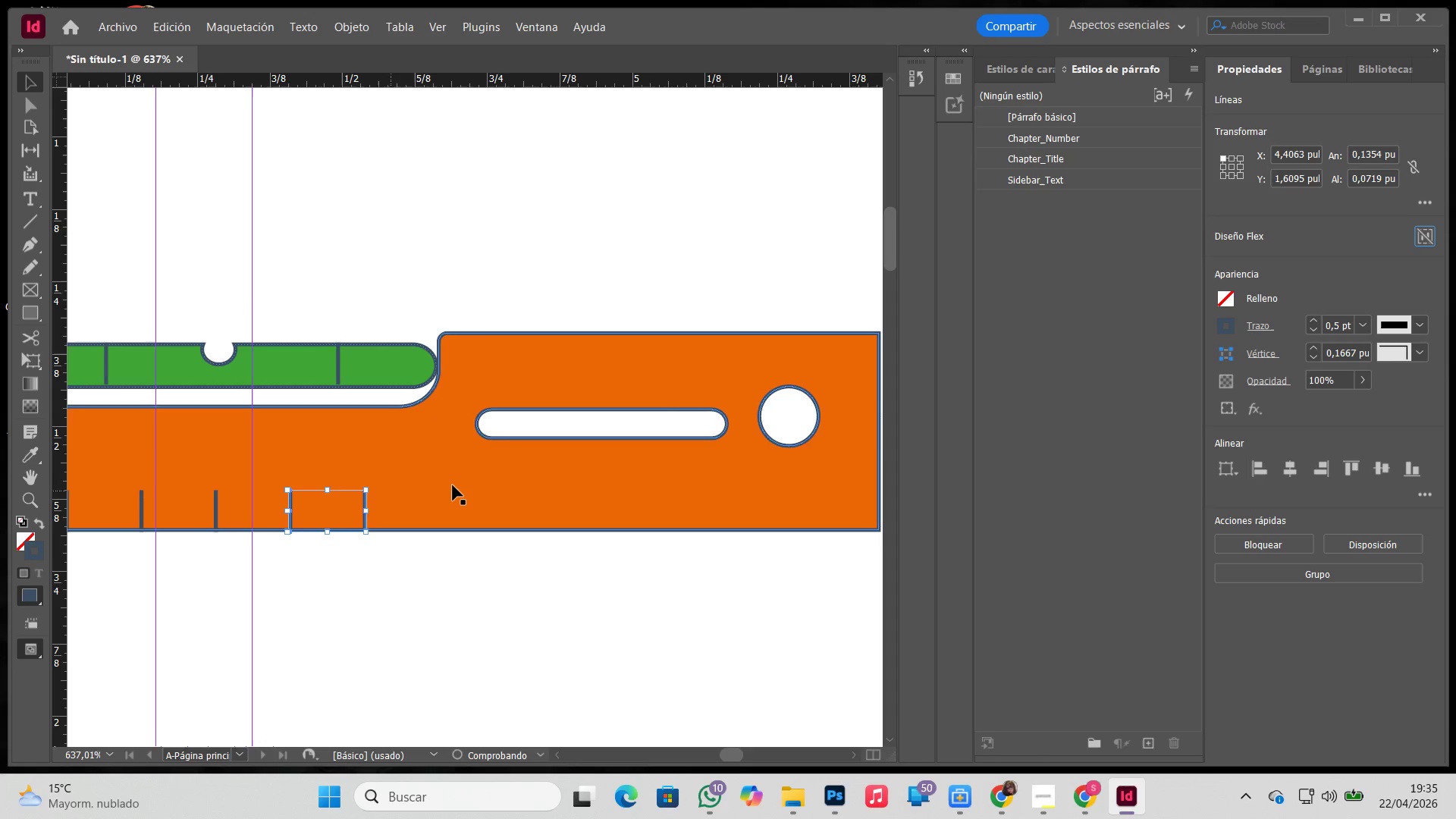 
key(Space)
 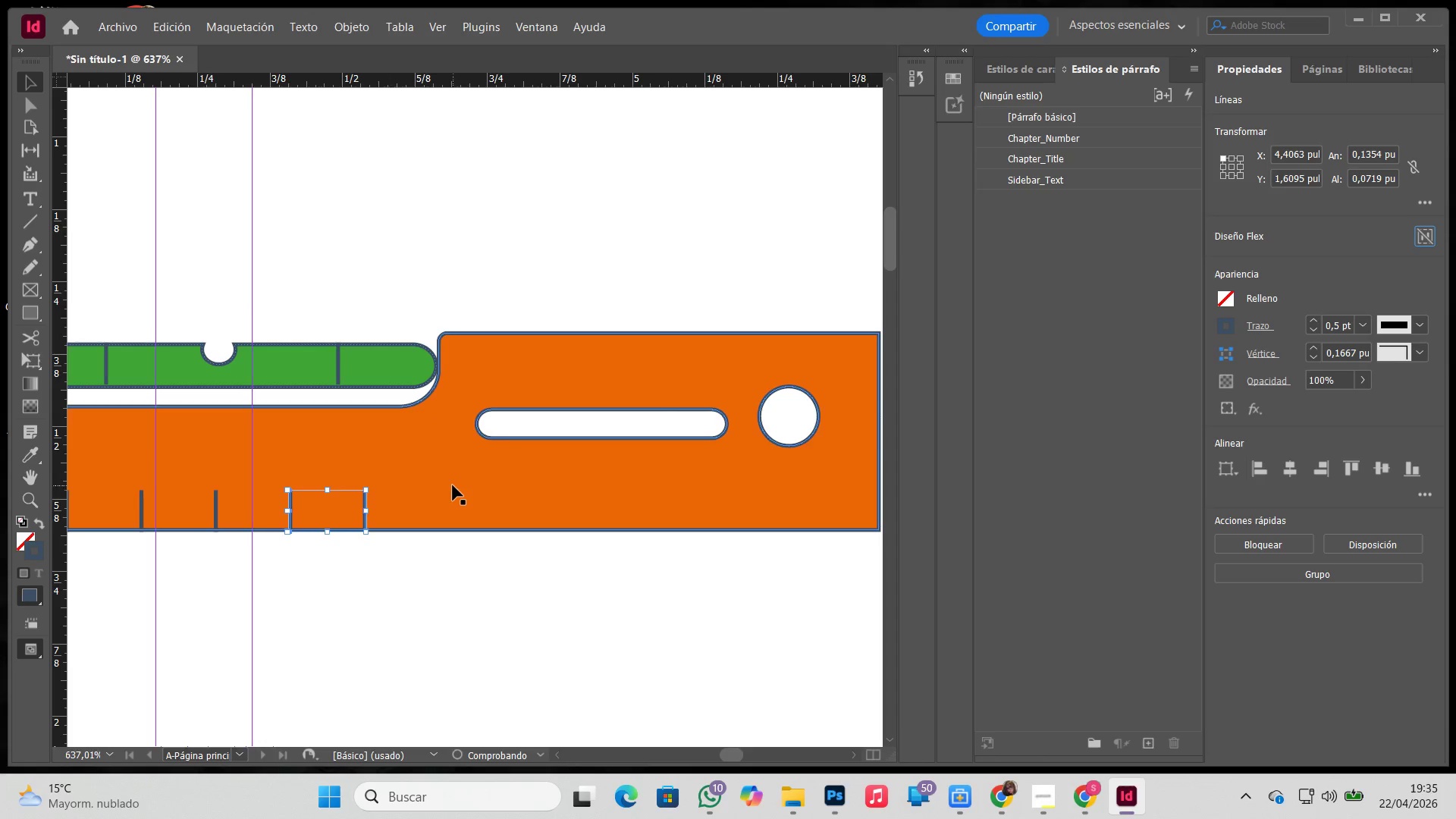 
left_click_drag(start_coordinate=[453, 485], to_coordinate=[326, 485])
 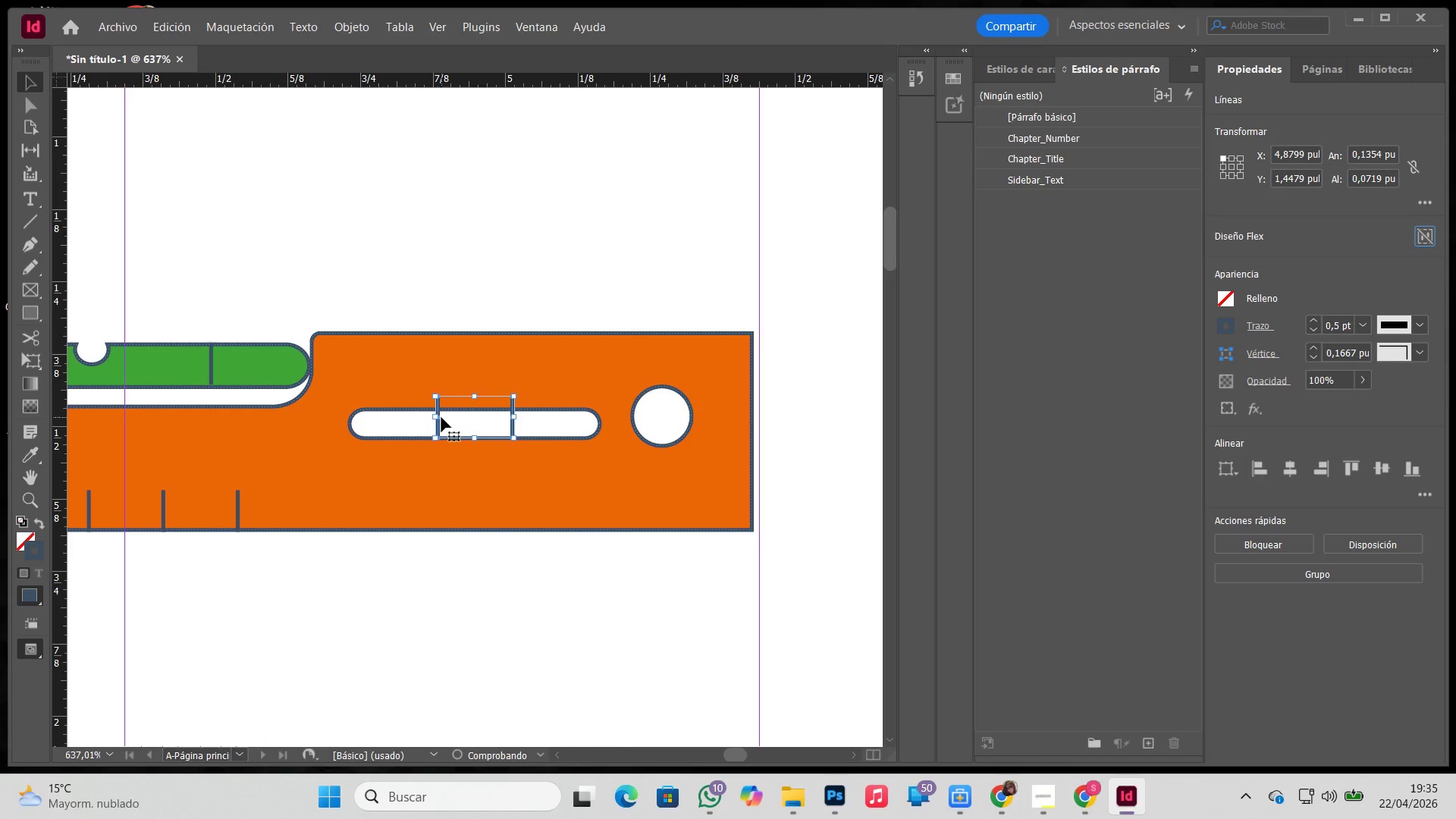 
key(Control+ControlLeft)
 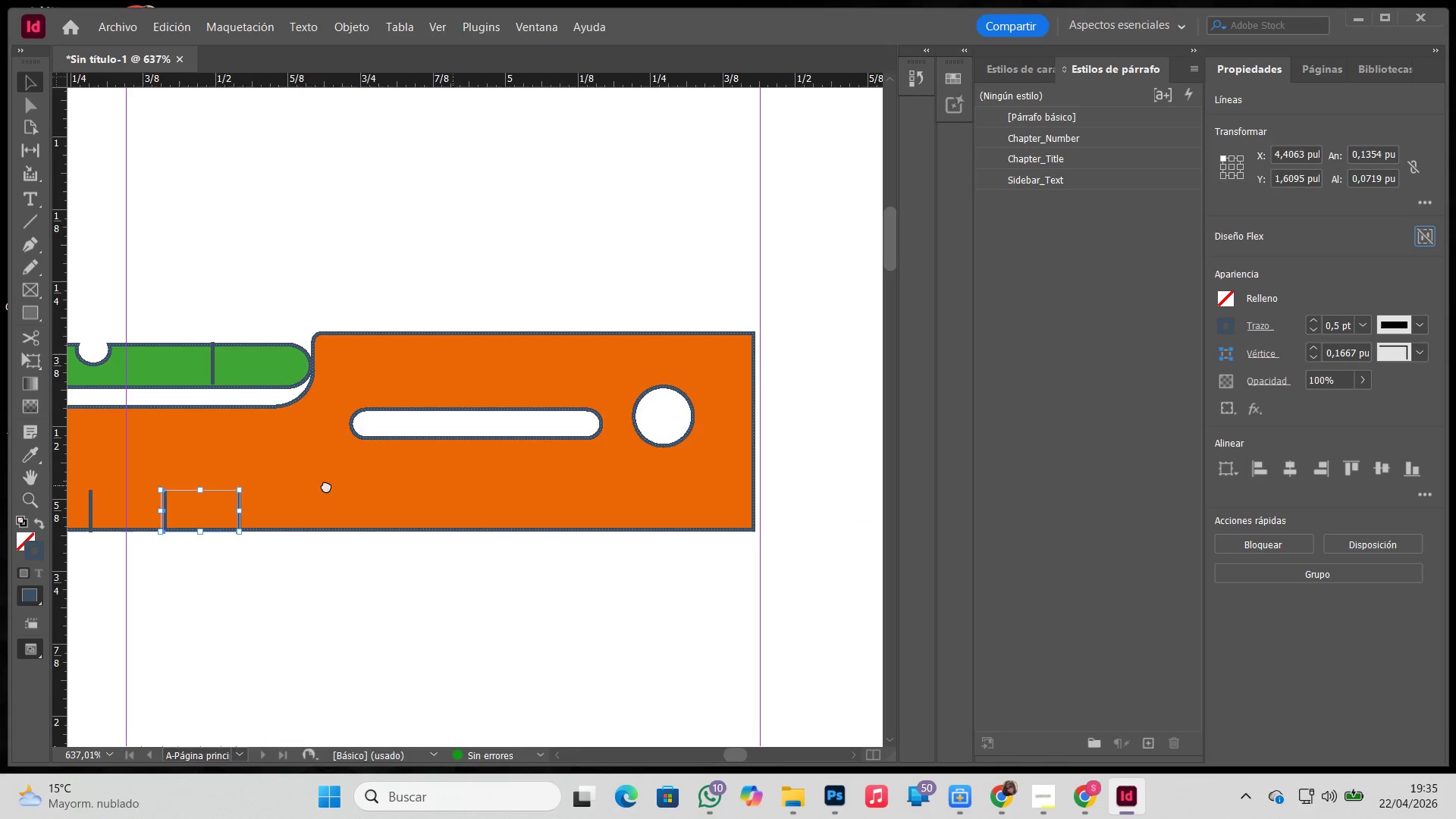 
key(Control+V)
 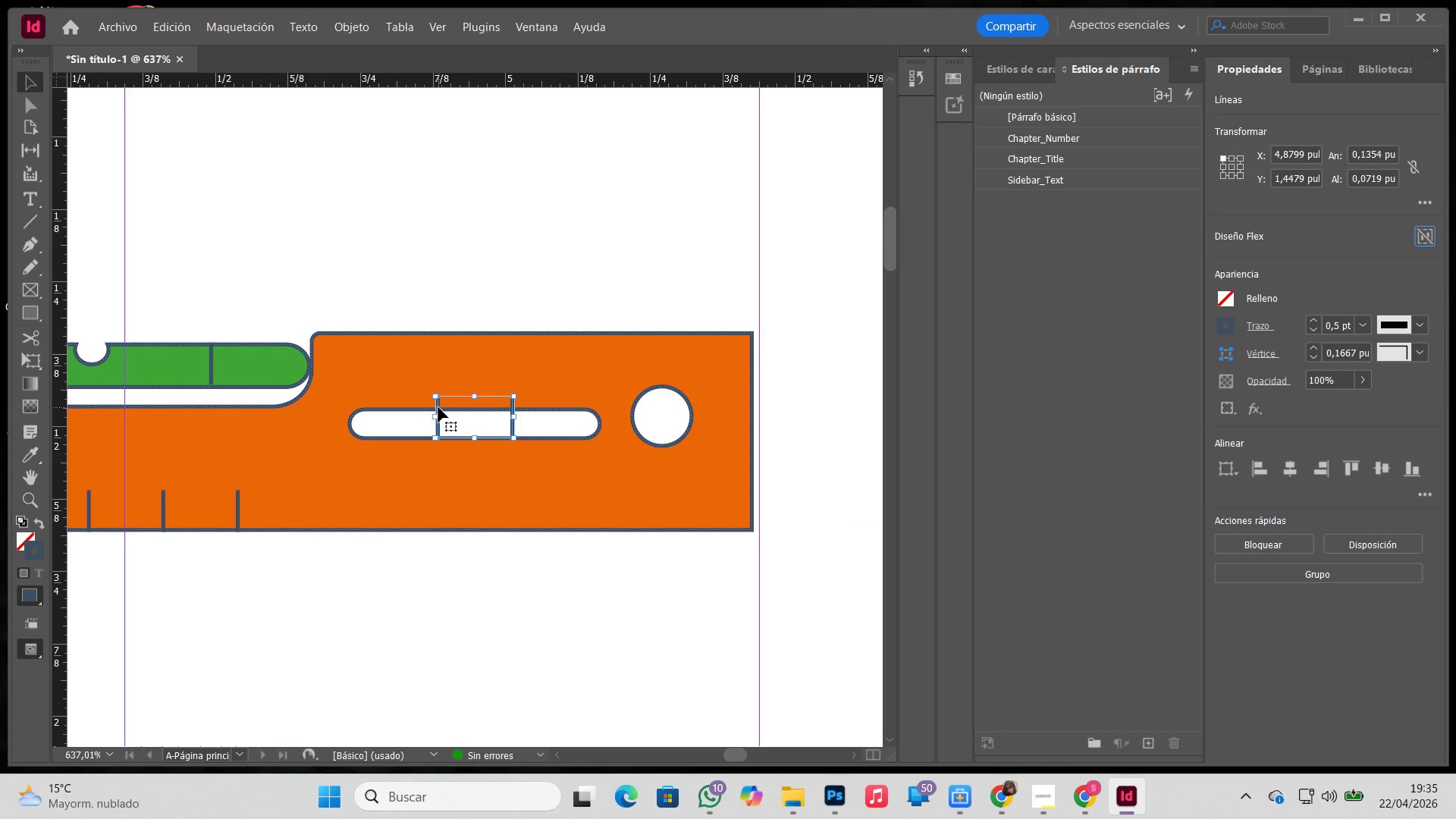 
left_click_drag(start_coordinate=[438, 407], to_coordinate=[297, 502])
 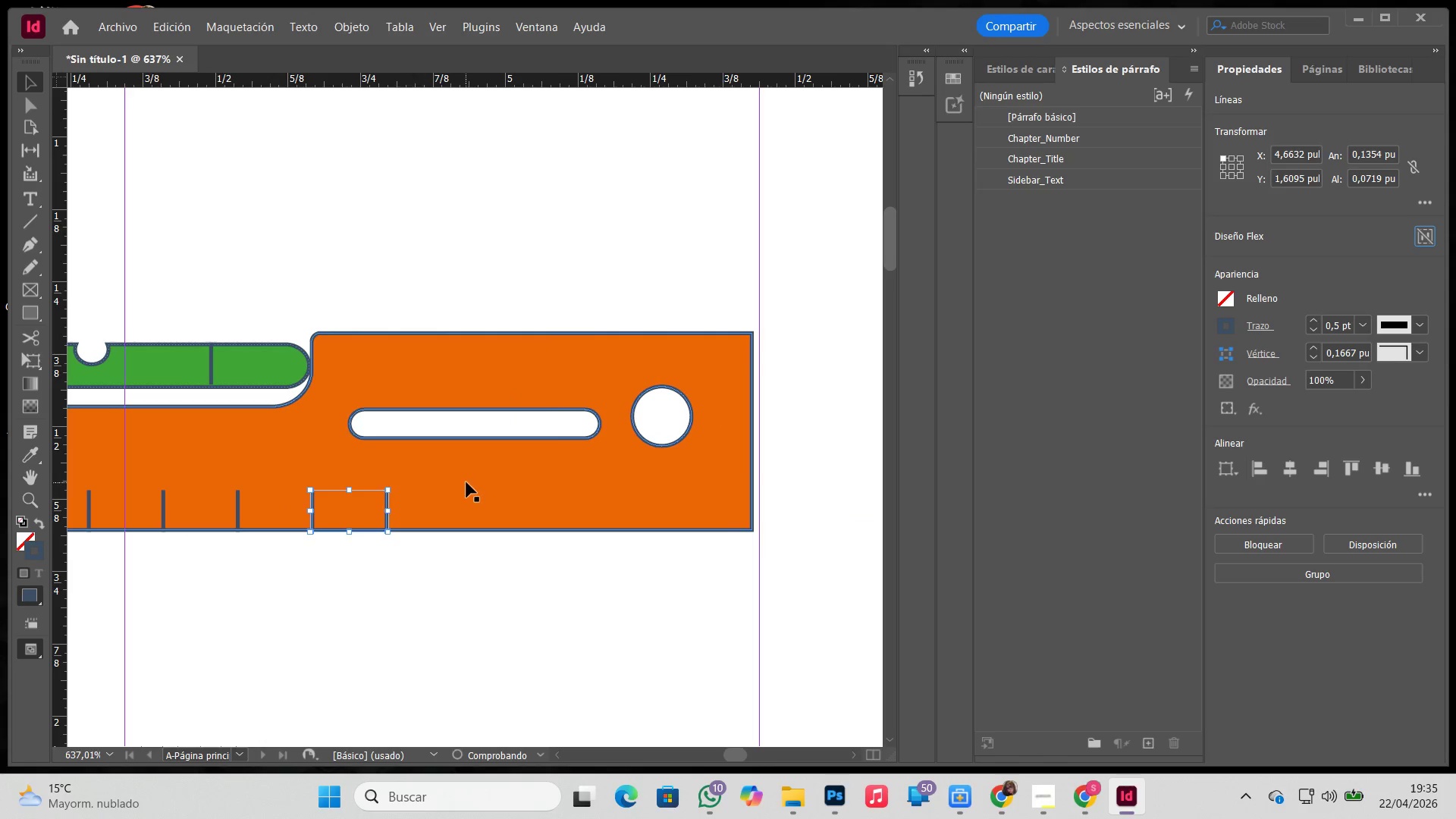 
key(Control+ControlLeft)
 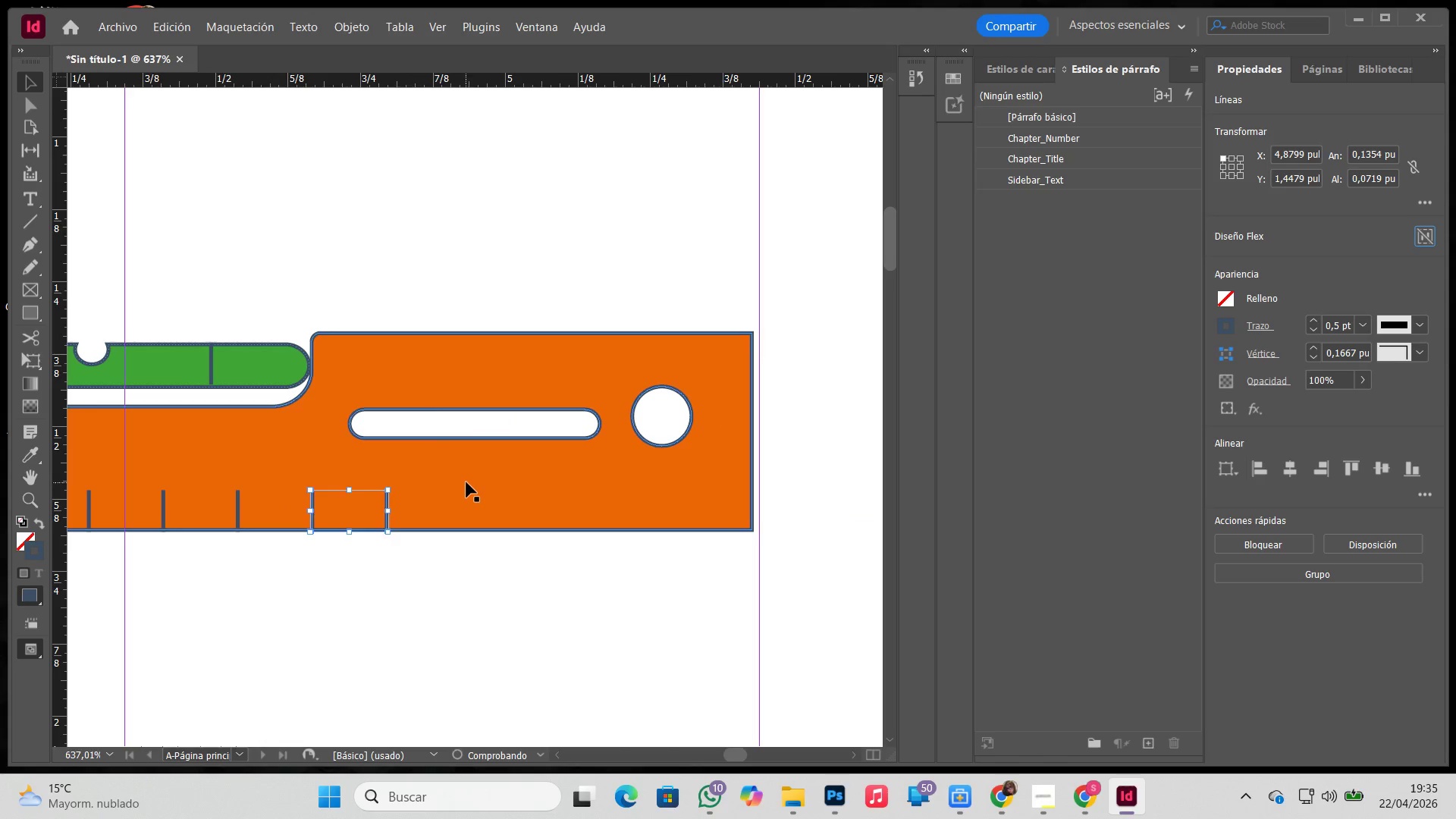 
key(Control+V)
 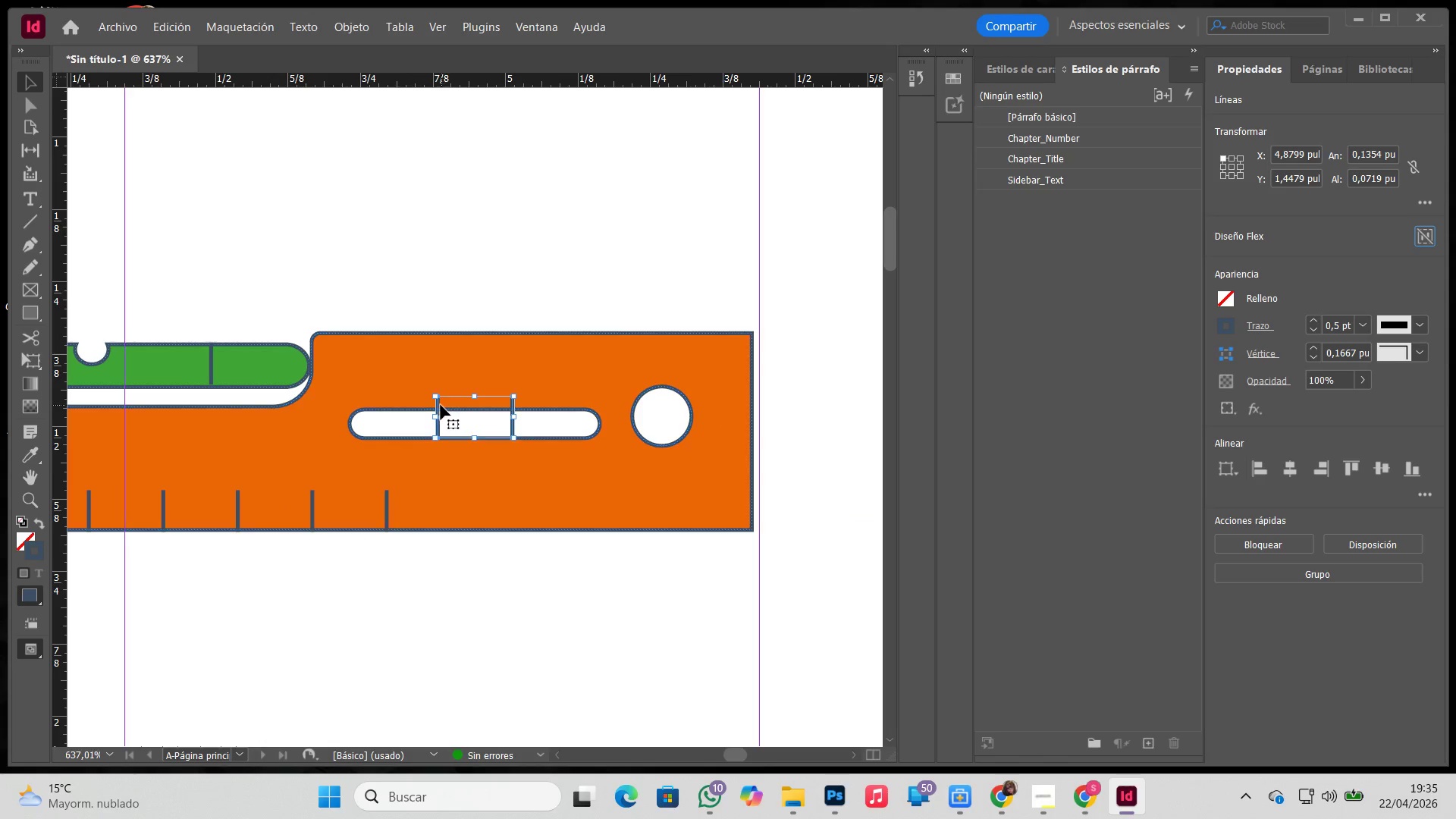 
left_click_drag(start_coordinate=[438, 405], to_coordinate=[451, 500])
 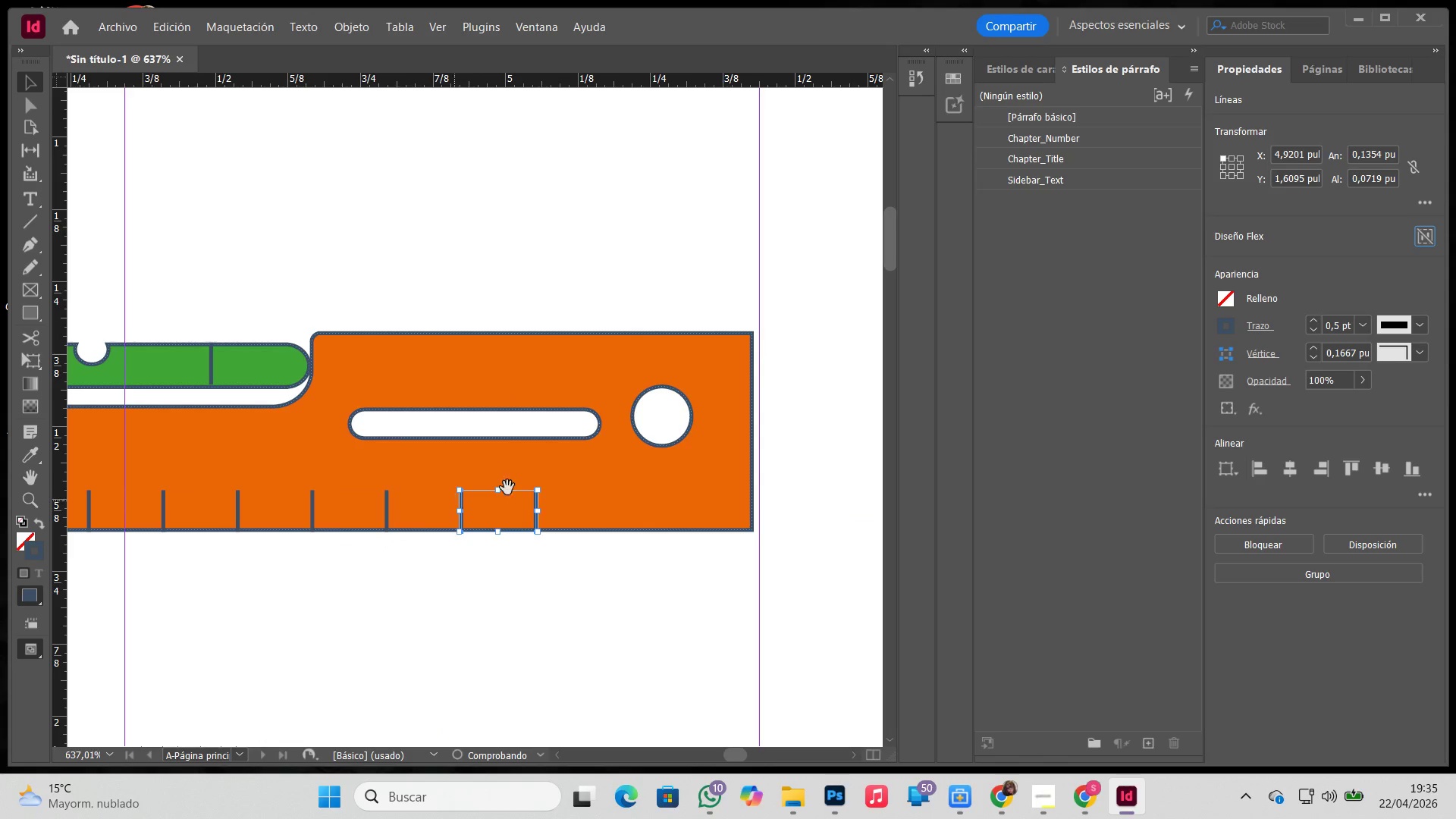 
hold_key(key=Space, duration=0.33)
 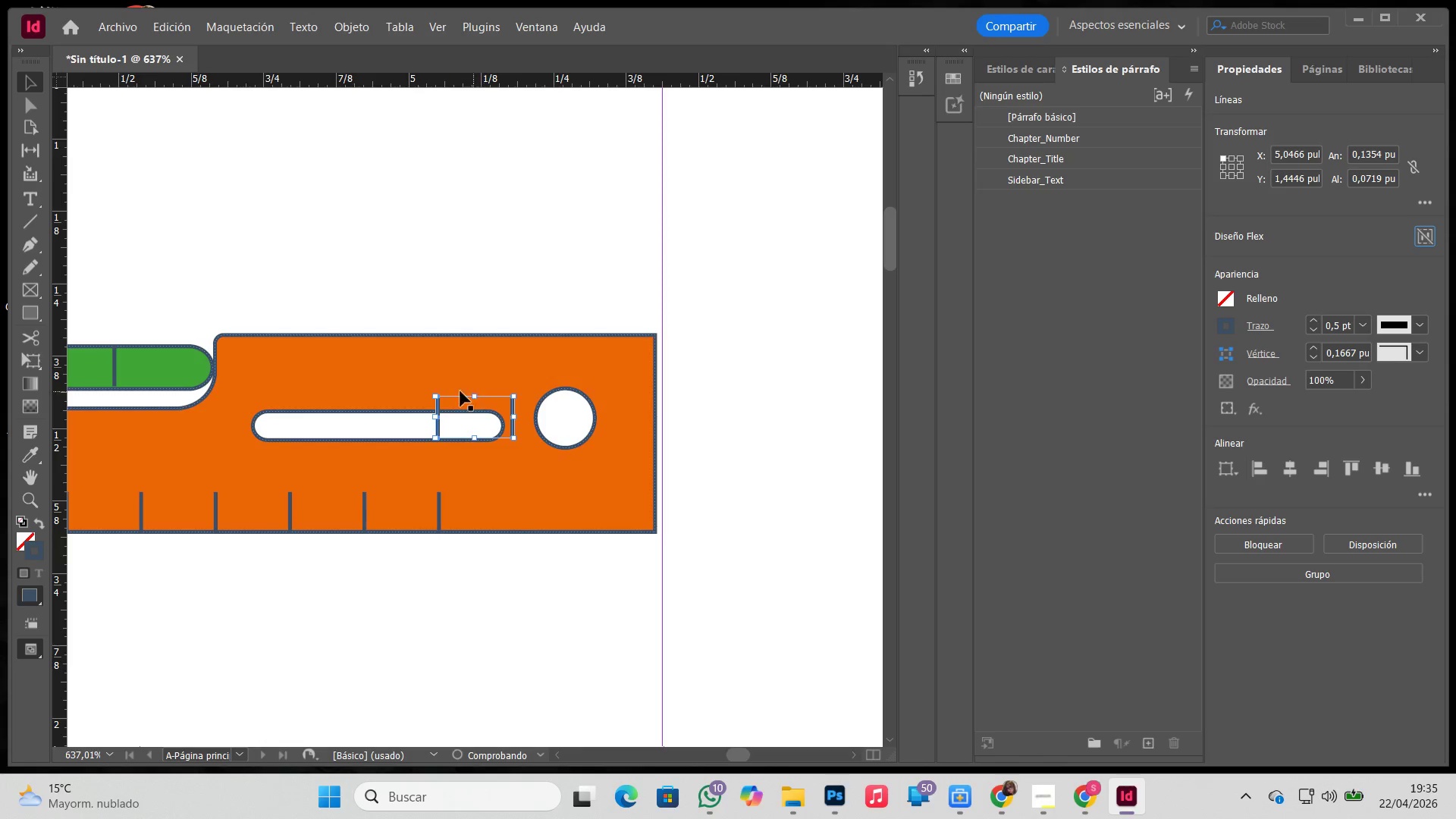 
left_click_drag(start_coordinate=[564, 478], to_coordinate=[469, 481])
 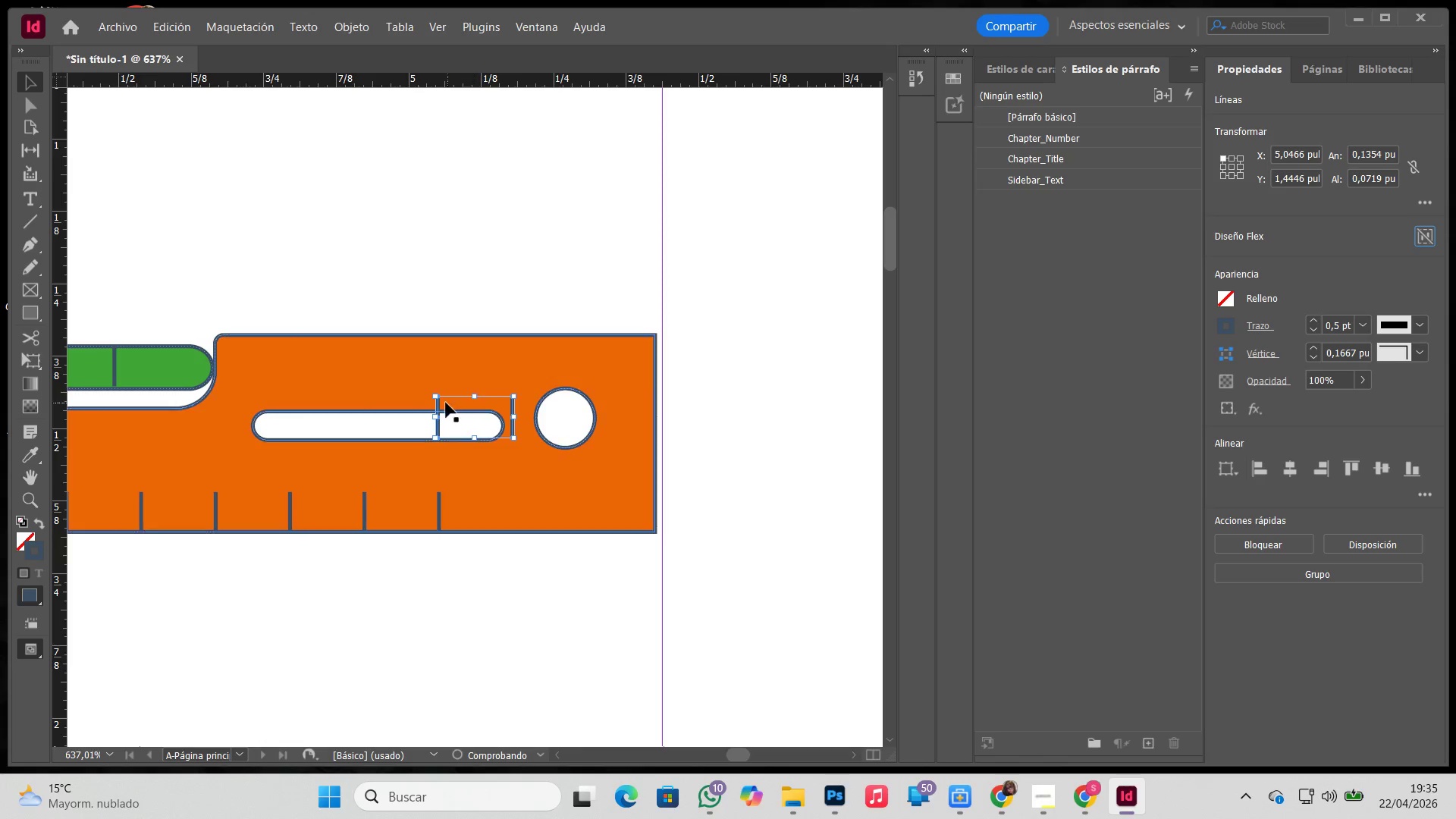 
key(Control+ControlLeft)
 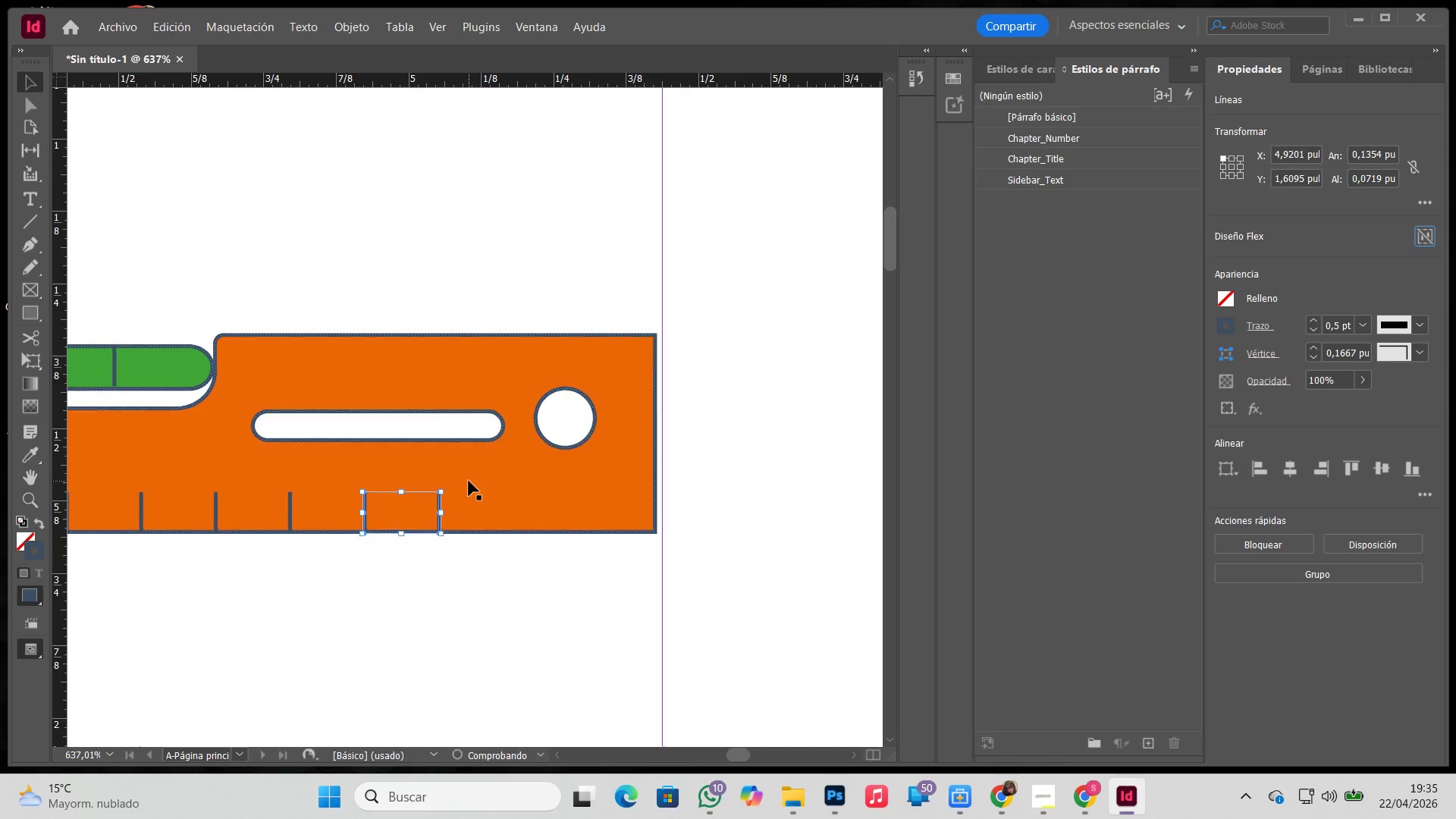 
key(Control+V)
 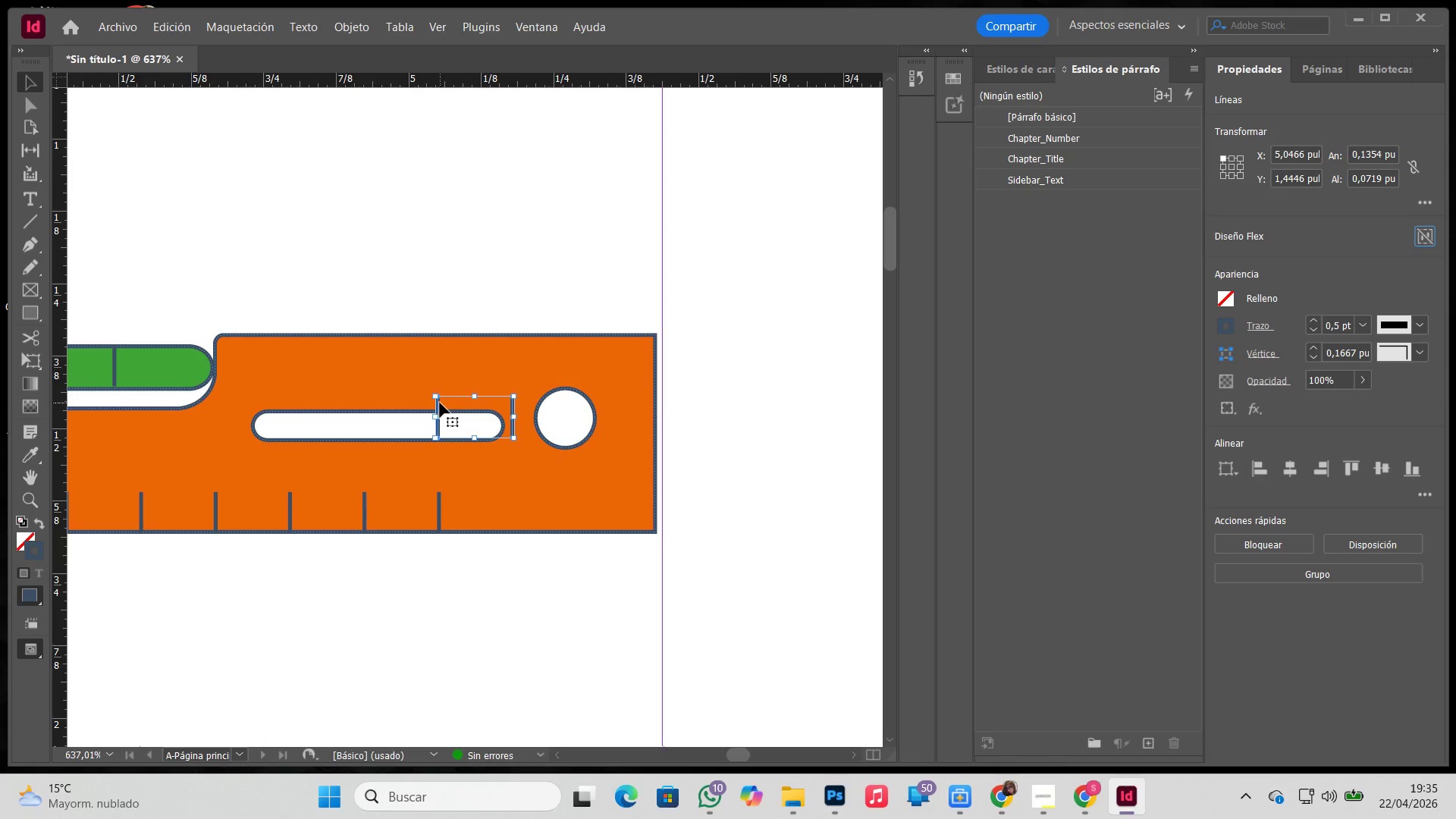 
left_click_drag(start_coordinate=[440, 406], to_coordinate=[526, 501])
 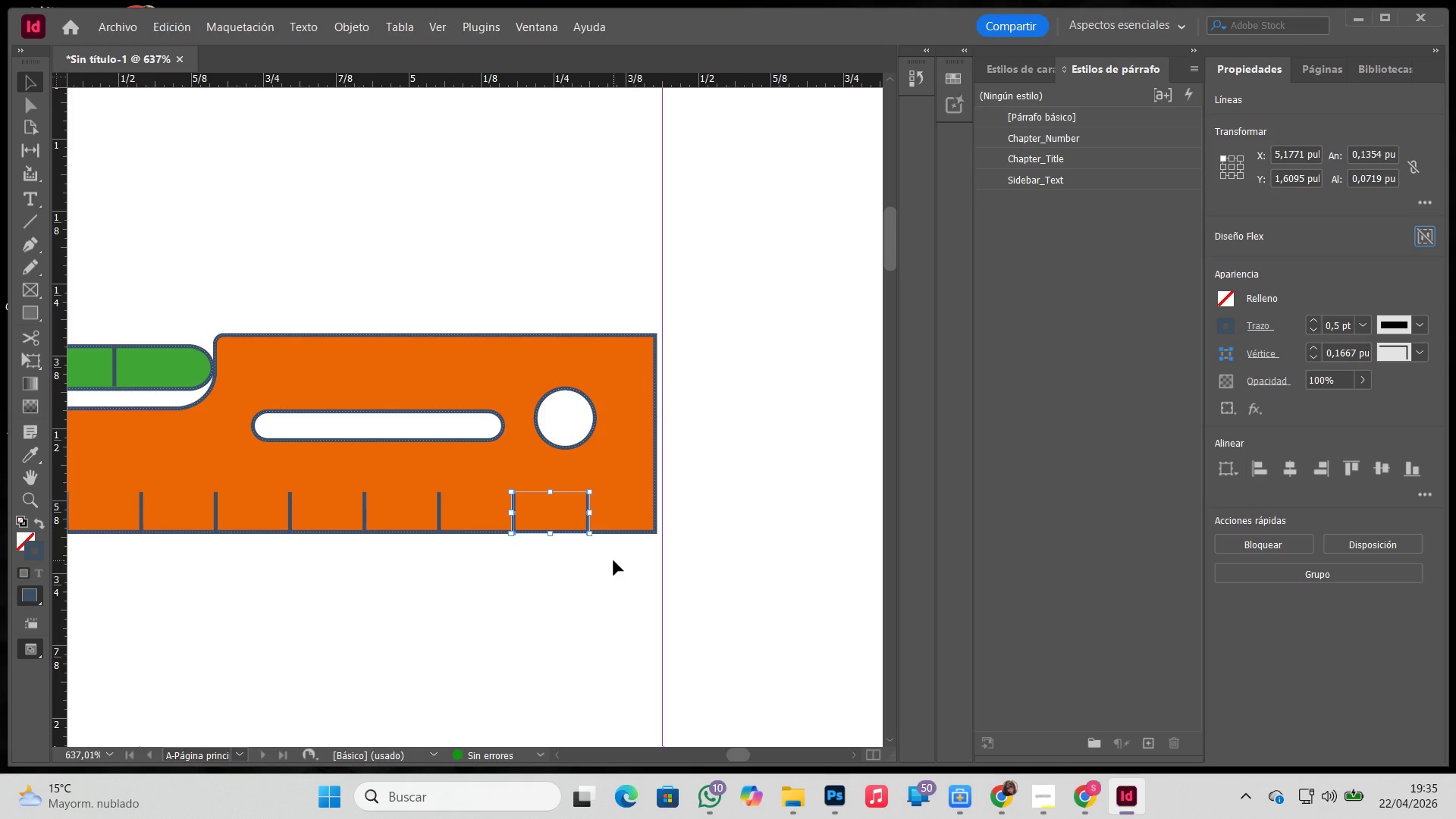 
hold_key(key=Z, duration=1.47)
 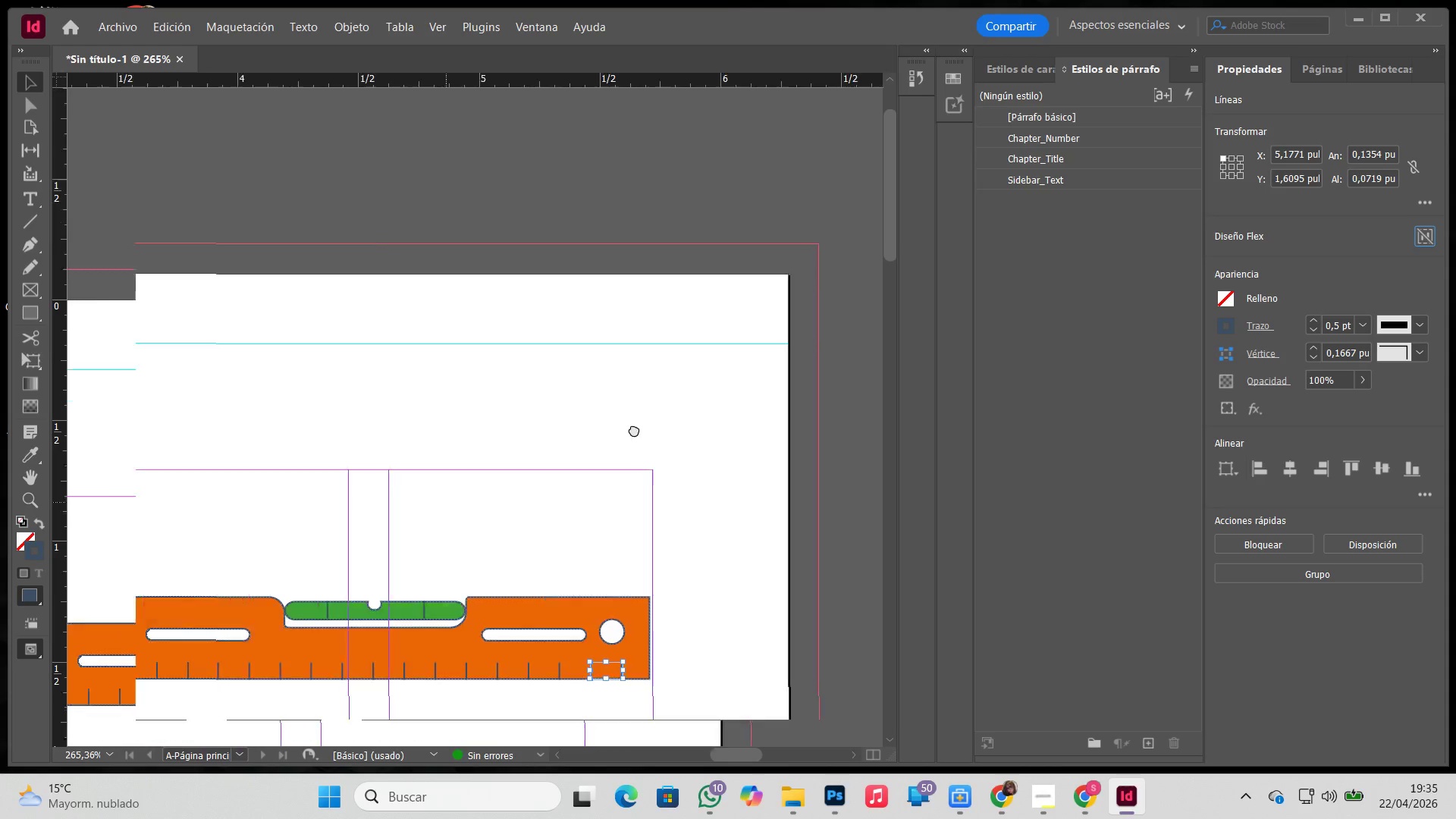 
left_click_drag(start_coordinate=[509, 552], to_coordinate=[672, 186])
 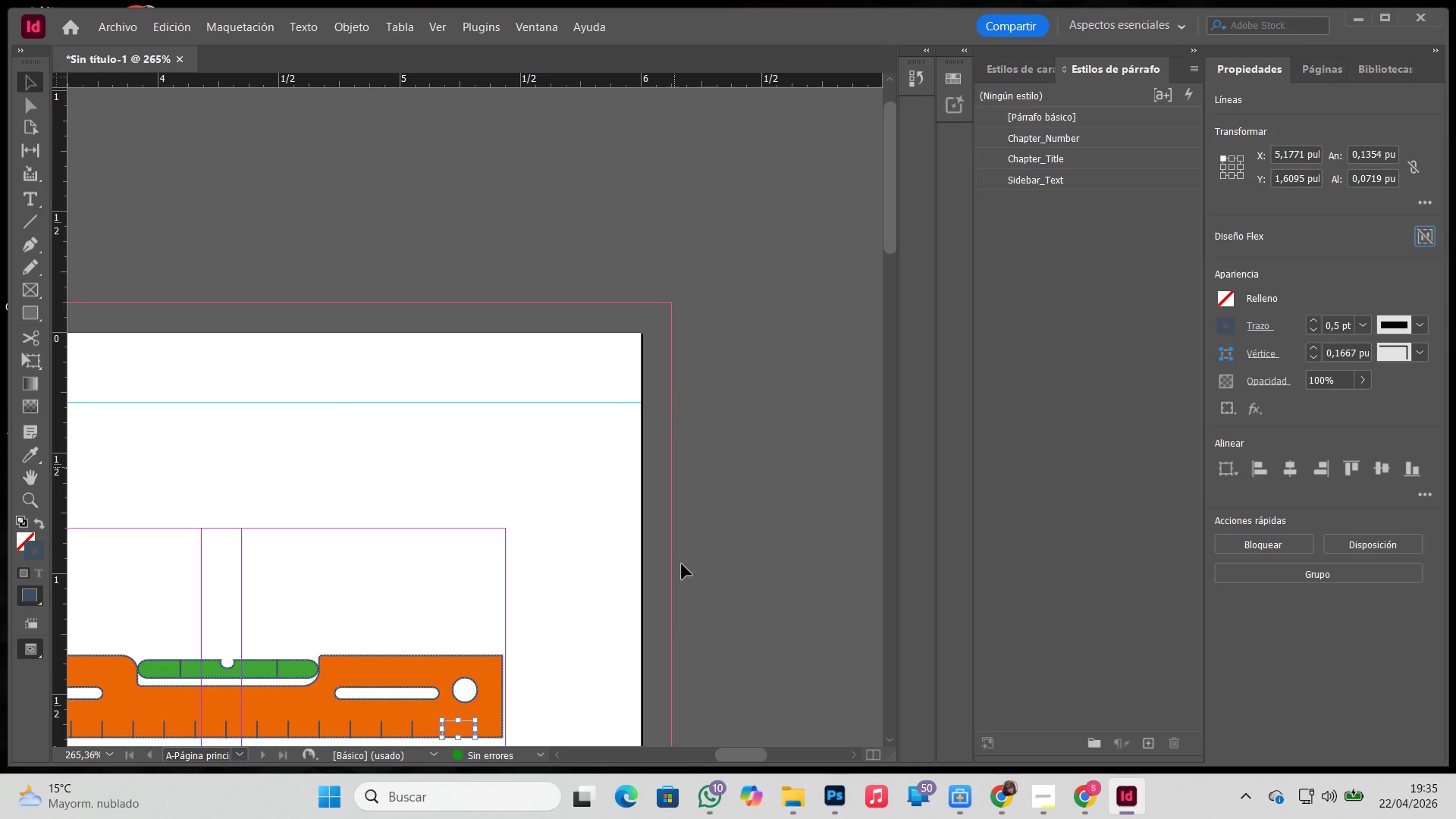 
hold_key(key=Space, duration=0.48)
 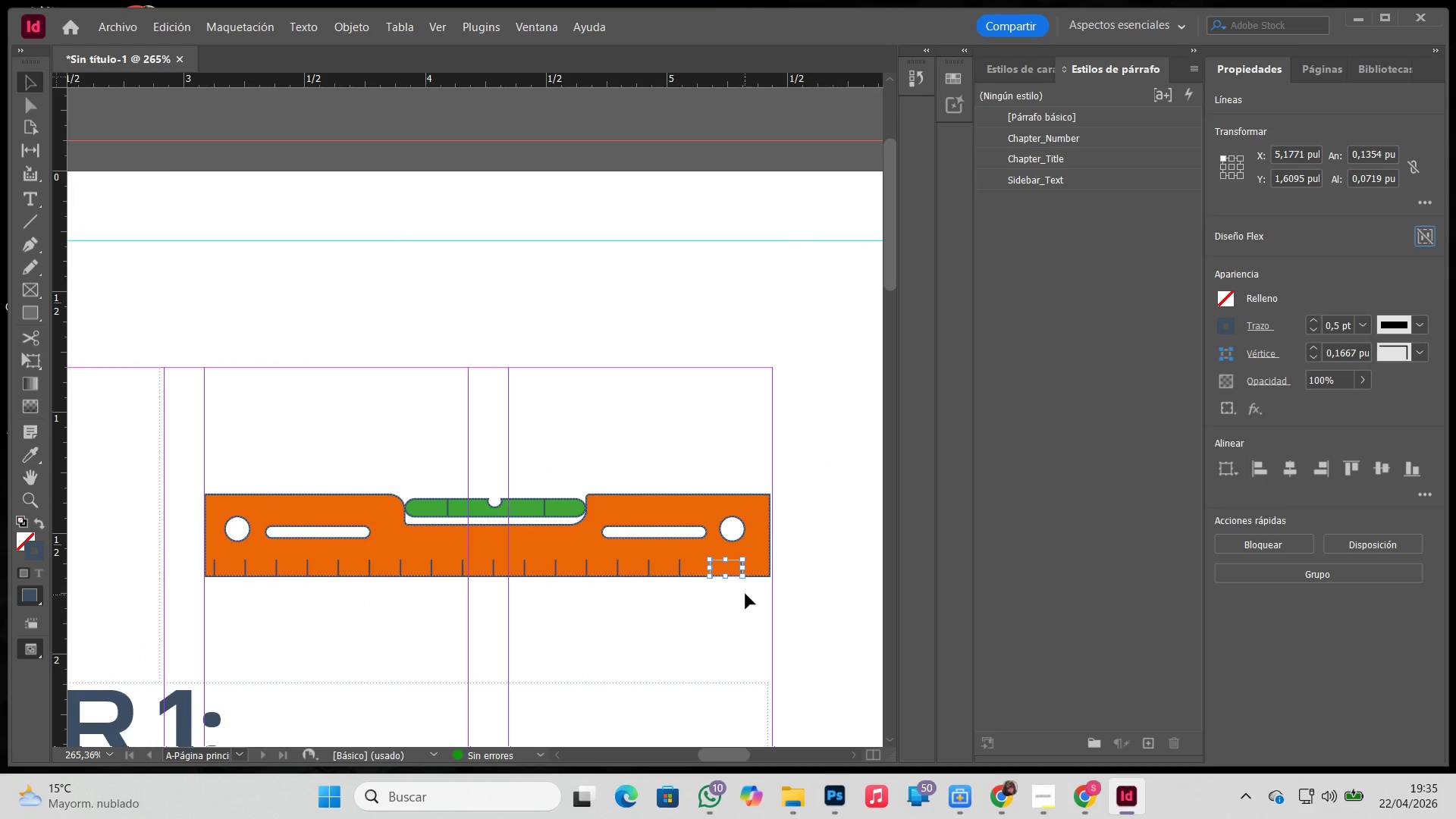 
left_click_drag(start_coordinate=[449, 501], to_coordinate=[717, 340])
 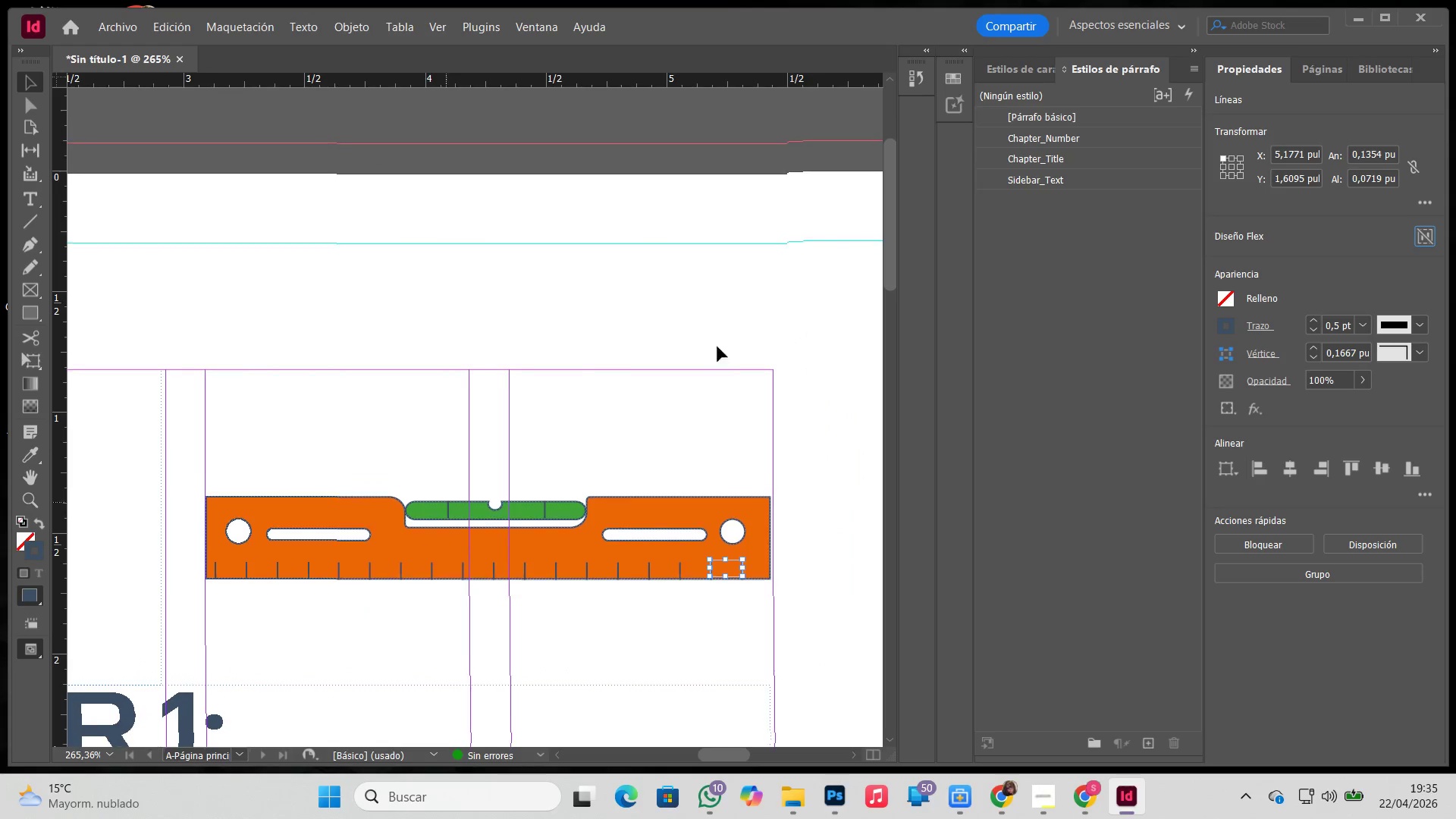 
key(V)
 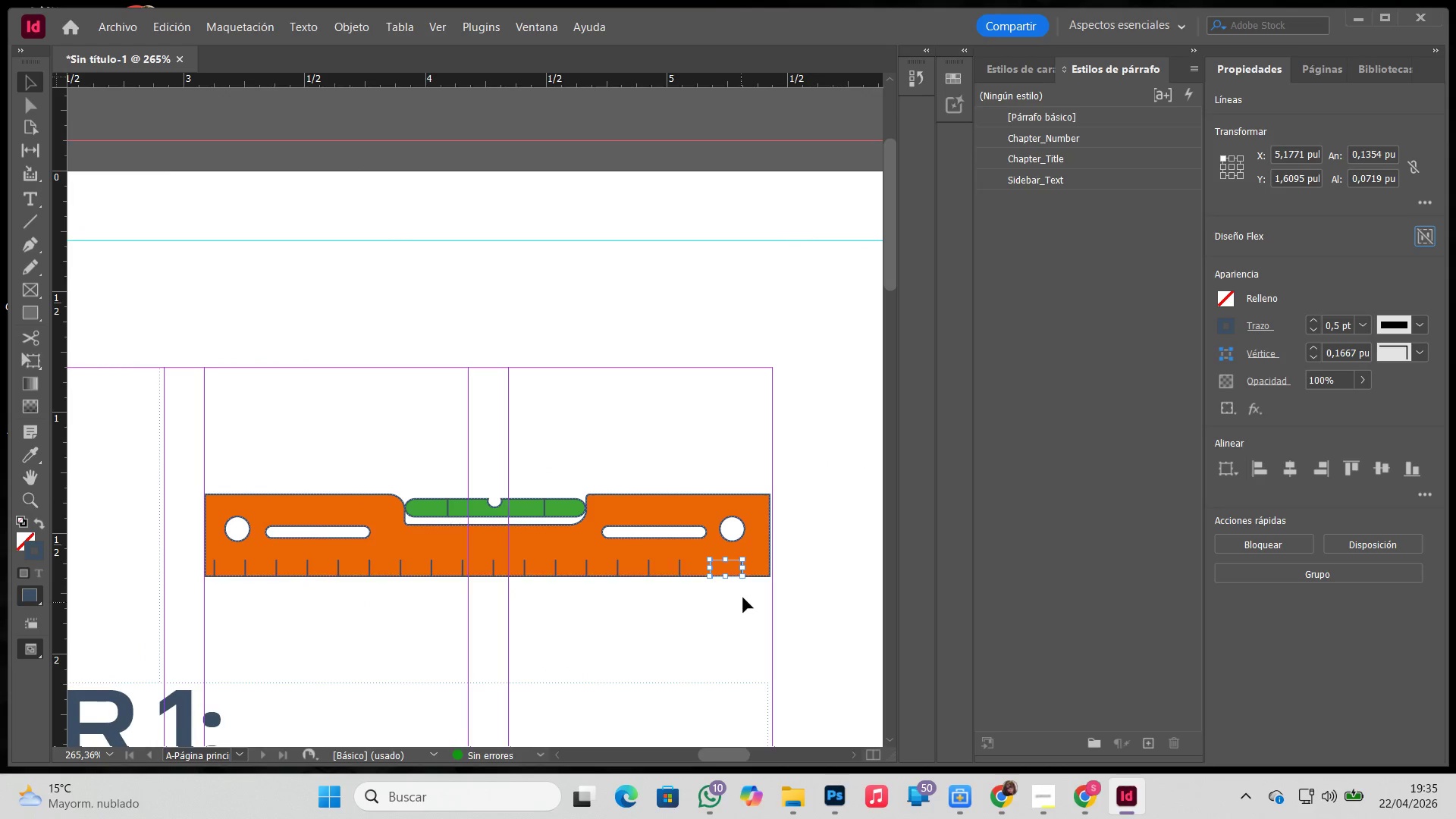 
left_click_drag(start_coordinate=[749, 592], to_coordinate=[212, 560])
 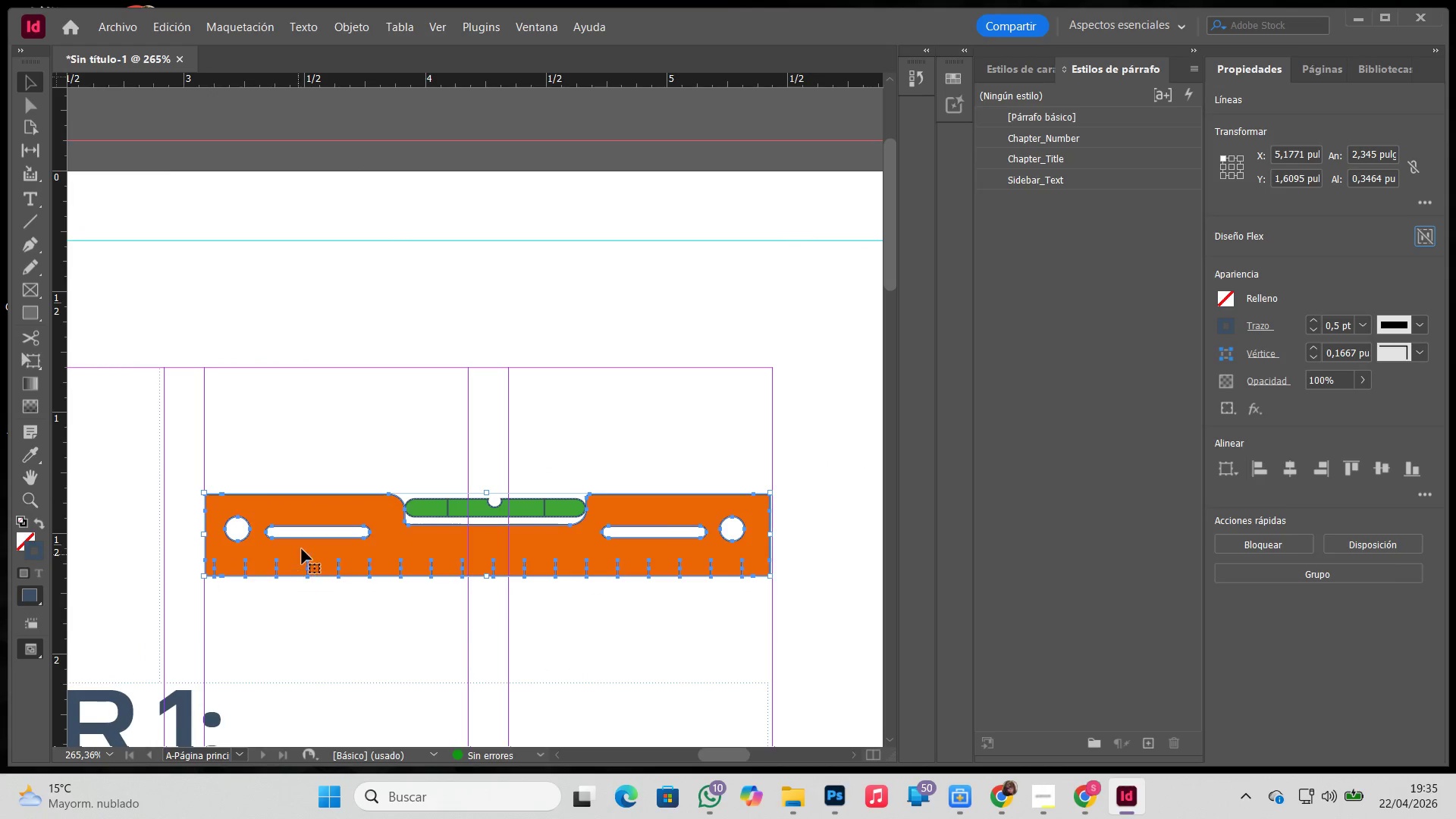 
left_click([303, 548])
 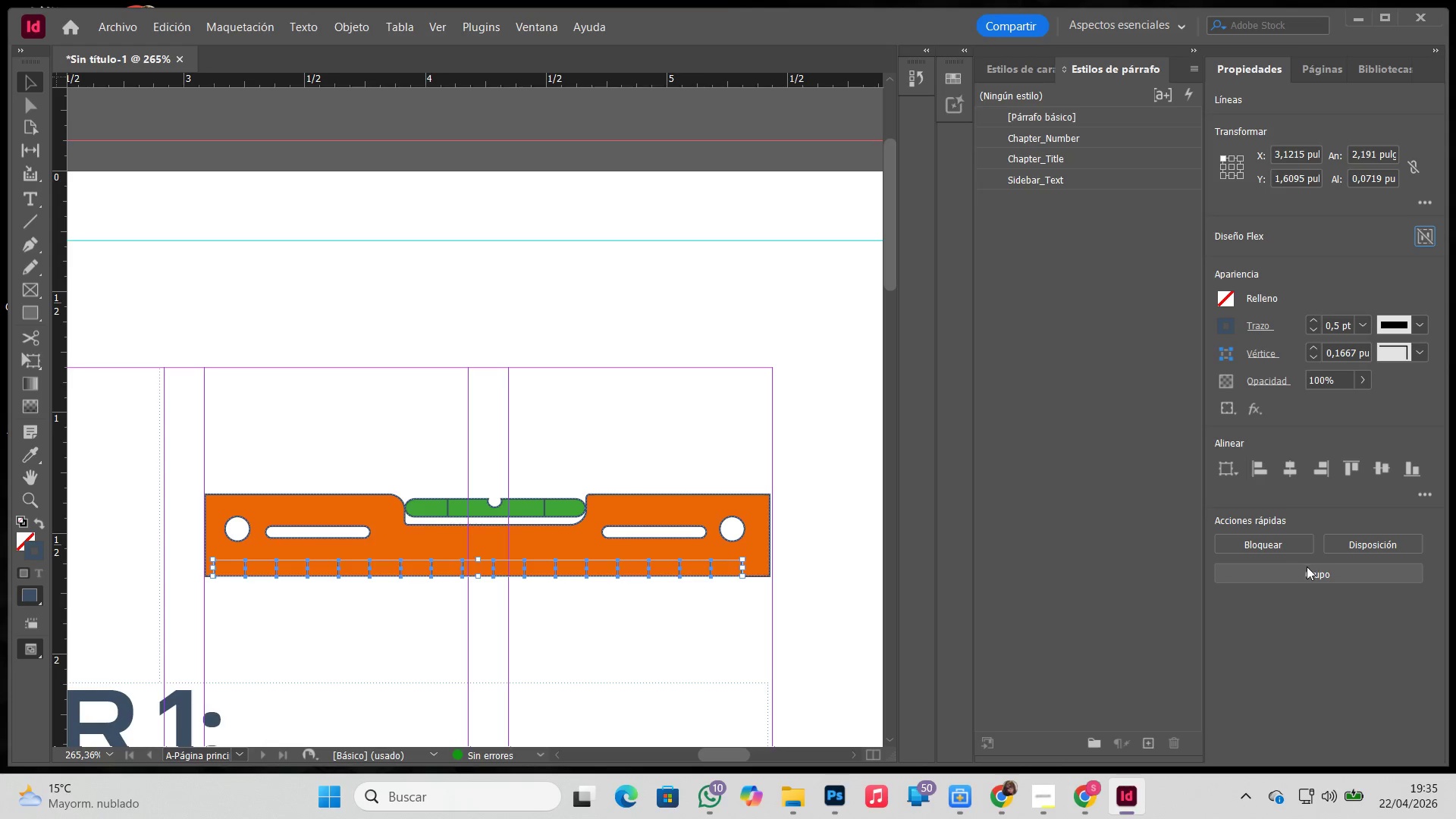 
left_click([1340, 573])
 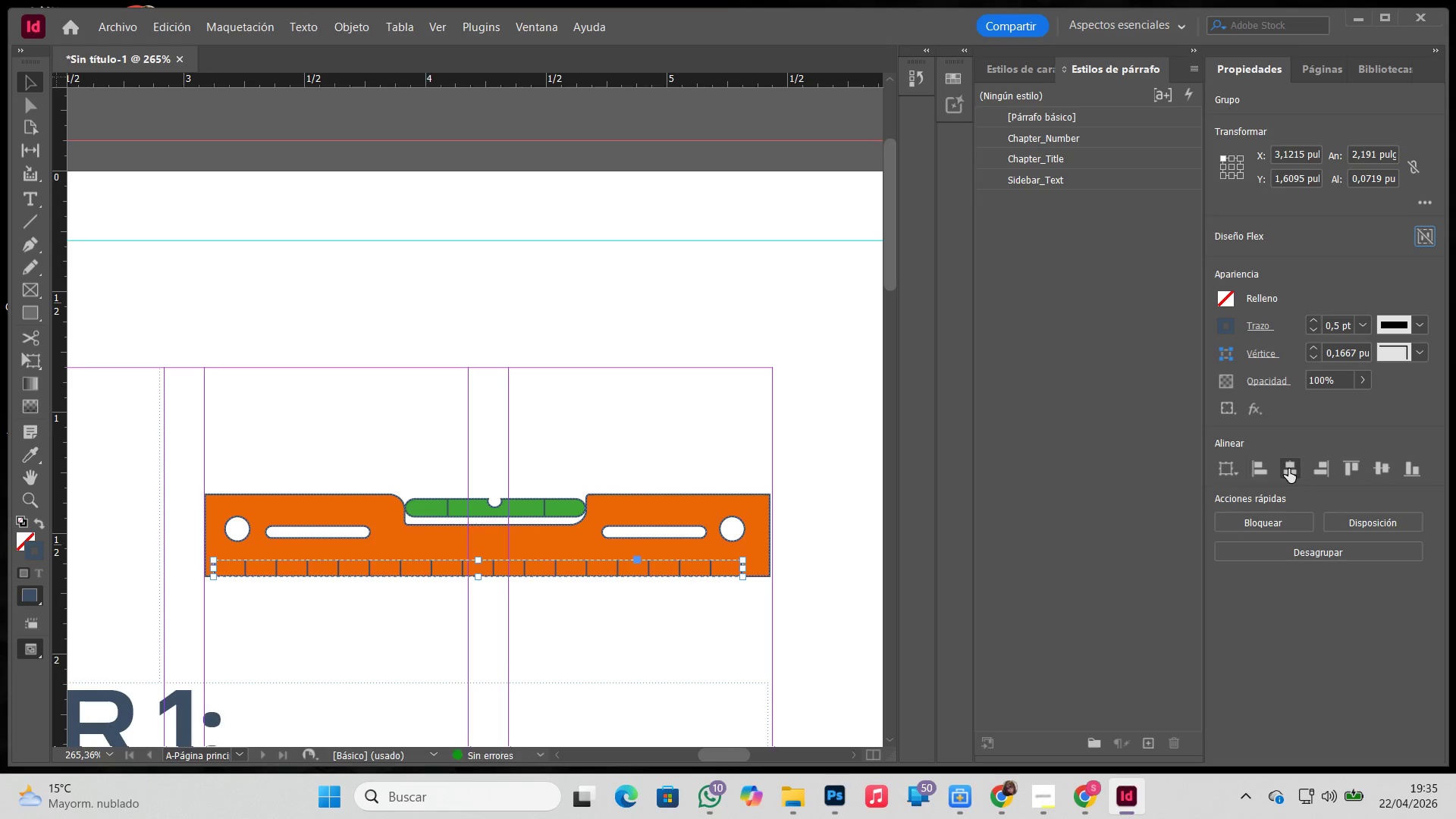 
left_click([1288, 469])
 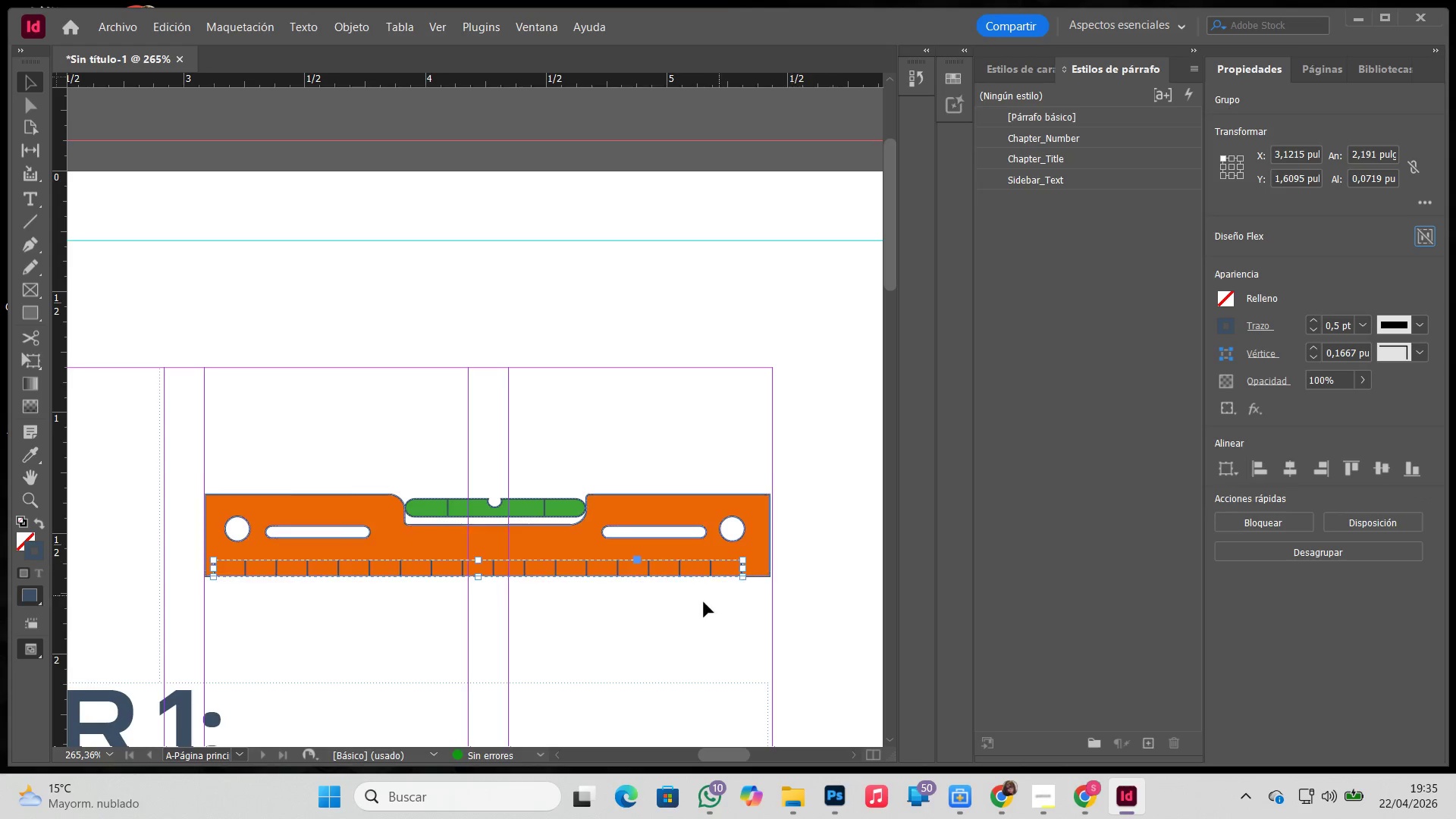 
left_click_drag(start_coordinate=[774, 606], to_coordinate=[596, 573])
 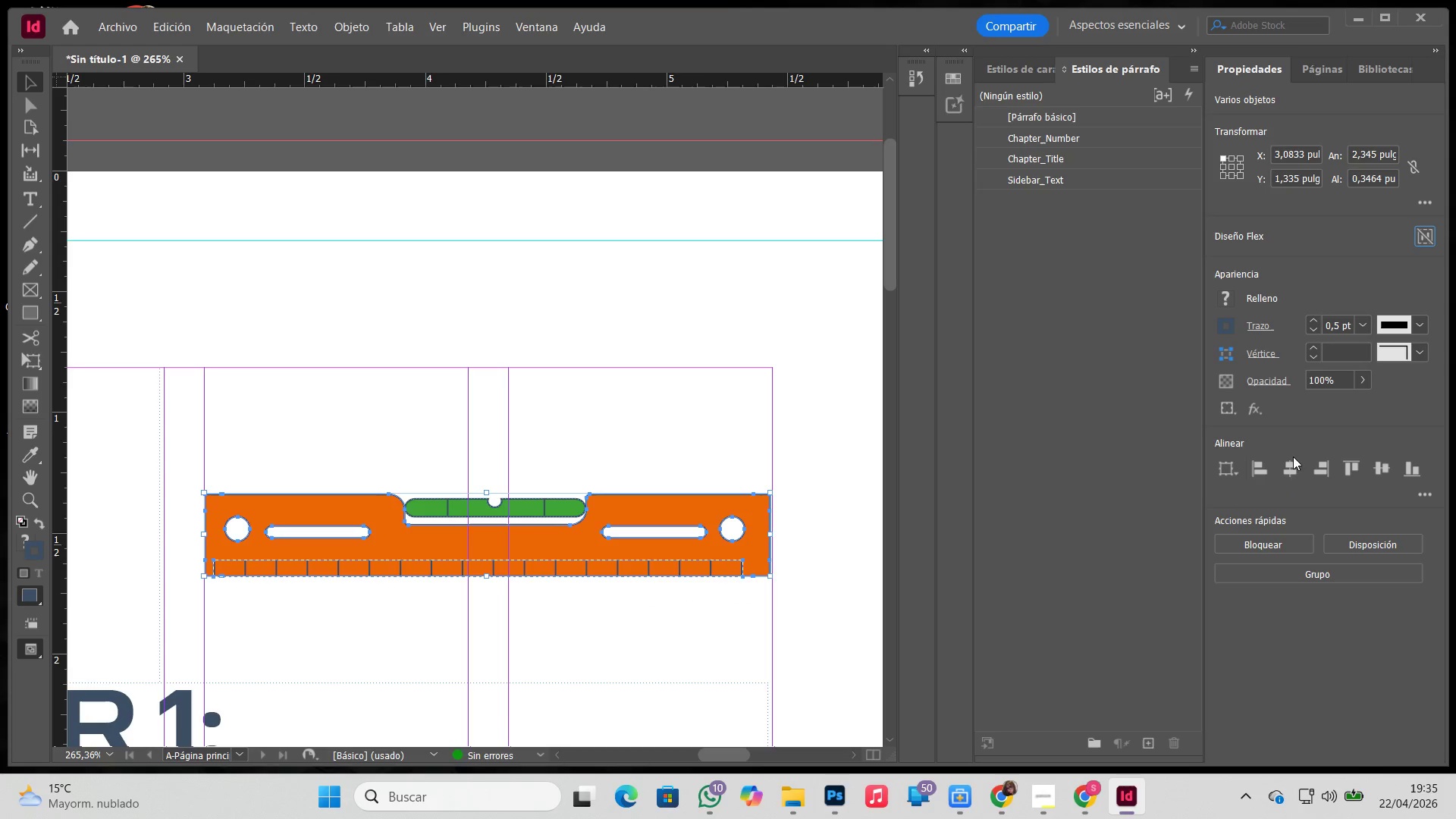 
left_click([1294, 464])
 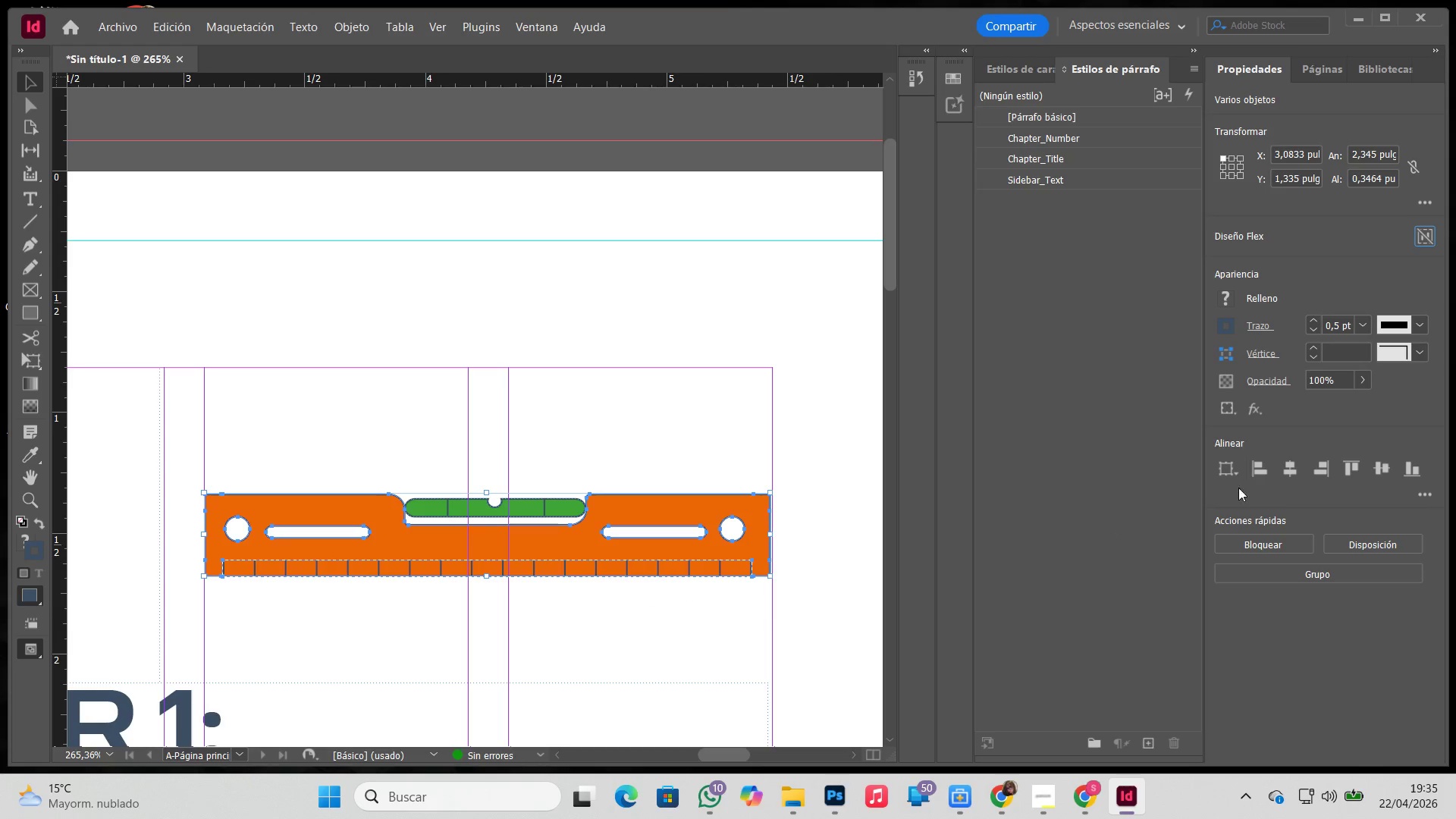 
left_click([852, 563])
 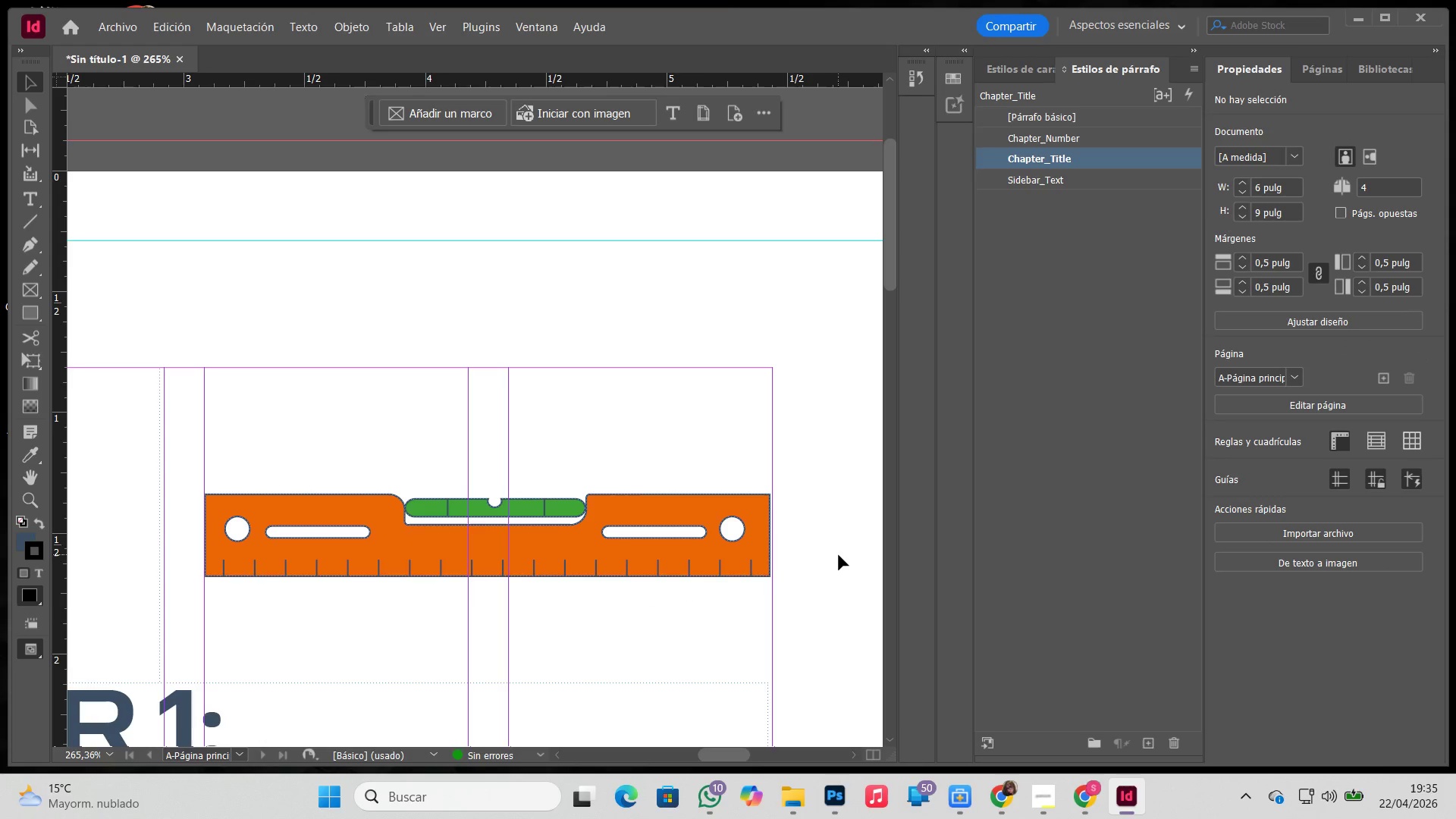 
left_click([839, 555])
 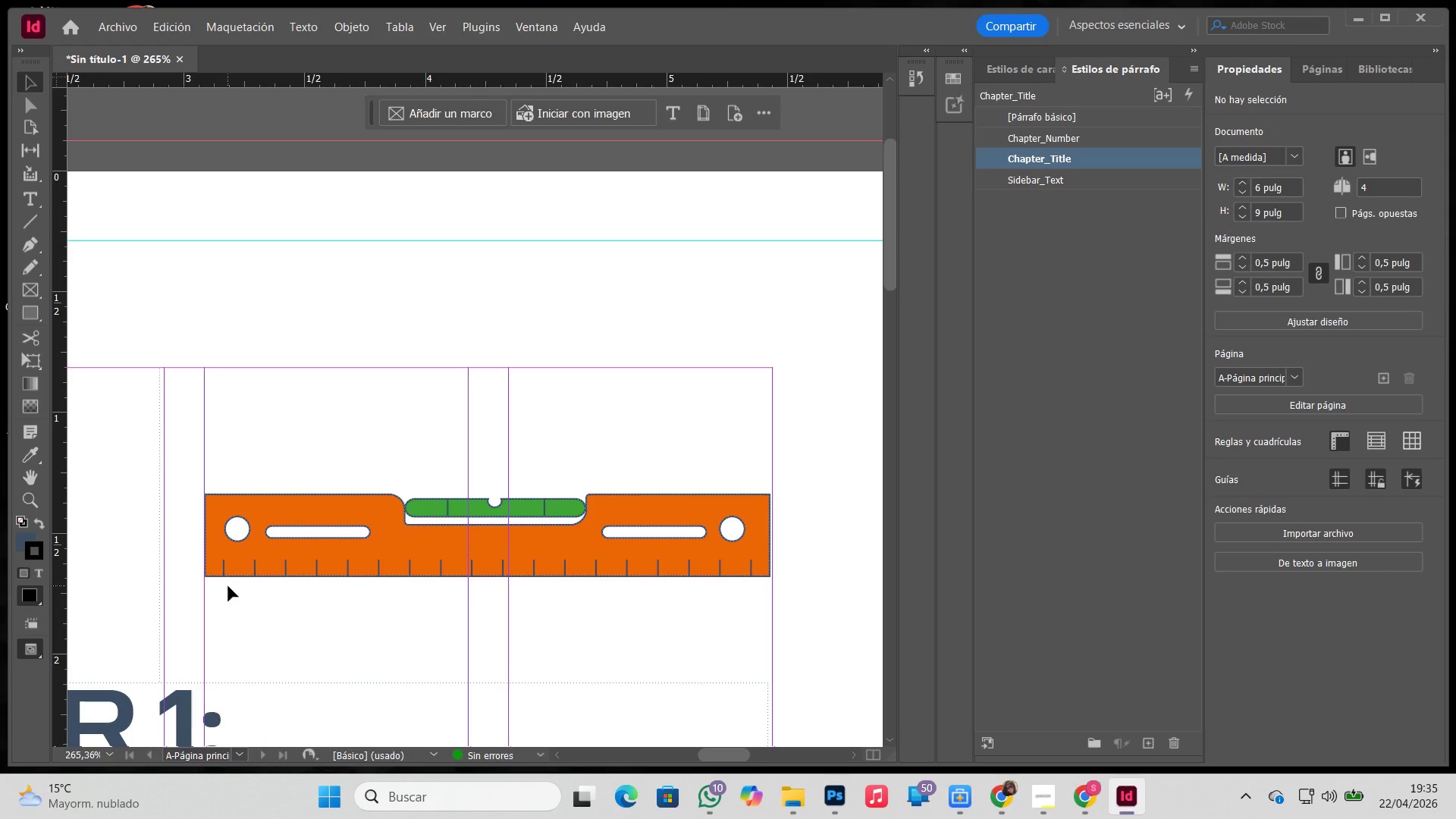 
hold_key(key=Z, duration=1.5)
 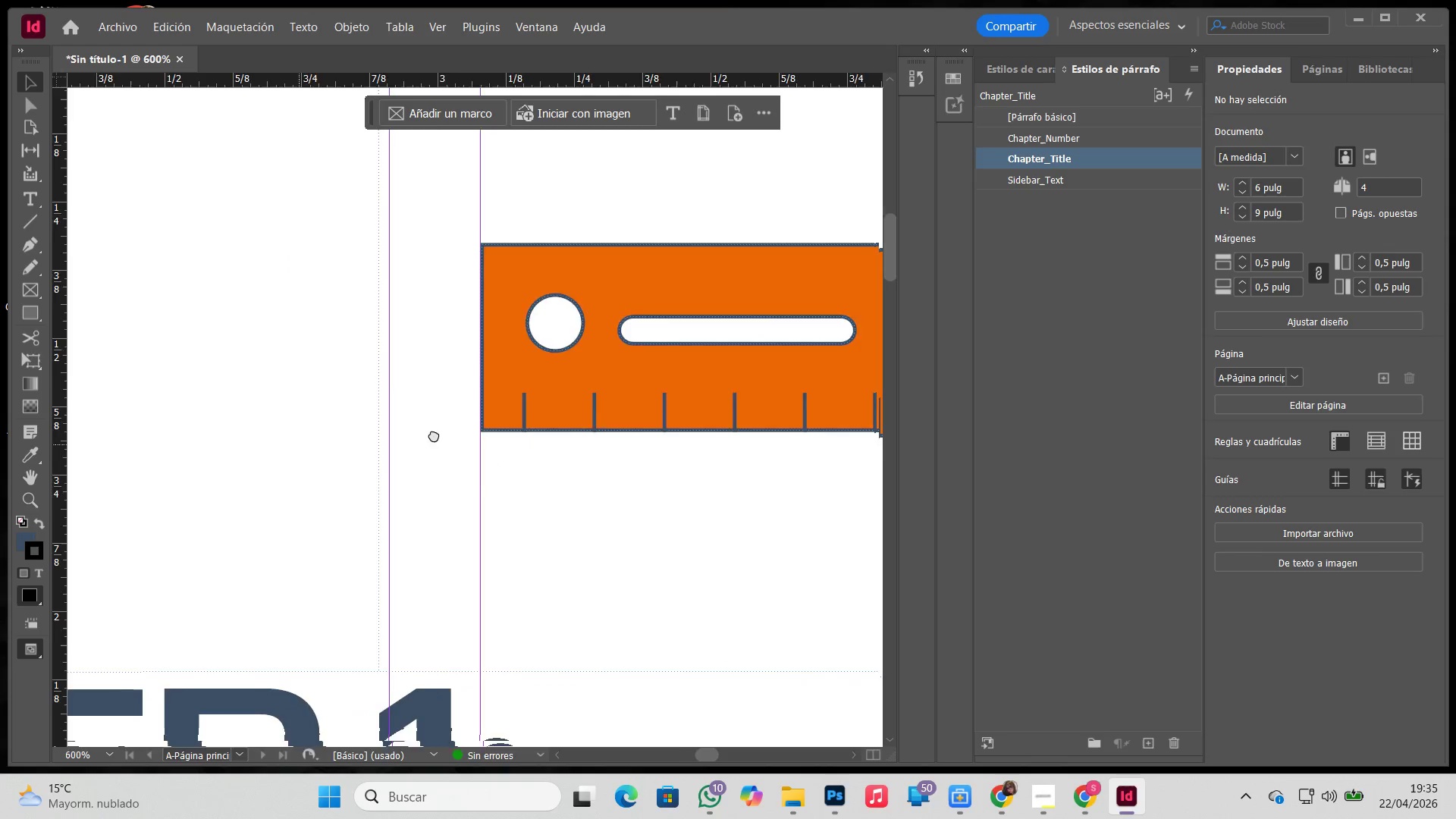 
left_click_drag(start_coordinate=[180, 505], to_coordinate=[555, 632])
 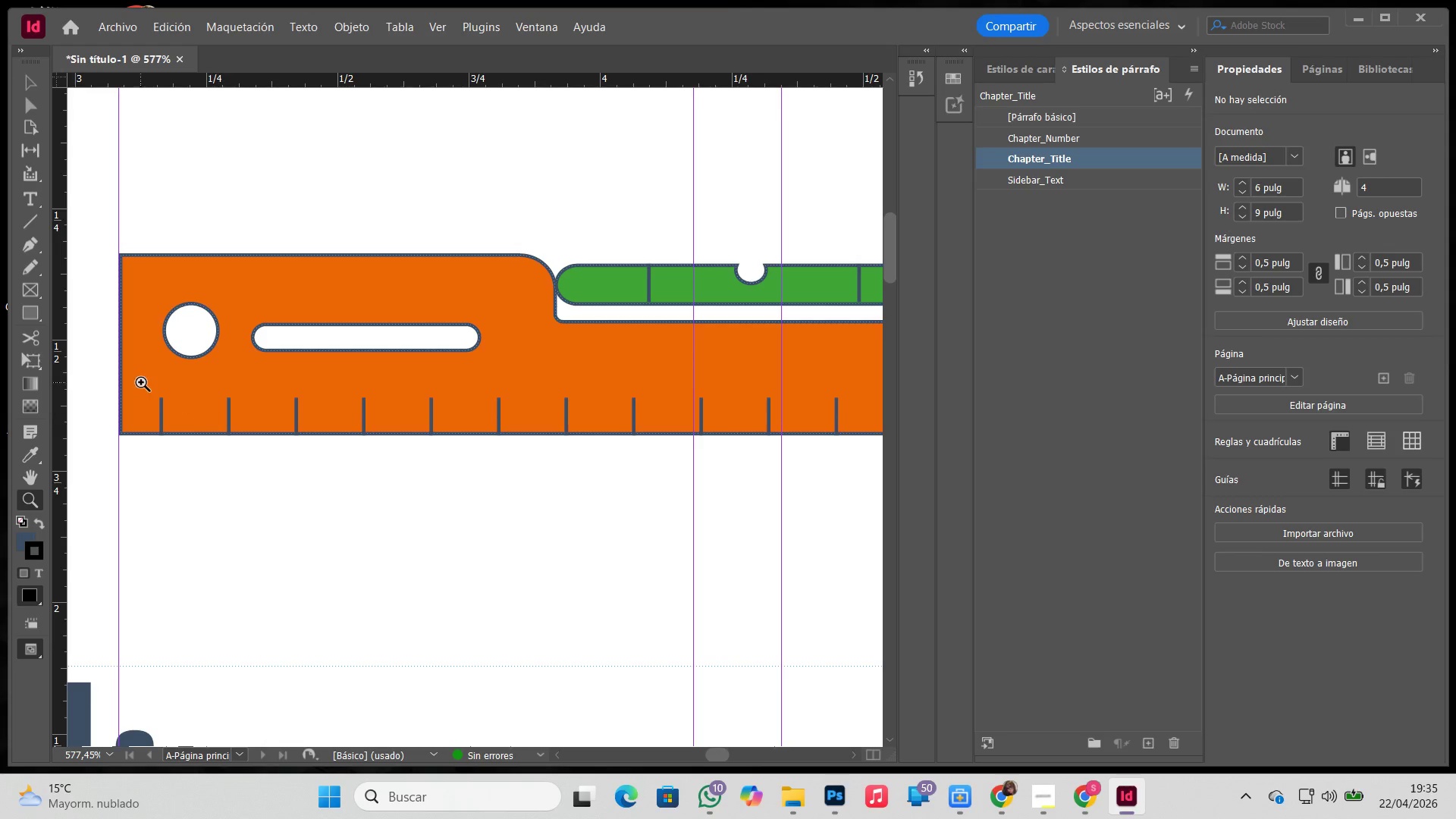 
left_click_drag(start_coordinate=[141, 381], to_coordinate=[265, 450])
 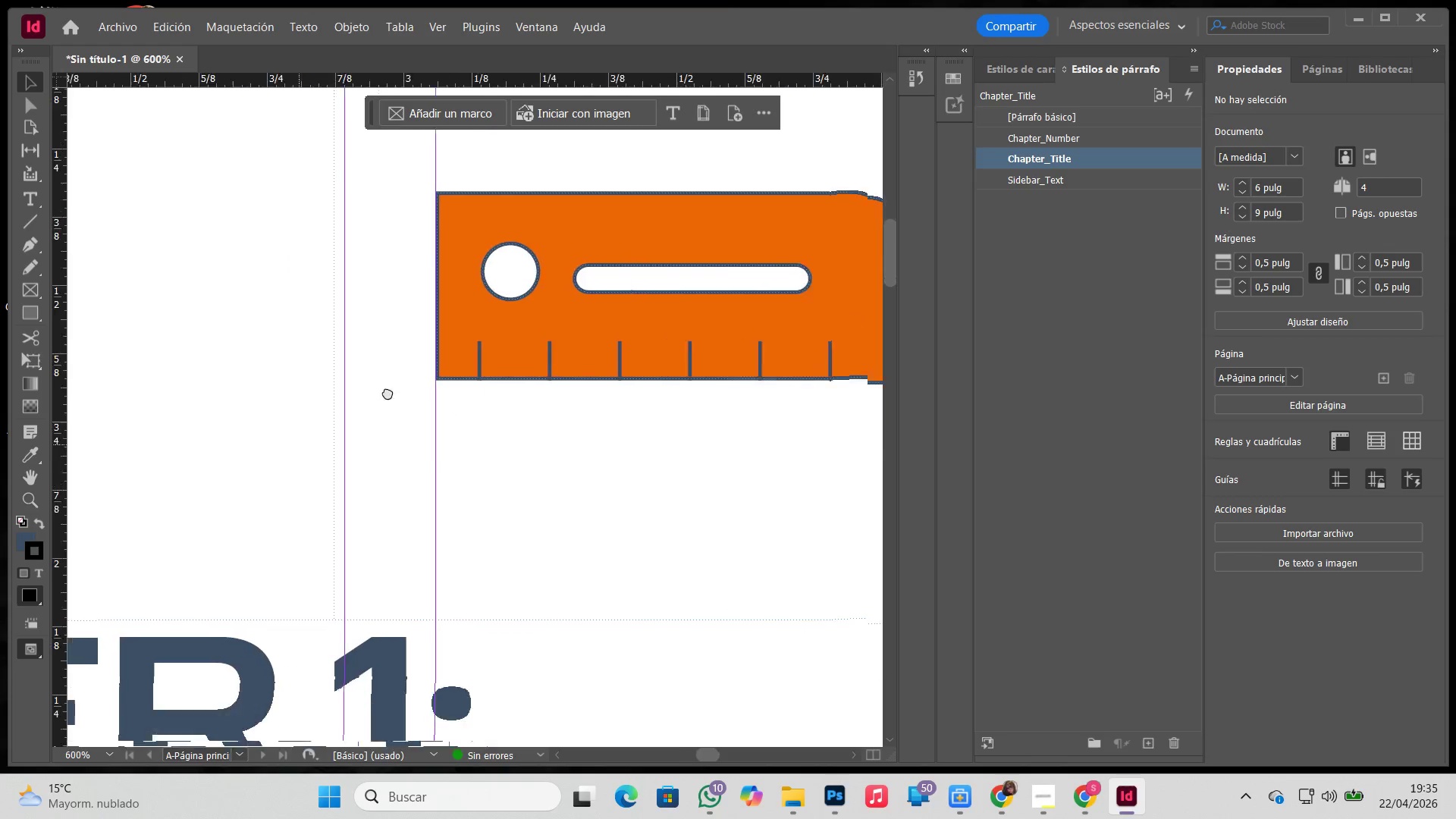 
type(ZZZVV)
 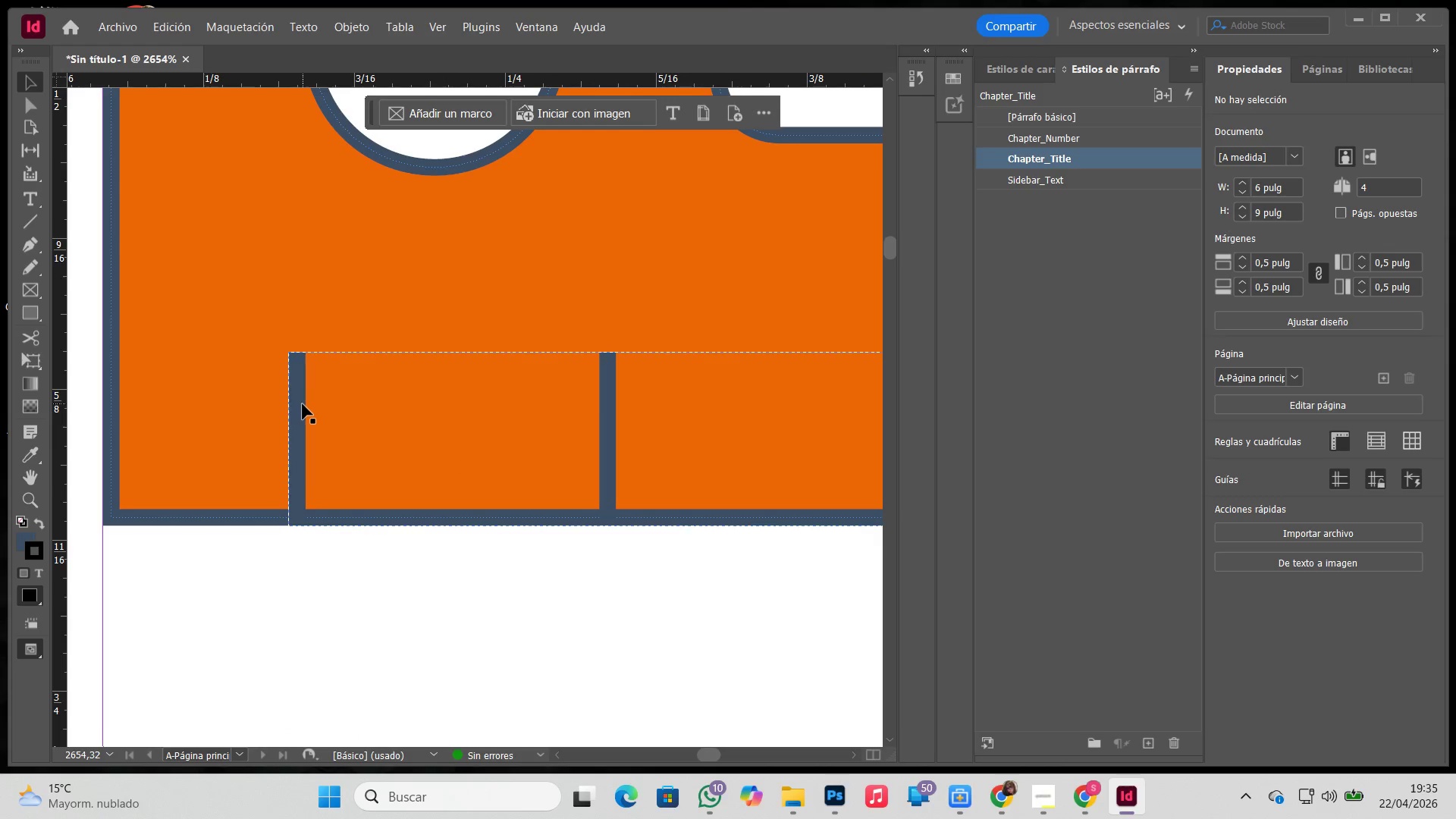 
hold_key(key=Space, duration=0.64)
 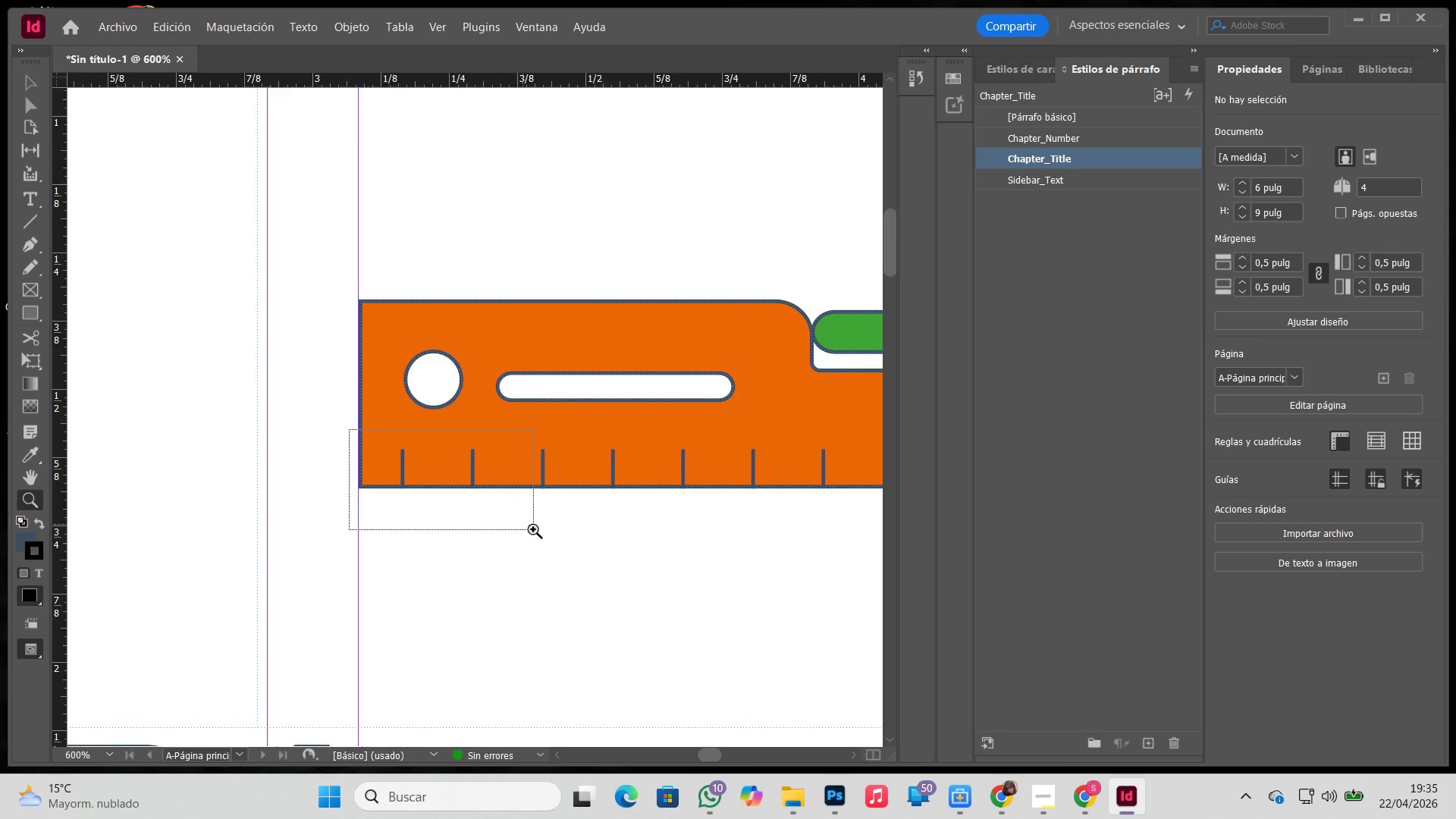 
left_click_drag(start_coordinate=[346, 453], to_coordinate=[318, 504])
 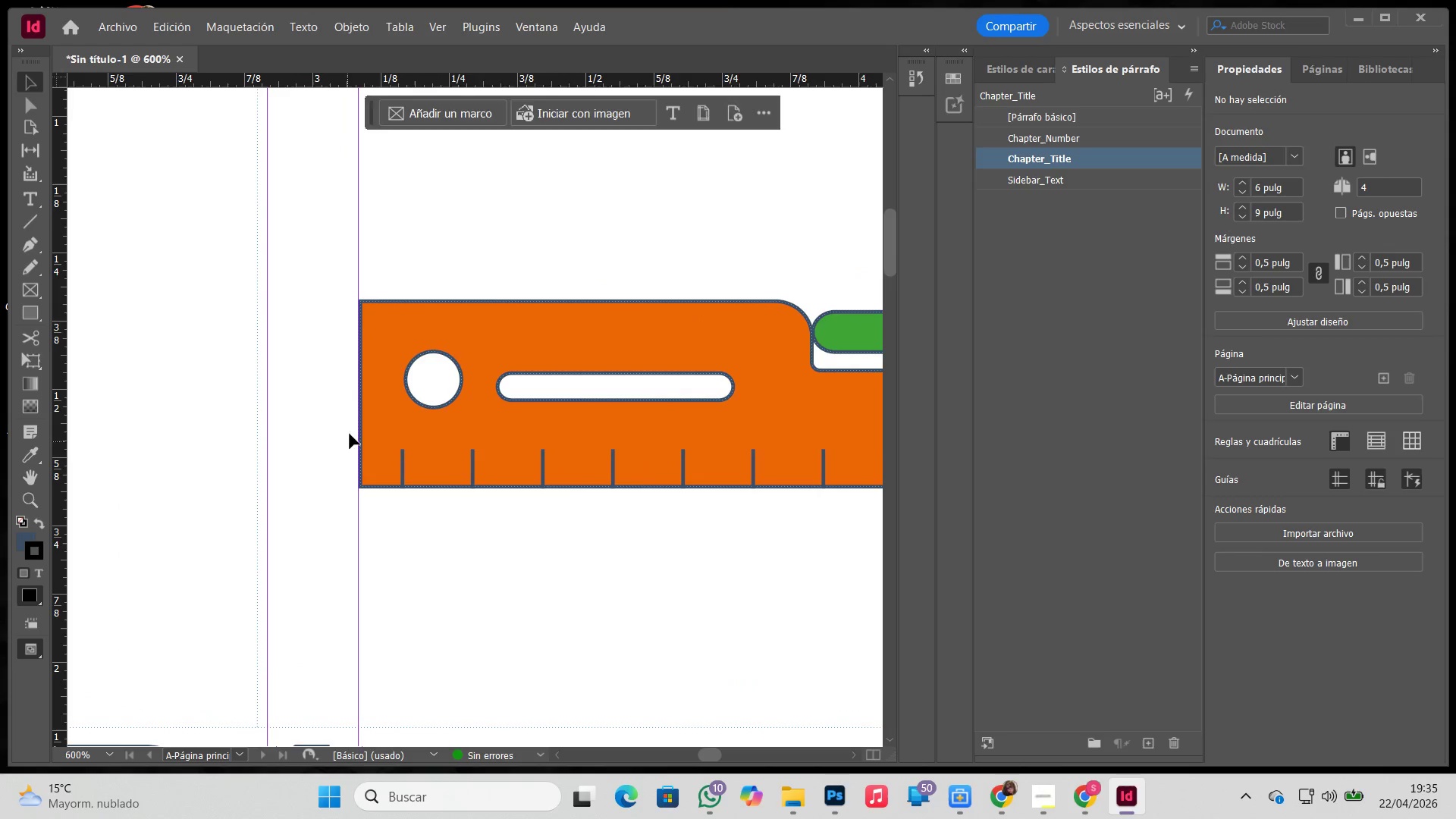 
left_click_drag(start_coordinate=[349, 429], to_coordinate=[533, 529])
 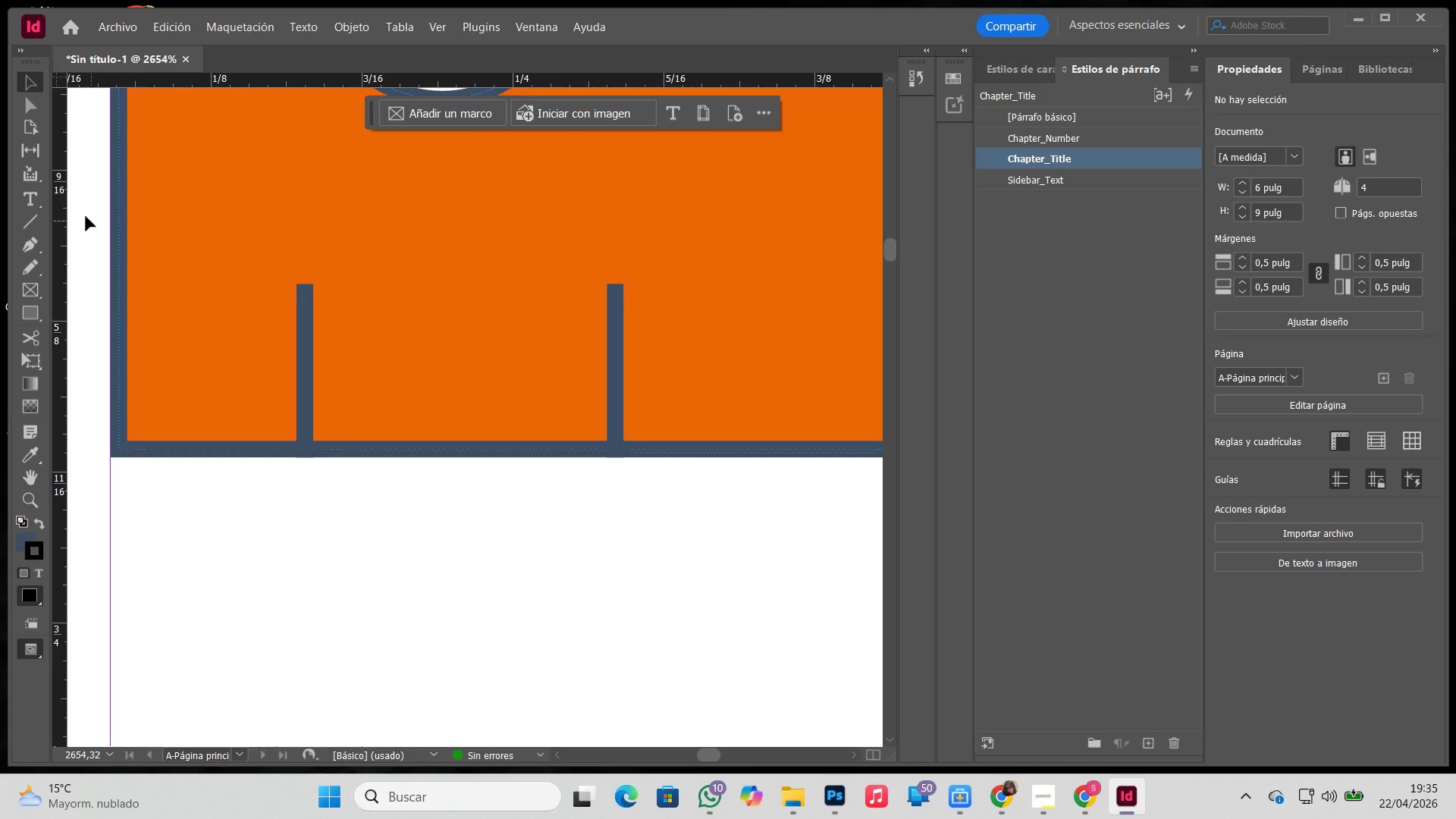 
hold_key(key=Space, duration=0.36)
 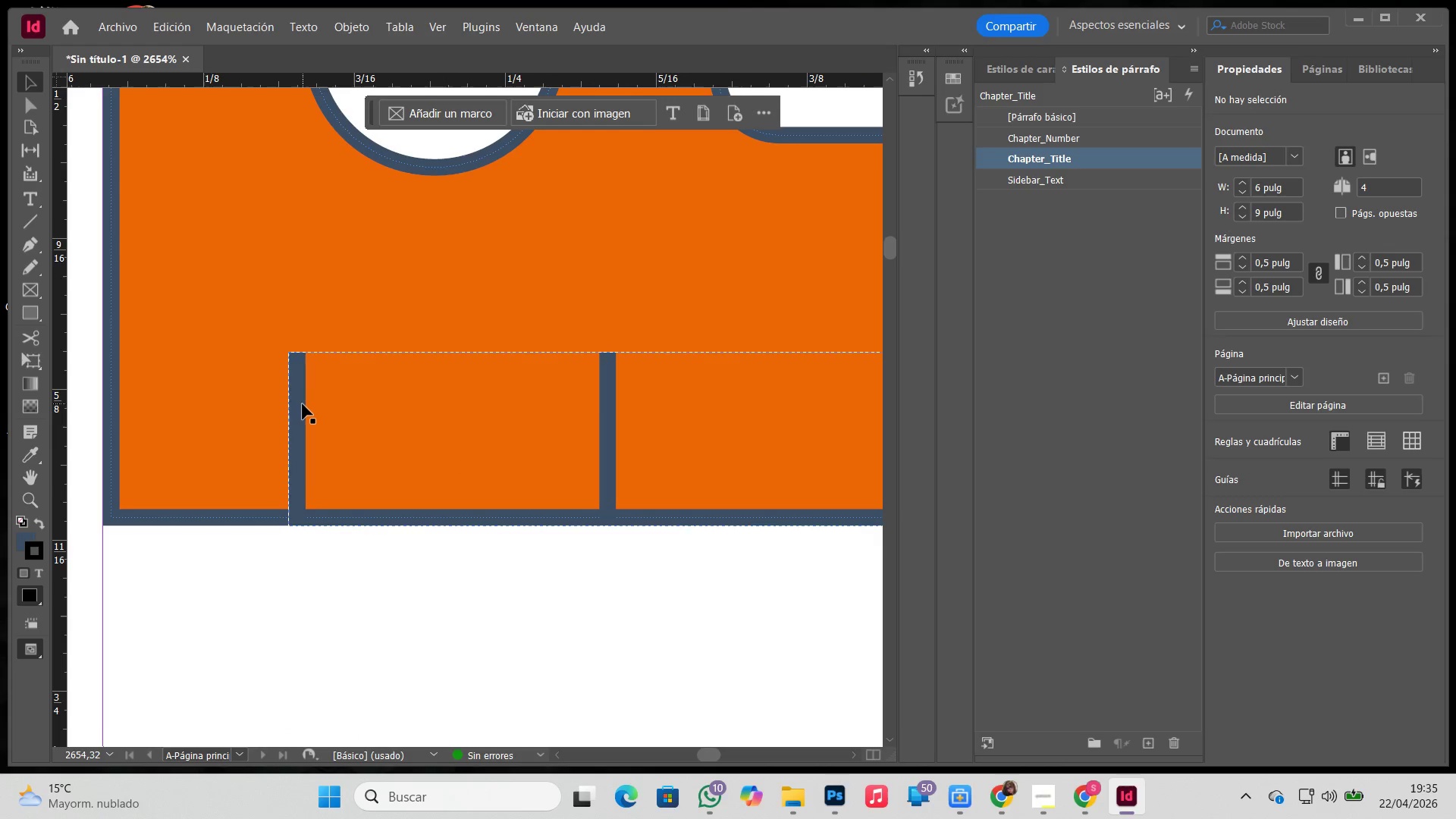 
left_click_drag(start_coordinate=[475, 403], to_coordinate=[467, 471])
 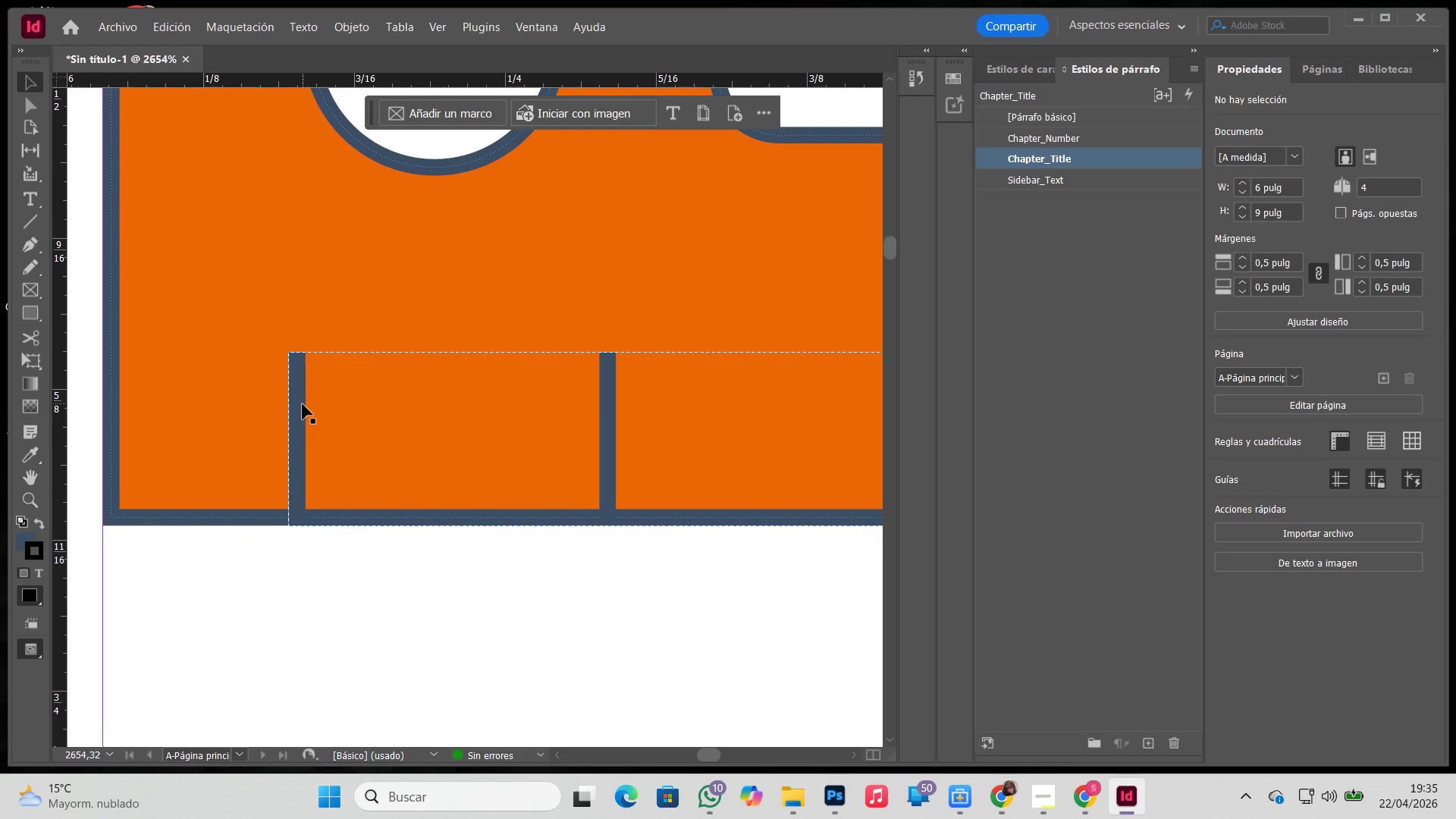 
left_click([303, 404])
 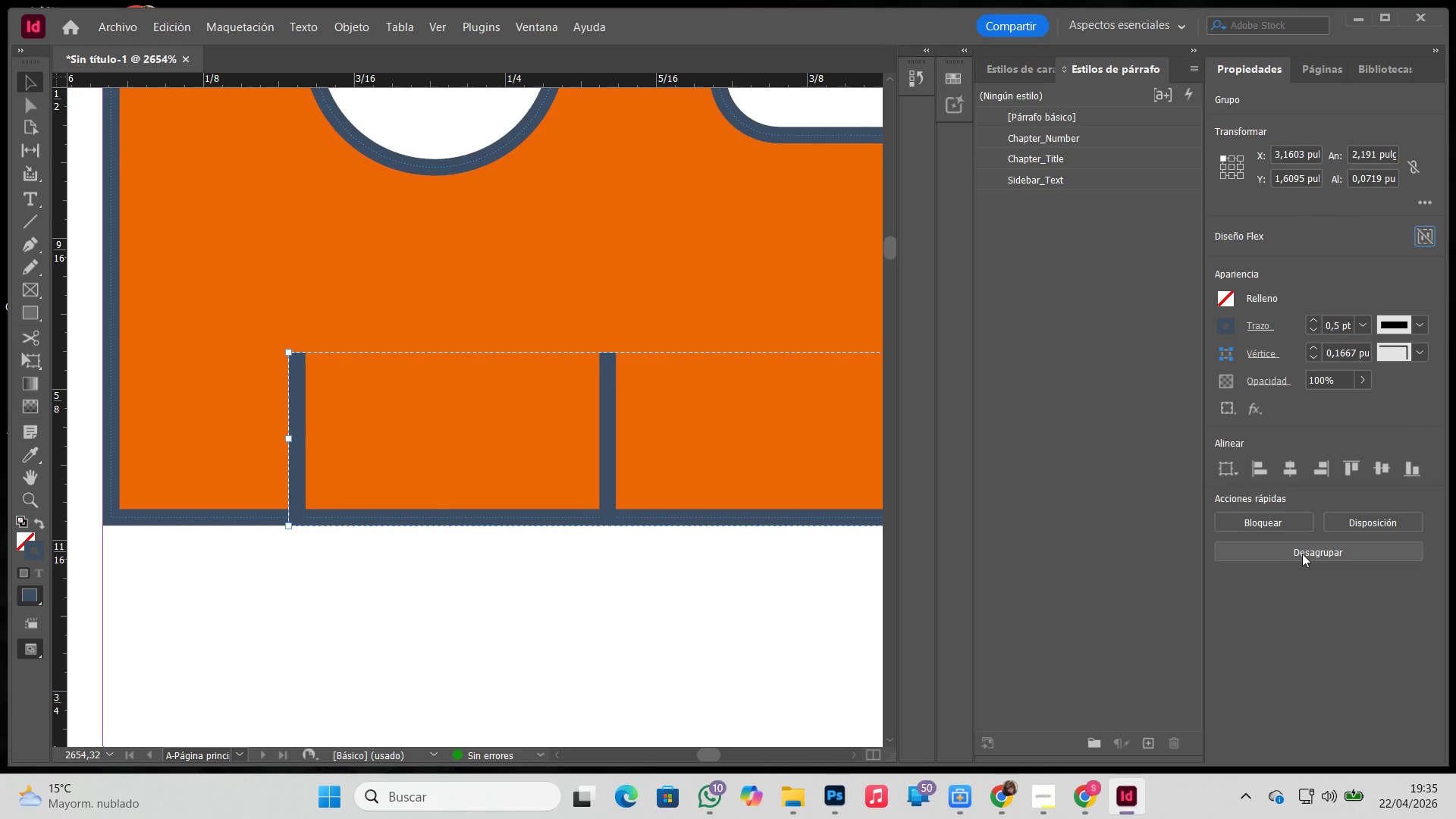 
double_click([563, 551])
 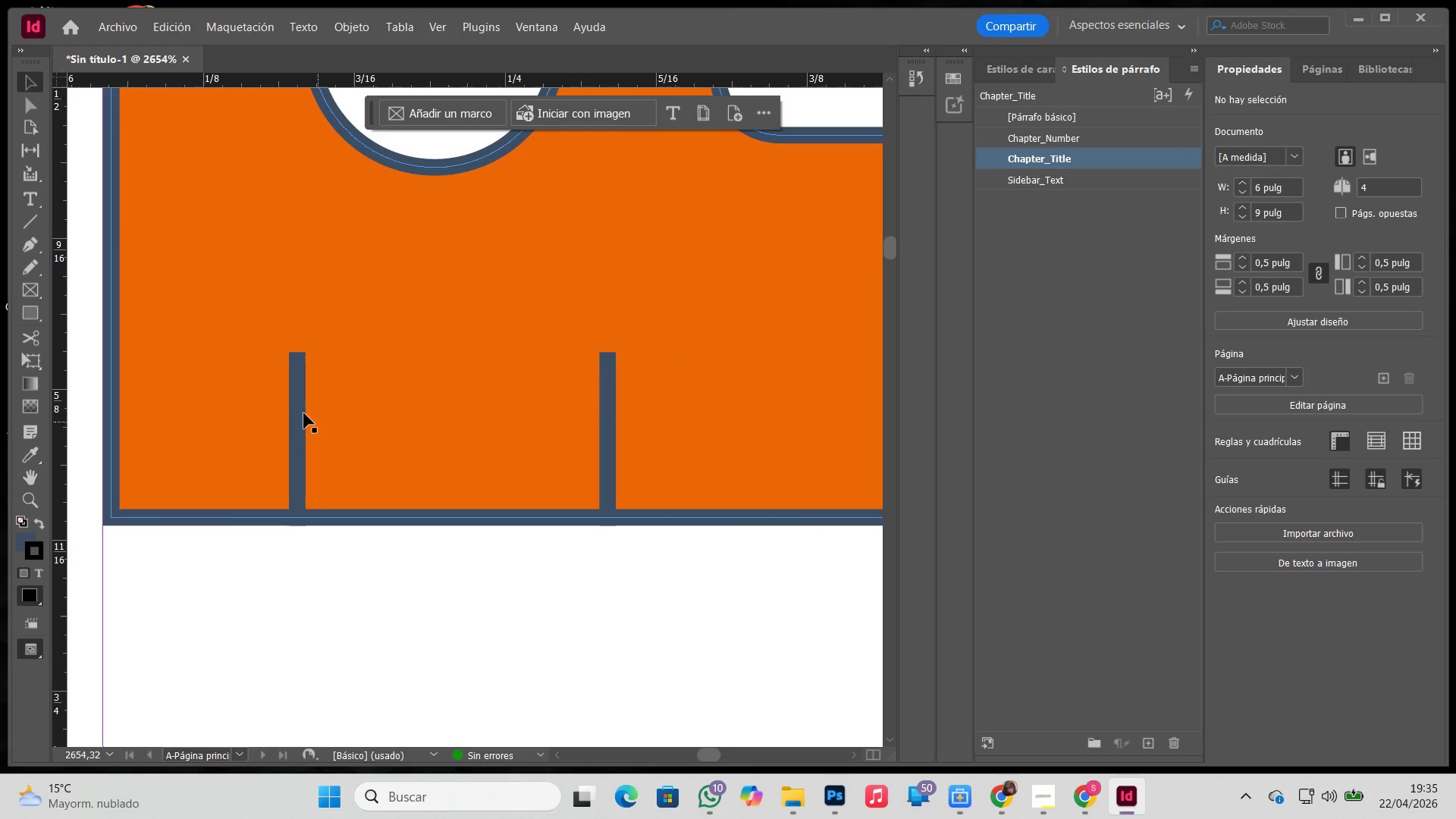 
left_click([301, 411])
 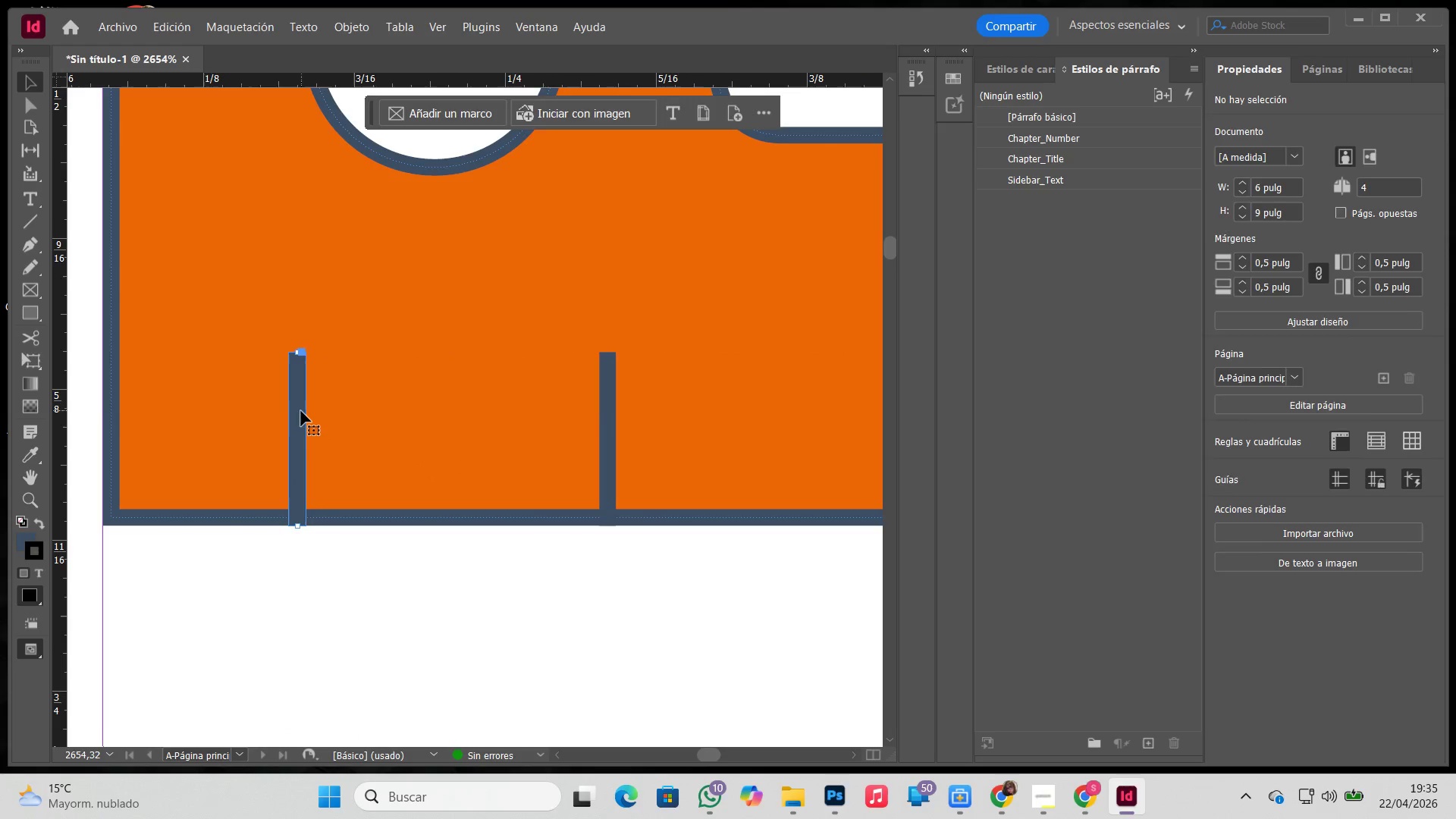 
key(Control+C)
 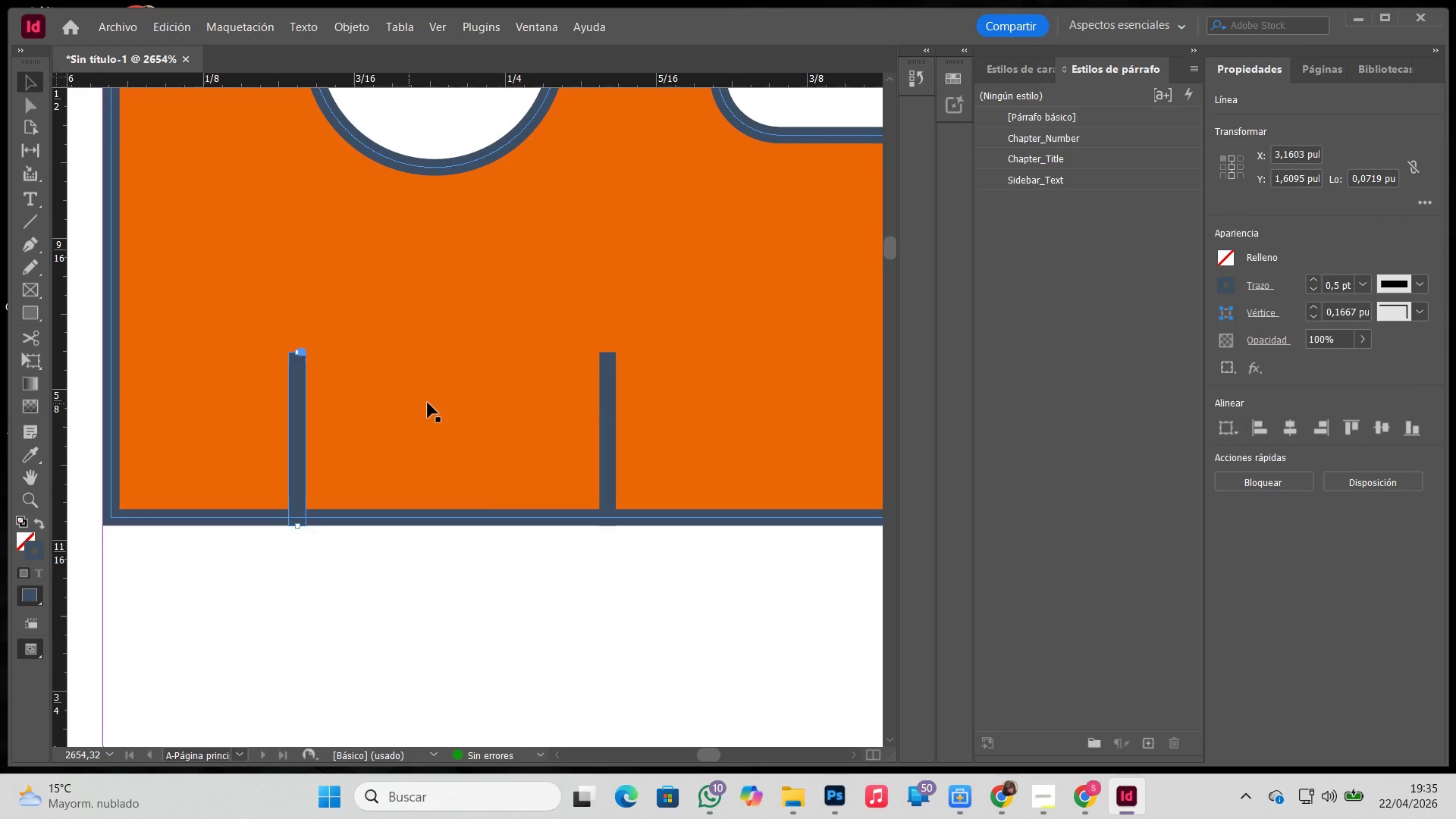 
key(Control+V)
 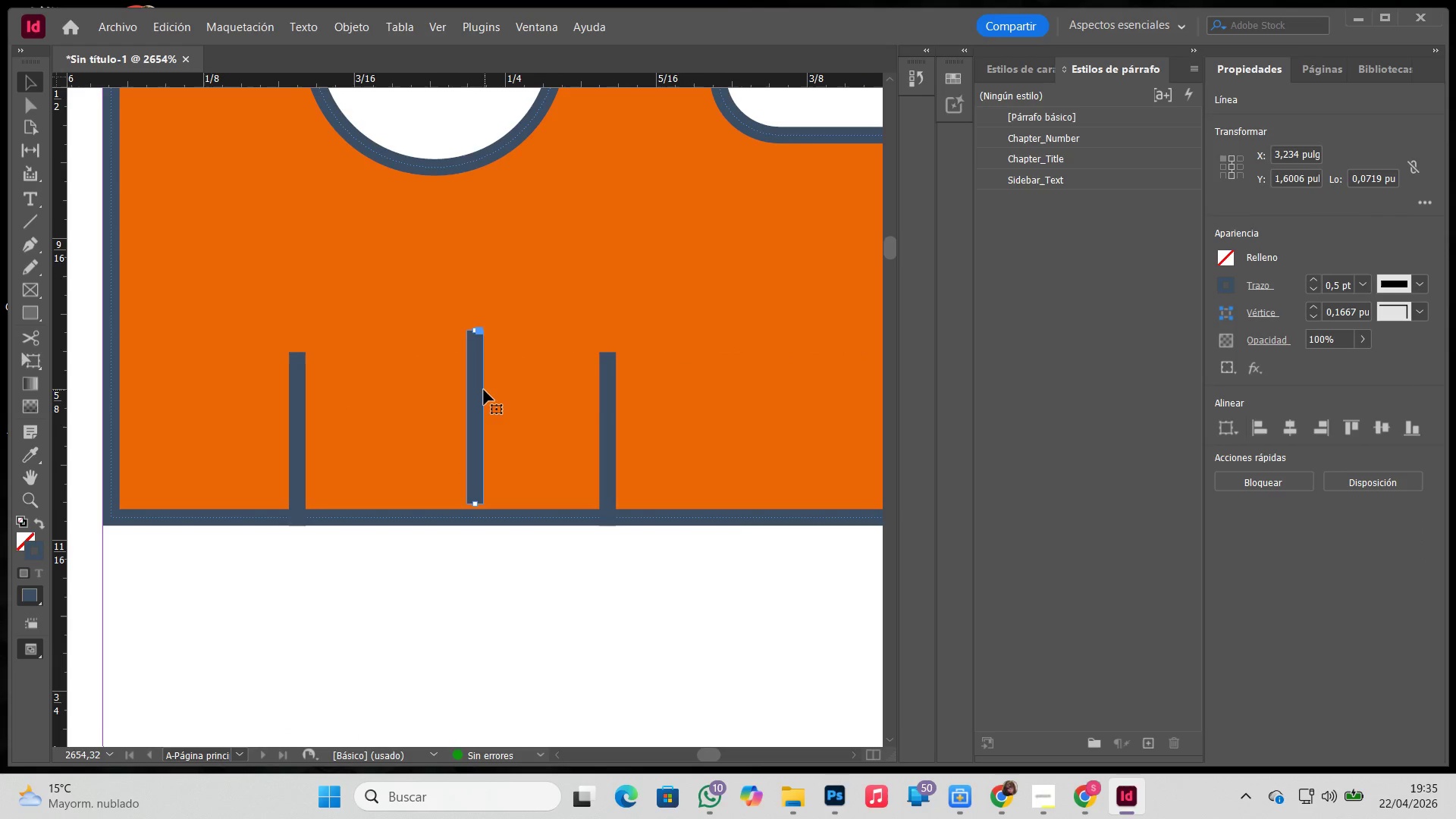 
left_click_drag(start_coordinate=[479, 390], to_coordinate=[388, 411])
 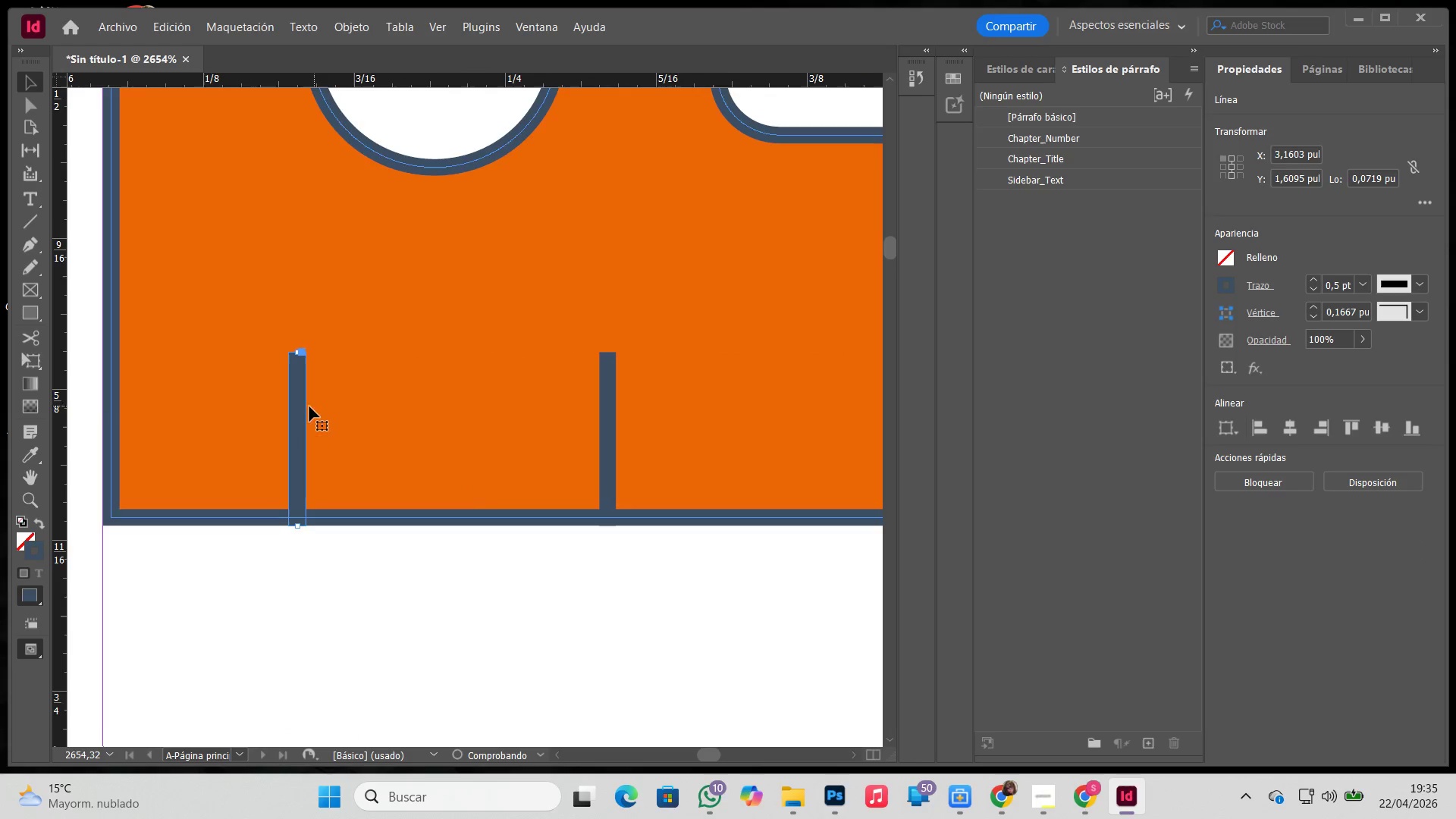 
left_click_drag(start_coordinate=[296, 409], to_coordinate=[335, 413])
 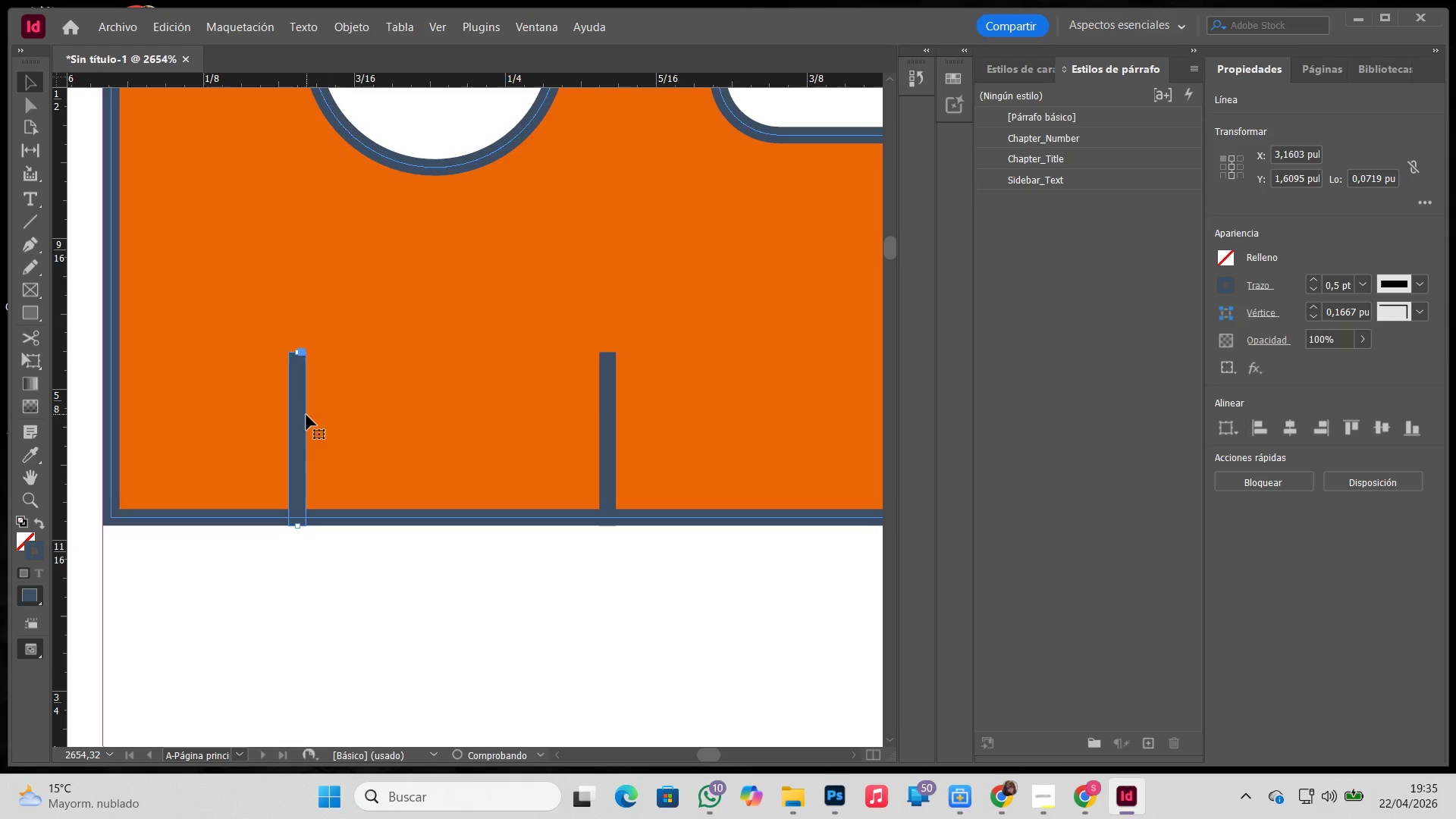 
left_click_drag(start_coordinate=[296, 416], to_coordinate=[439, 278])
 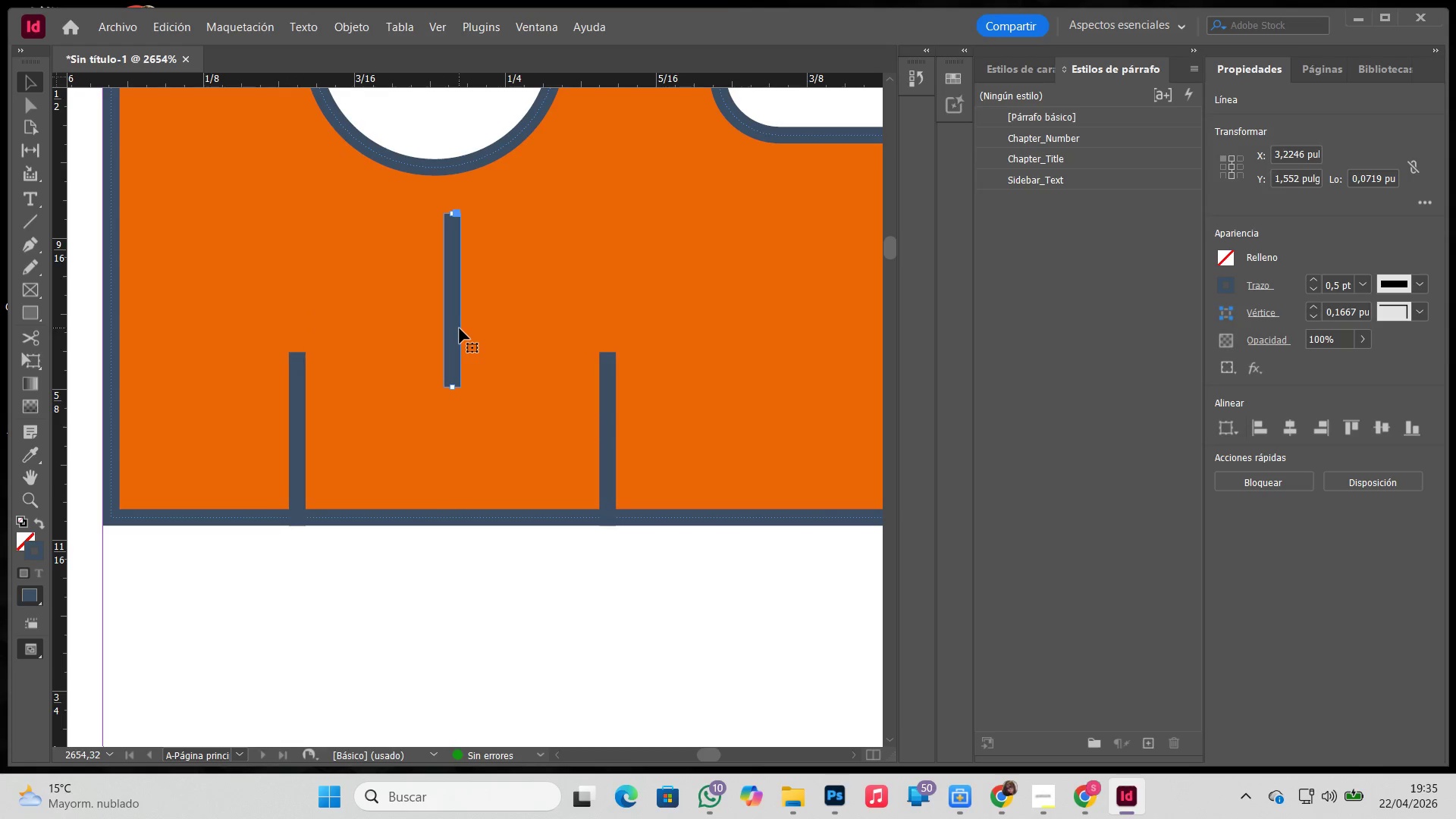 
key(Control+Z)
 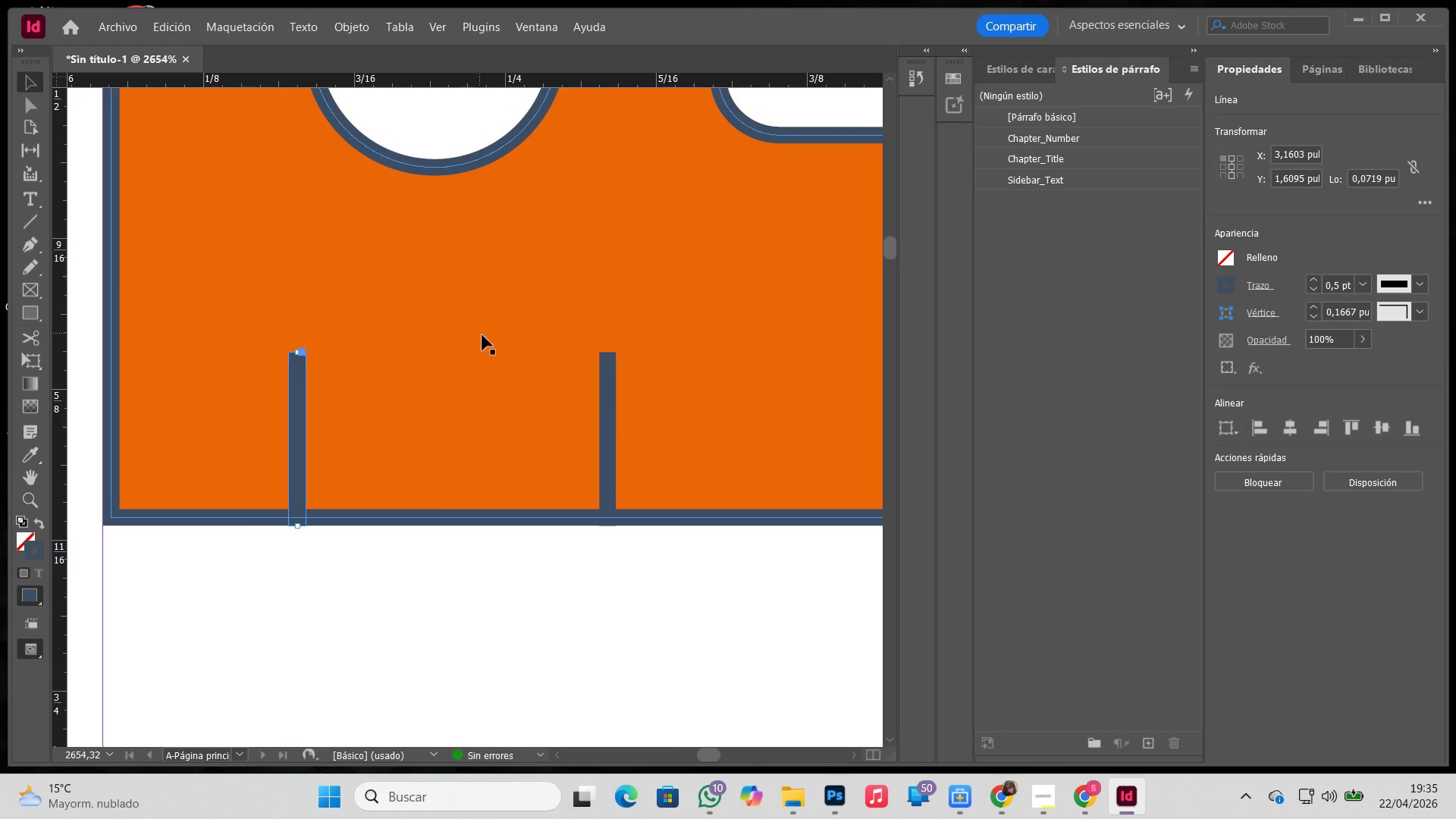 
key(Control+ControlLeft)
 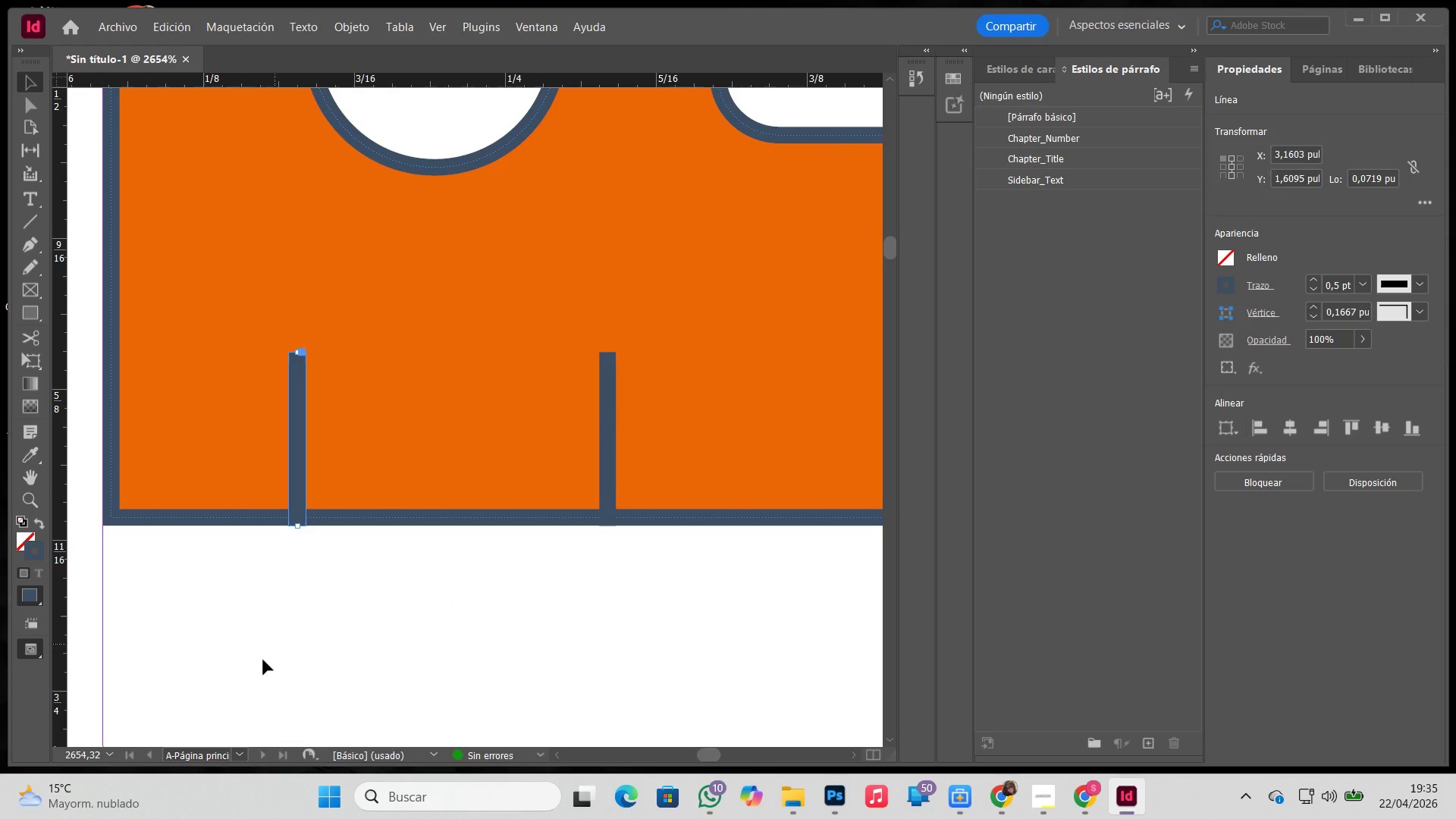 
left_click([111, 753])
 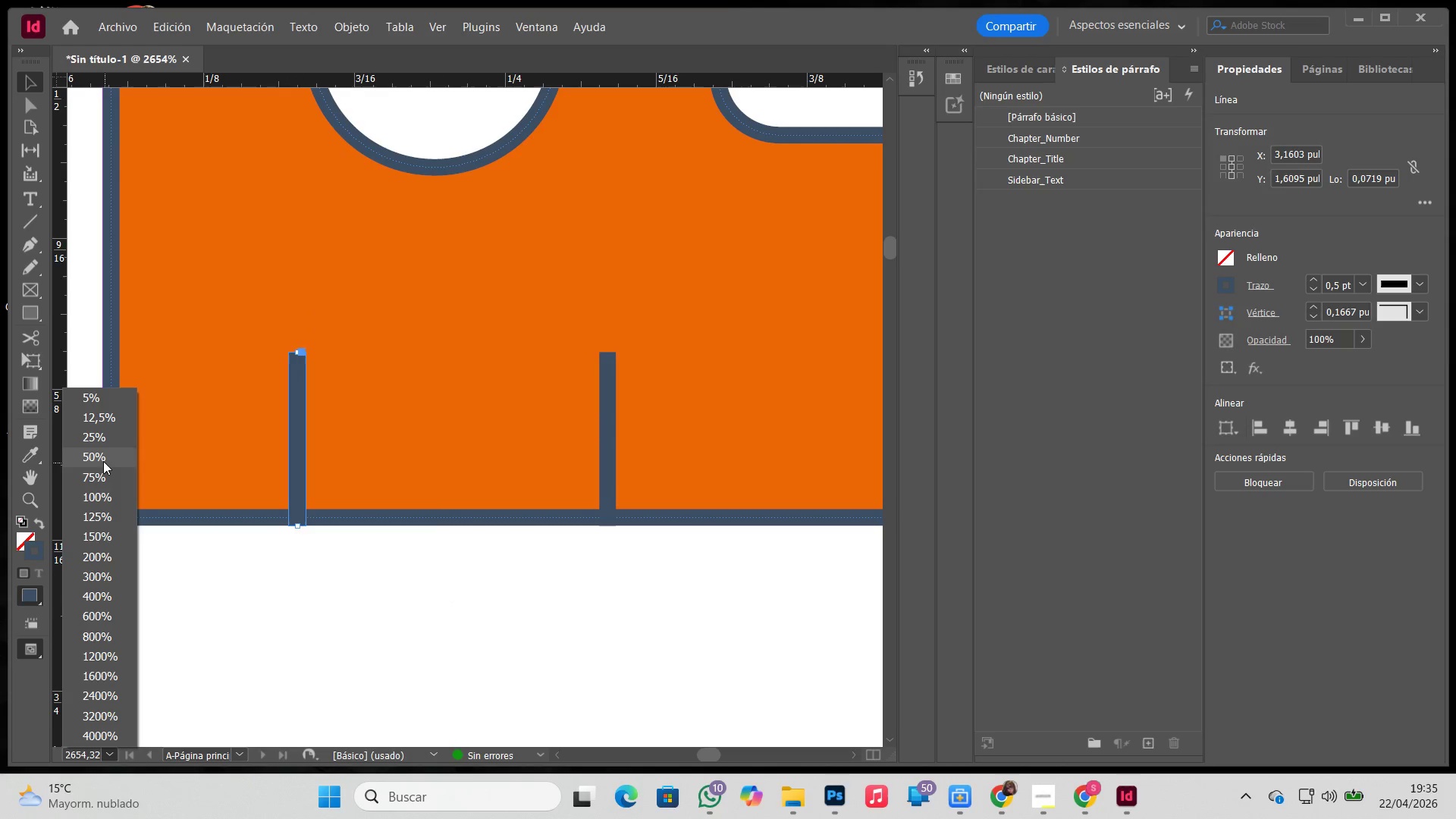 
left_click([103, 461])
 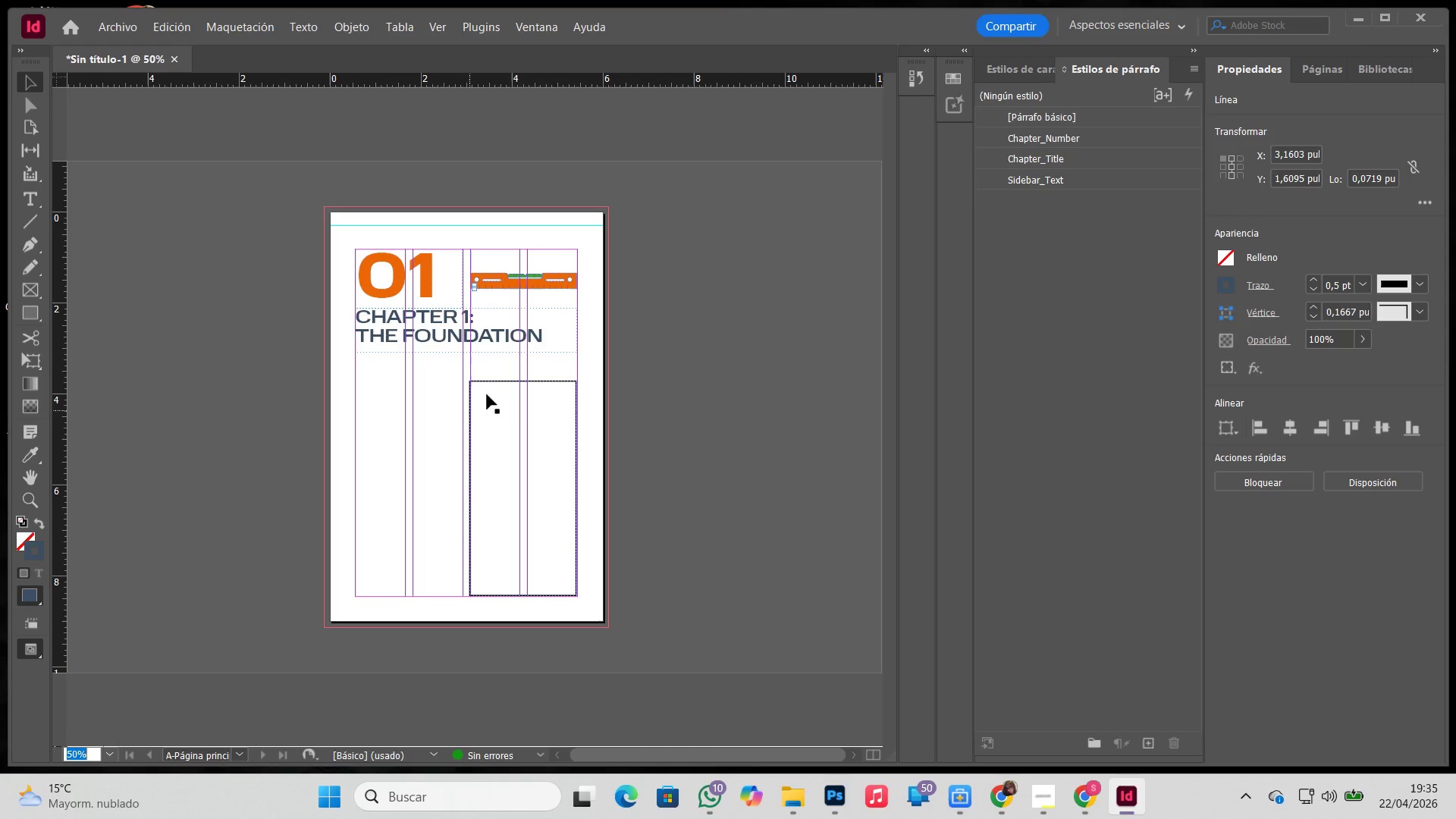 
left_click([556, 342])
 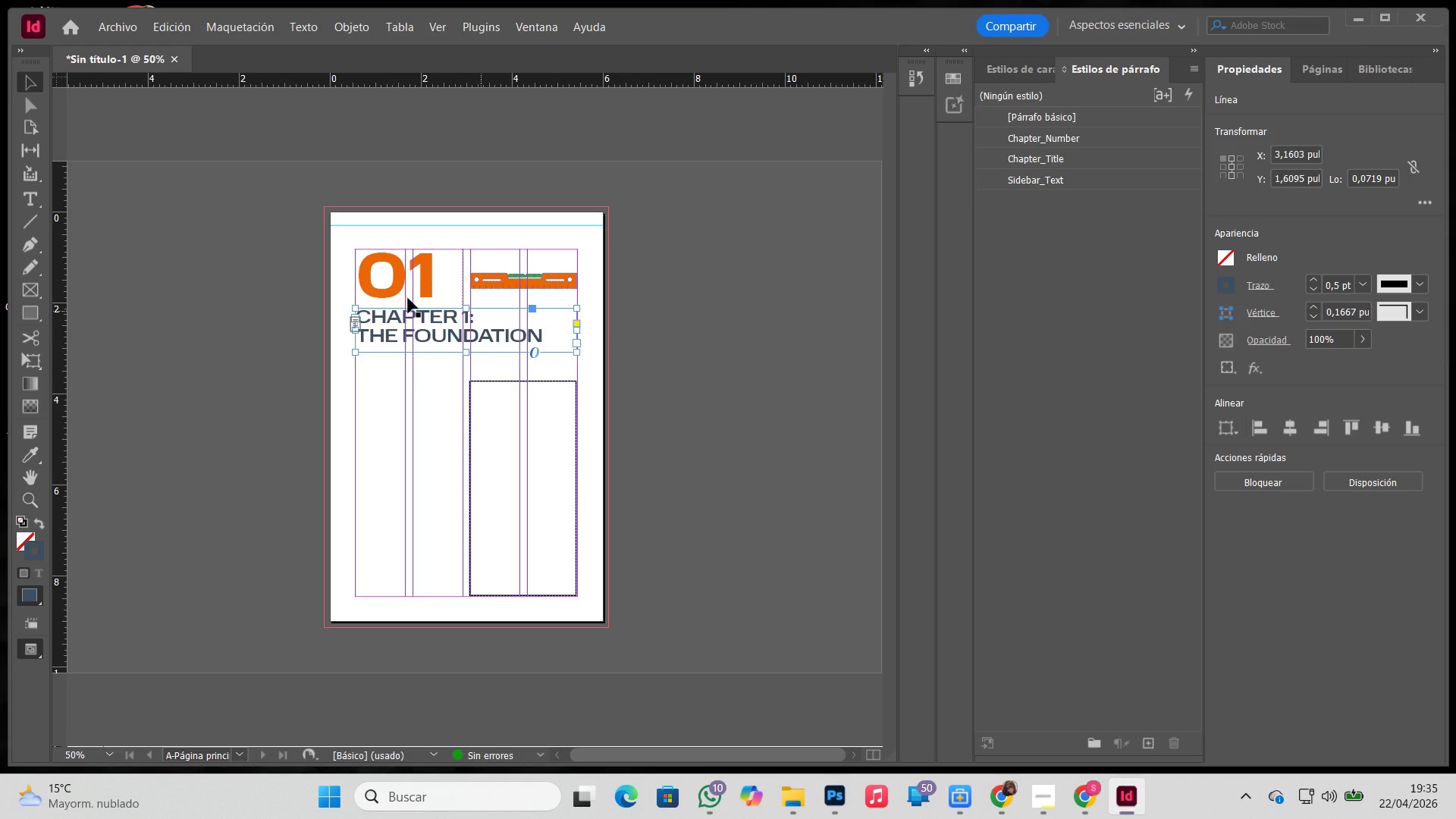 
hold_key(key=Z, duration=0.78)
 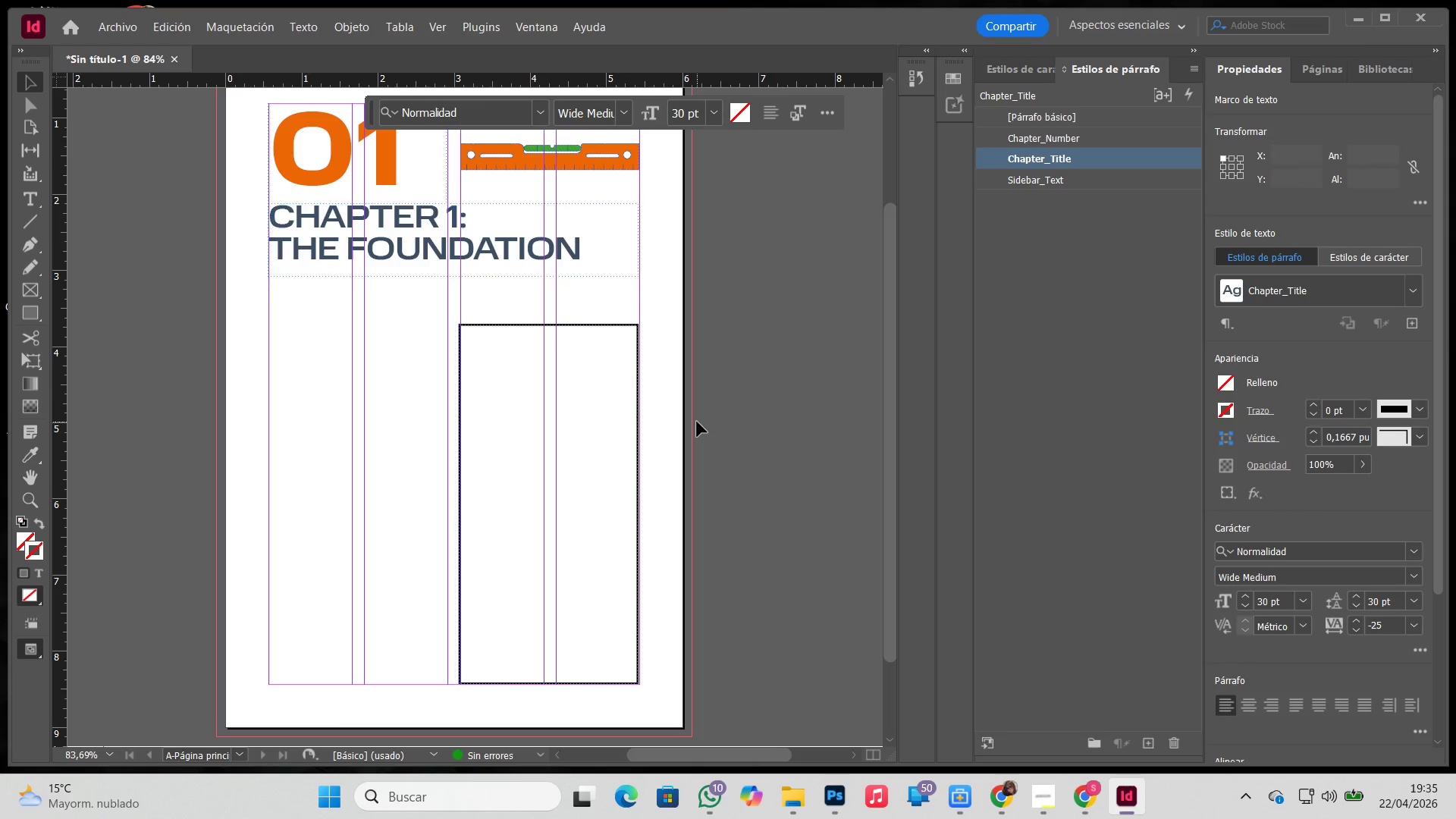 
left_click_drag(start_coordinate=[269, 240], to_coordinate=[688, 633])
 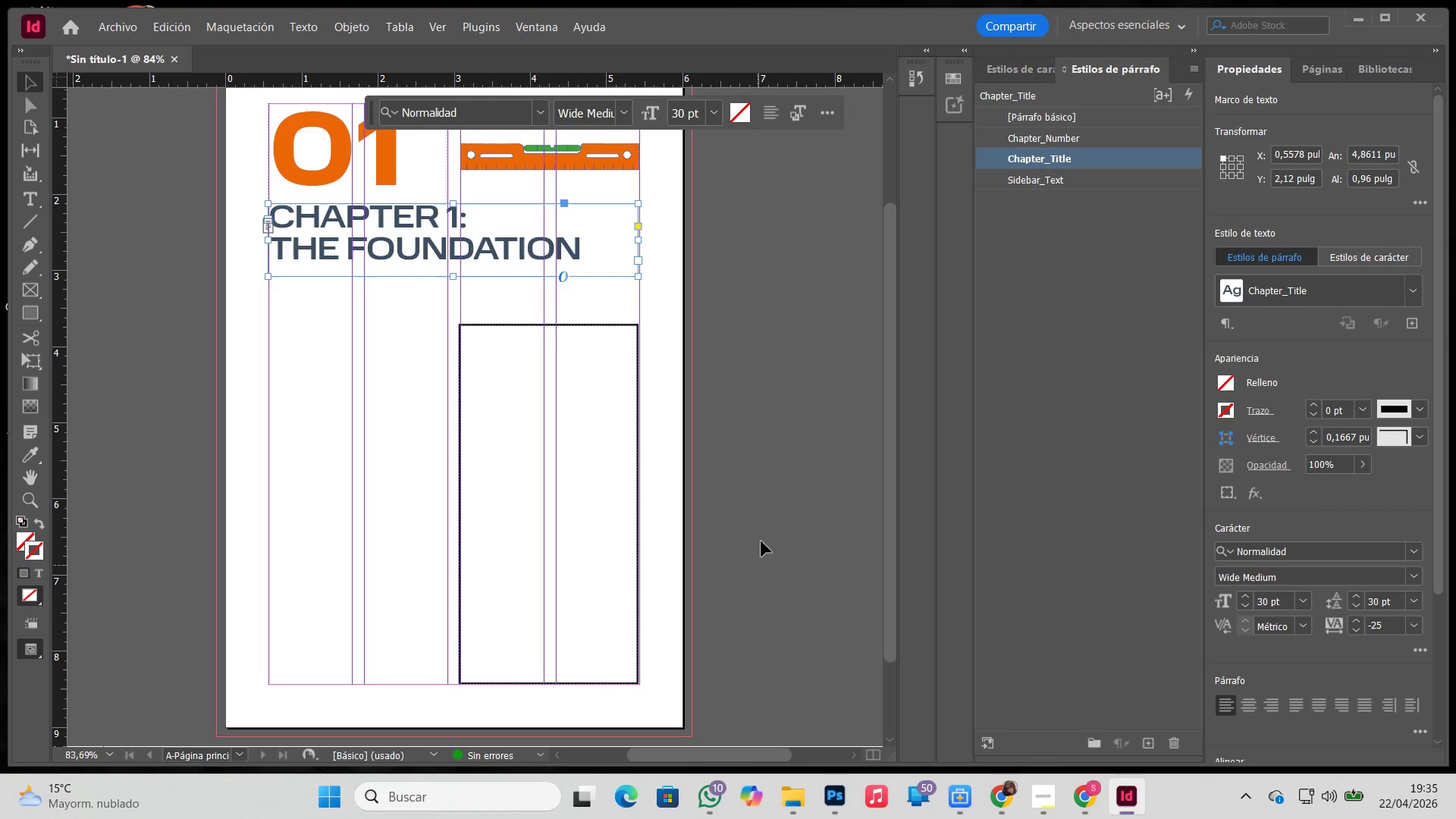 
key(V)
 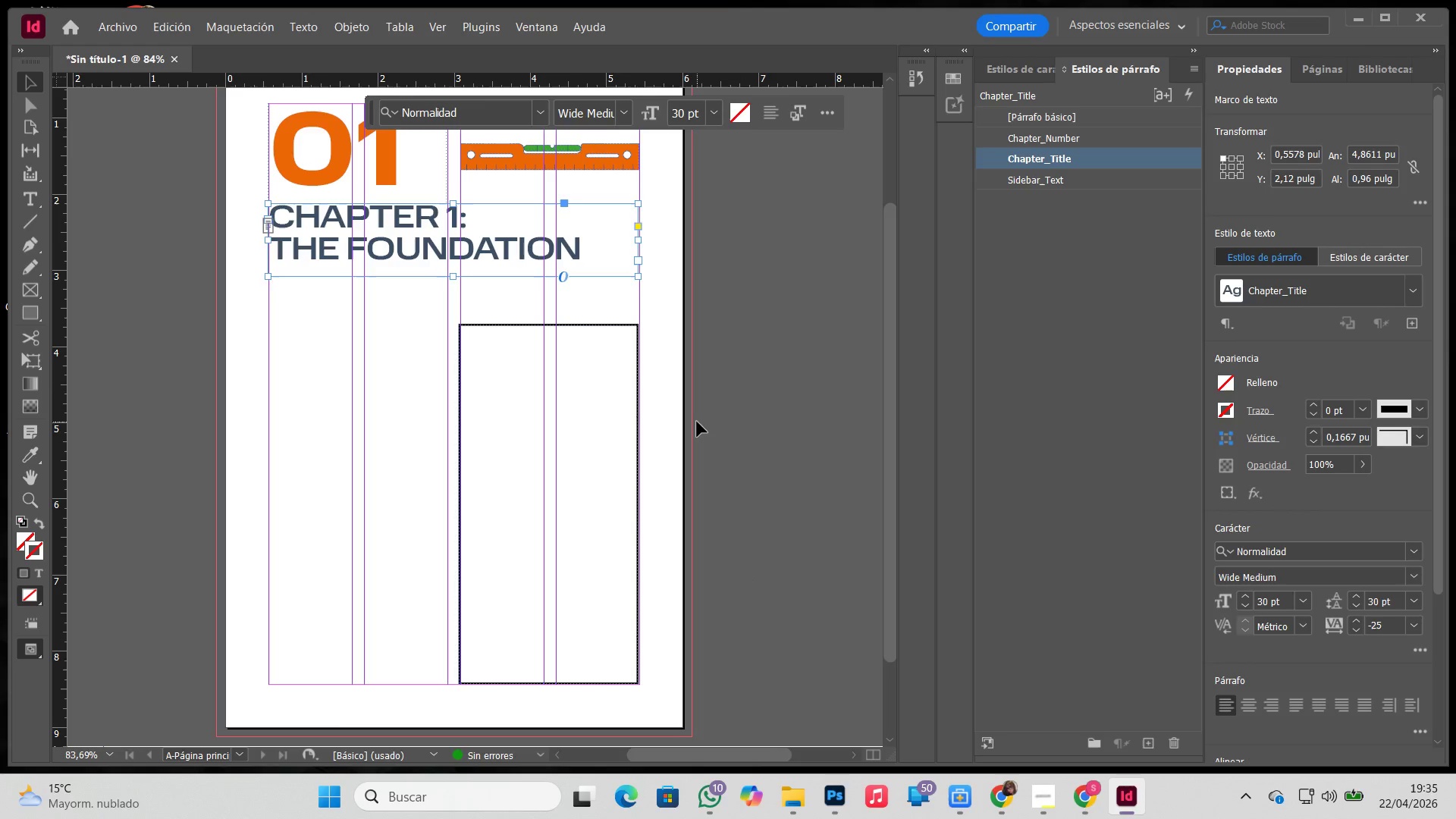 
left_click([697, 422])
 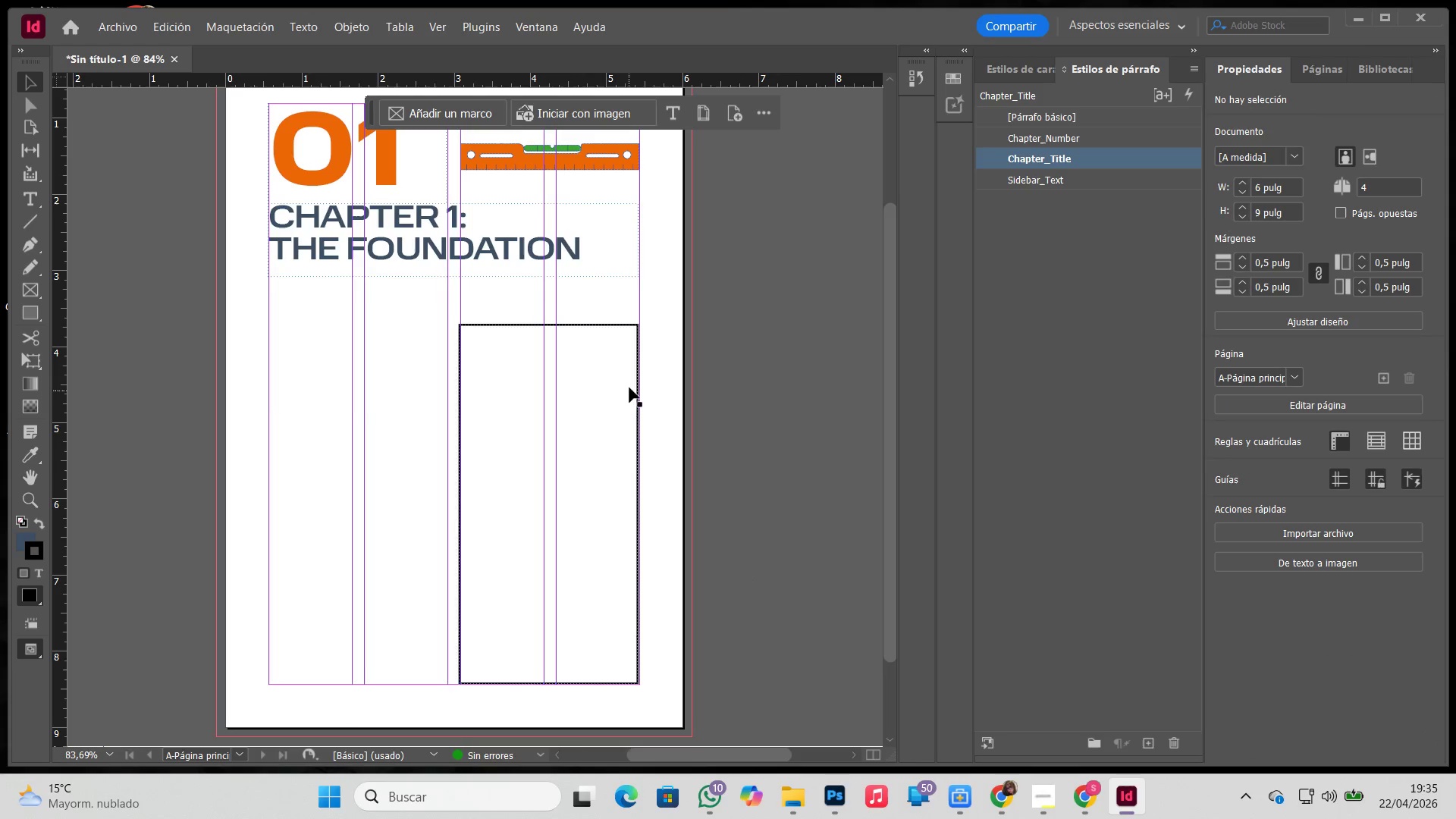 
hold_key(key=Space, duration=0.48)
 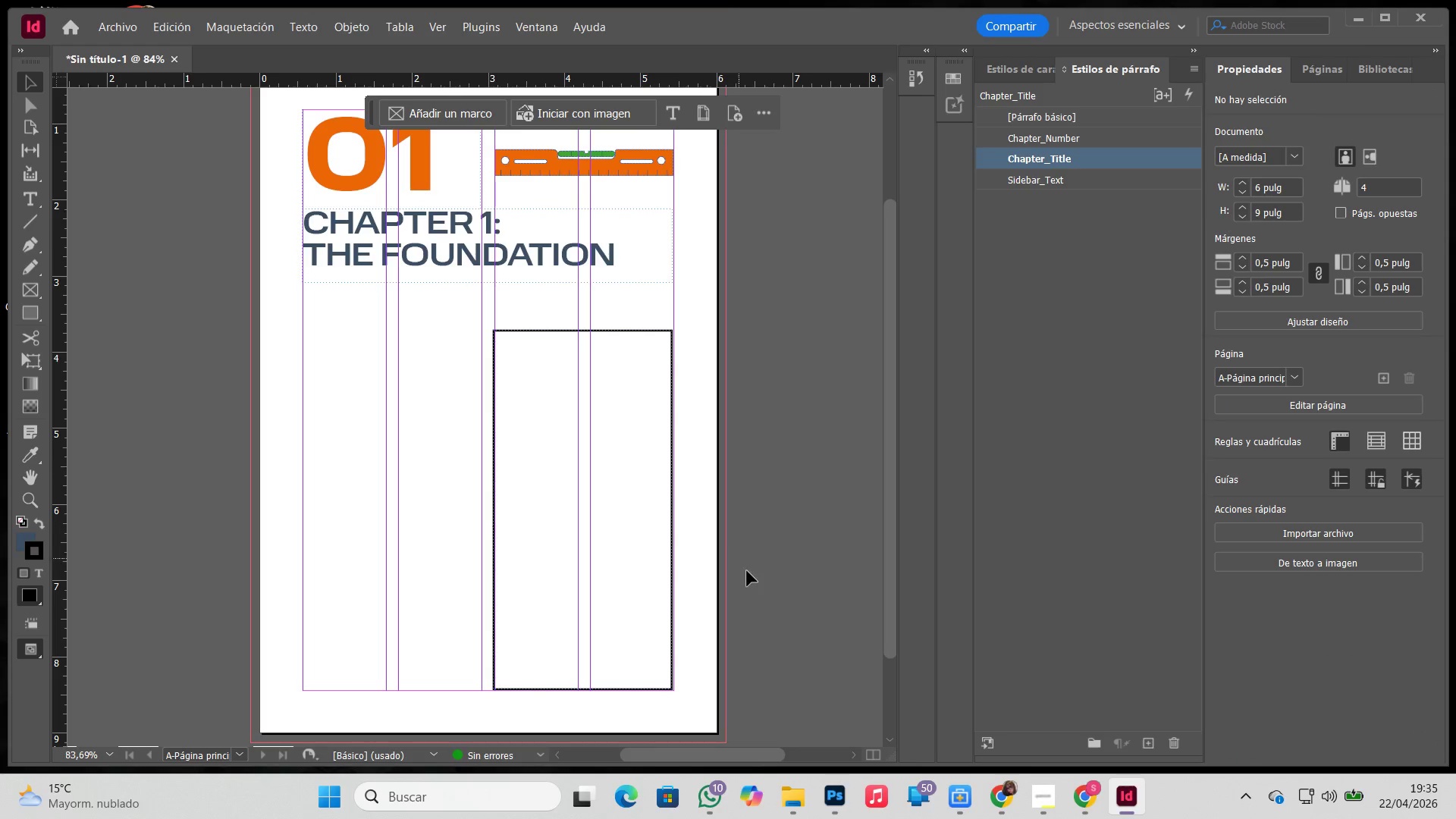 
left_click_drag(start_coordinate=[631, 388], to_coordinate=[666, 394])
 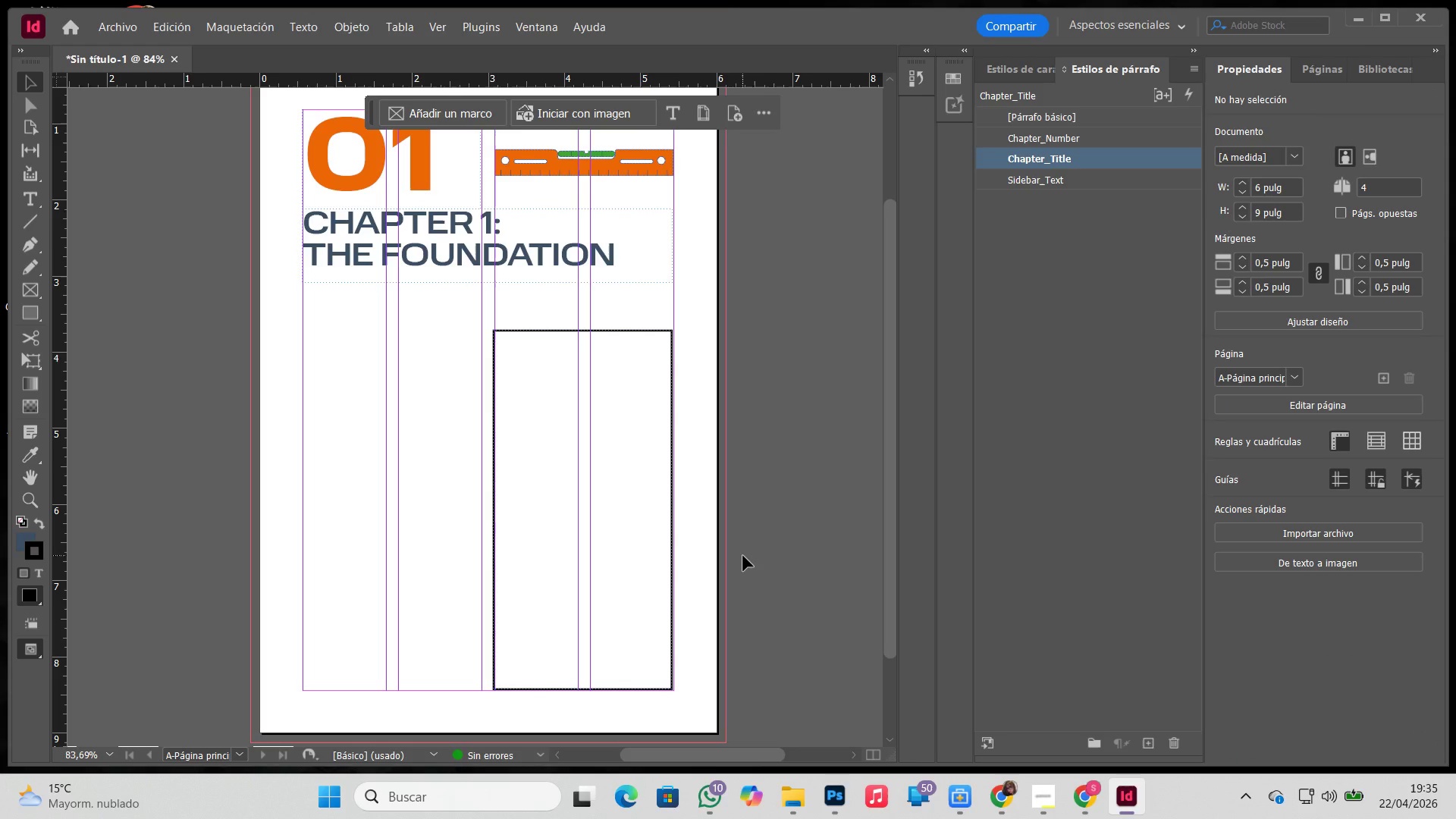 
wait(8.23)
 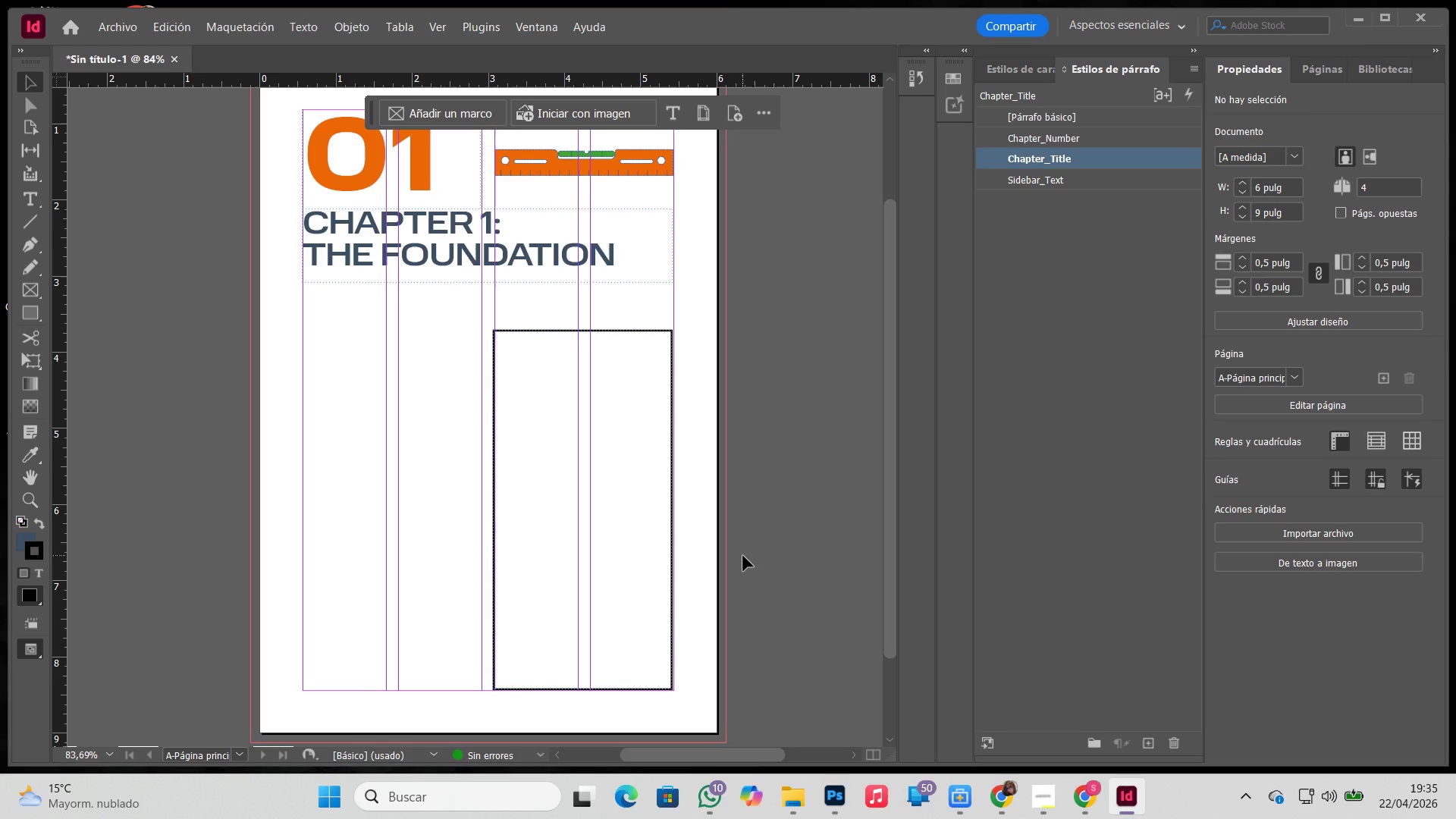 
left_click([582, 331])
 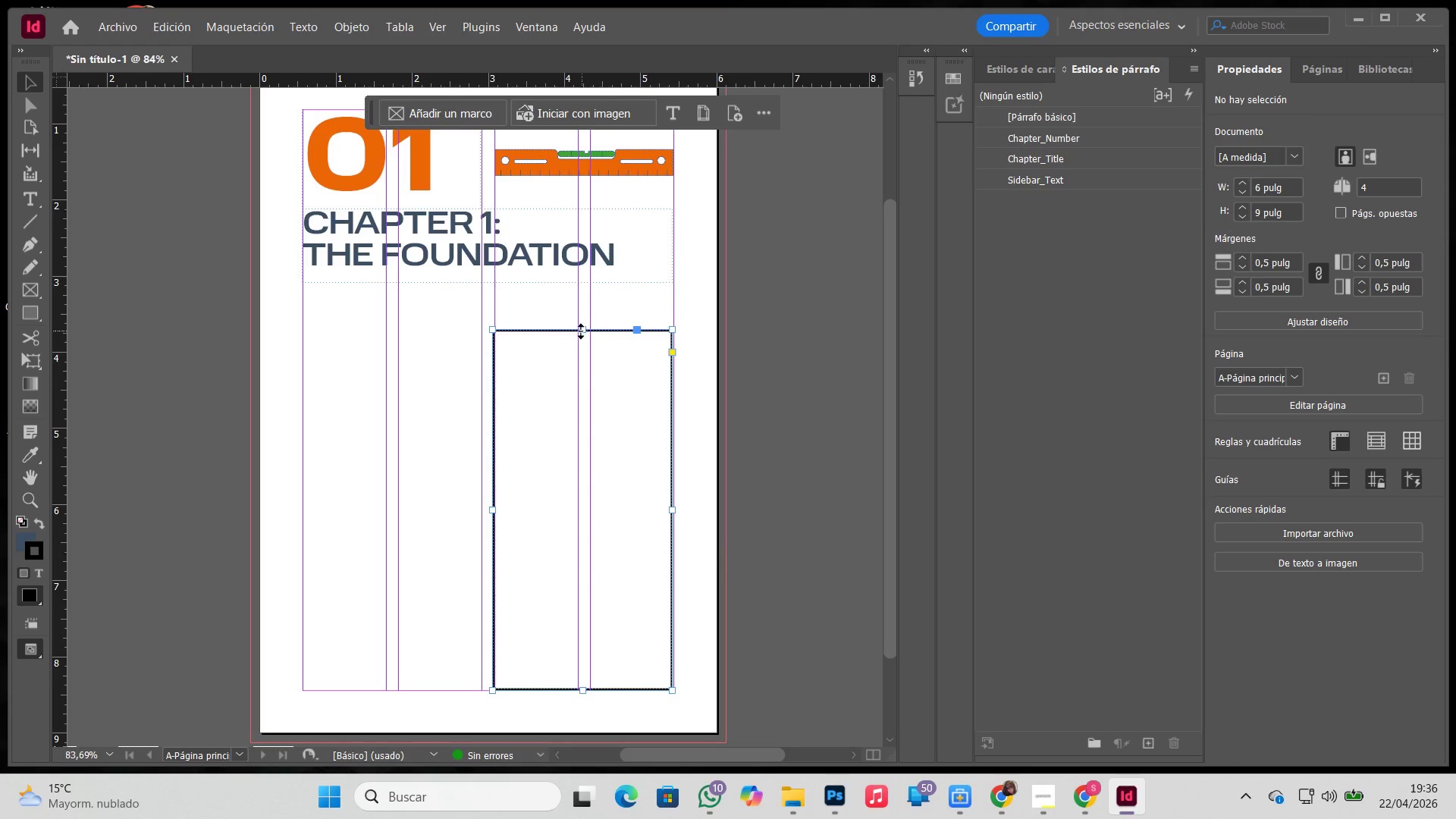 
left_click_drag(start_coordinate=[579, 331], to_coordinate=[584, 374])
 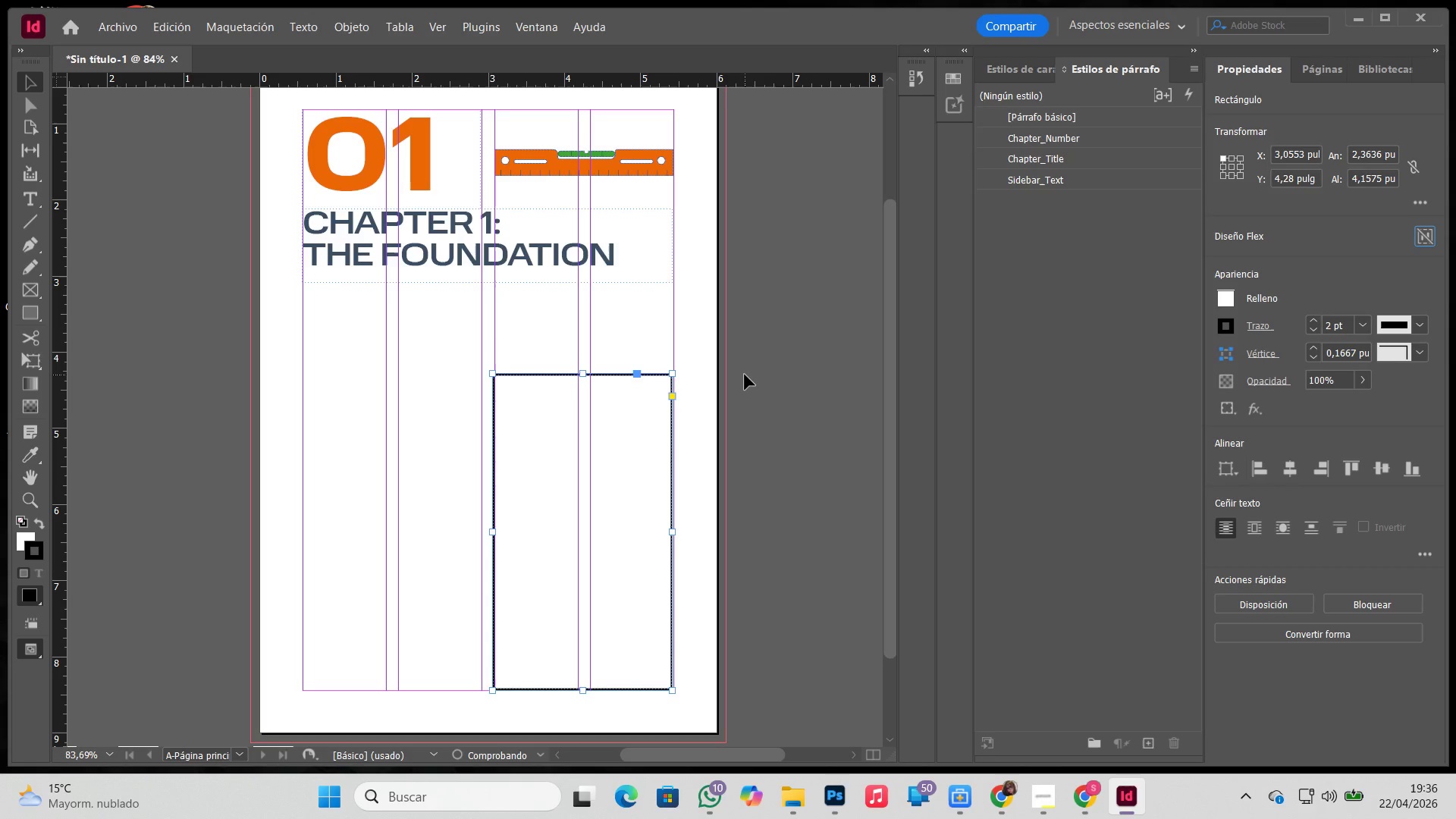 
left_click([745, 375])
 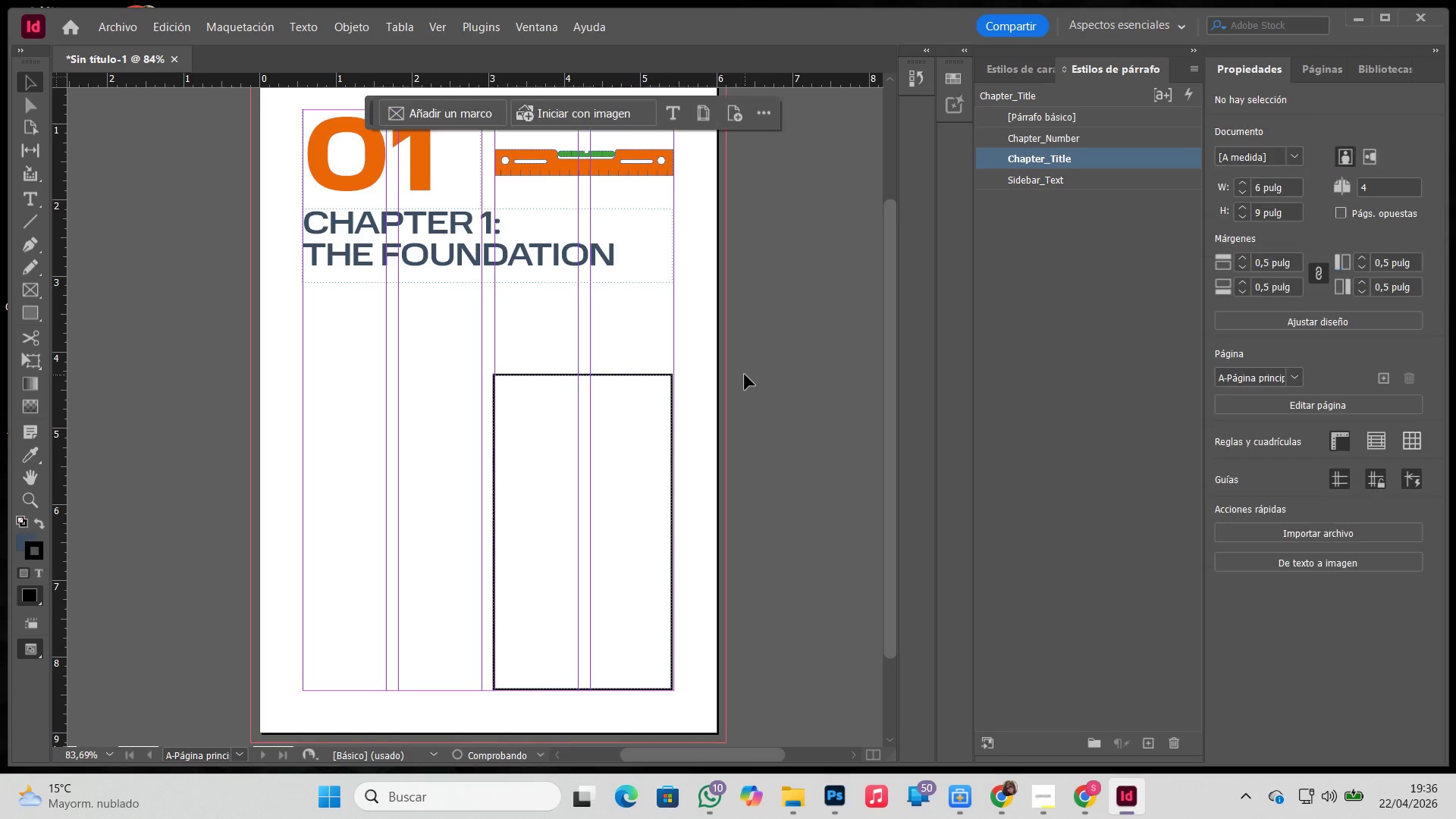 
type(WW)
 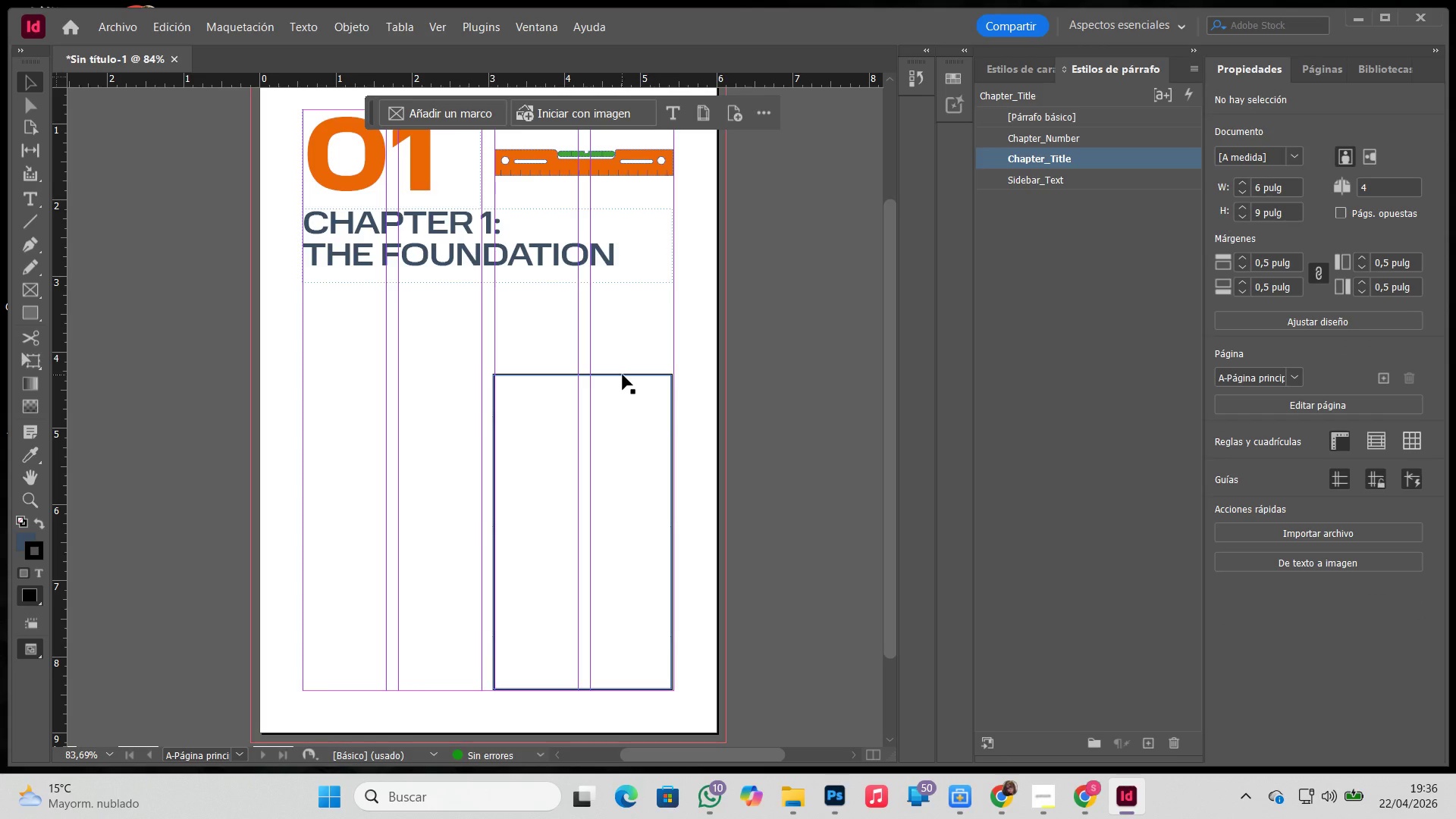 
hold_key(key=Space, duration=1.02)
 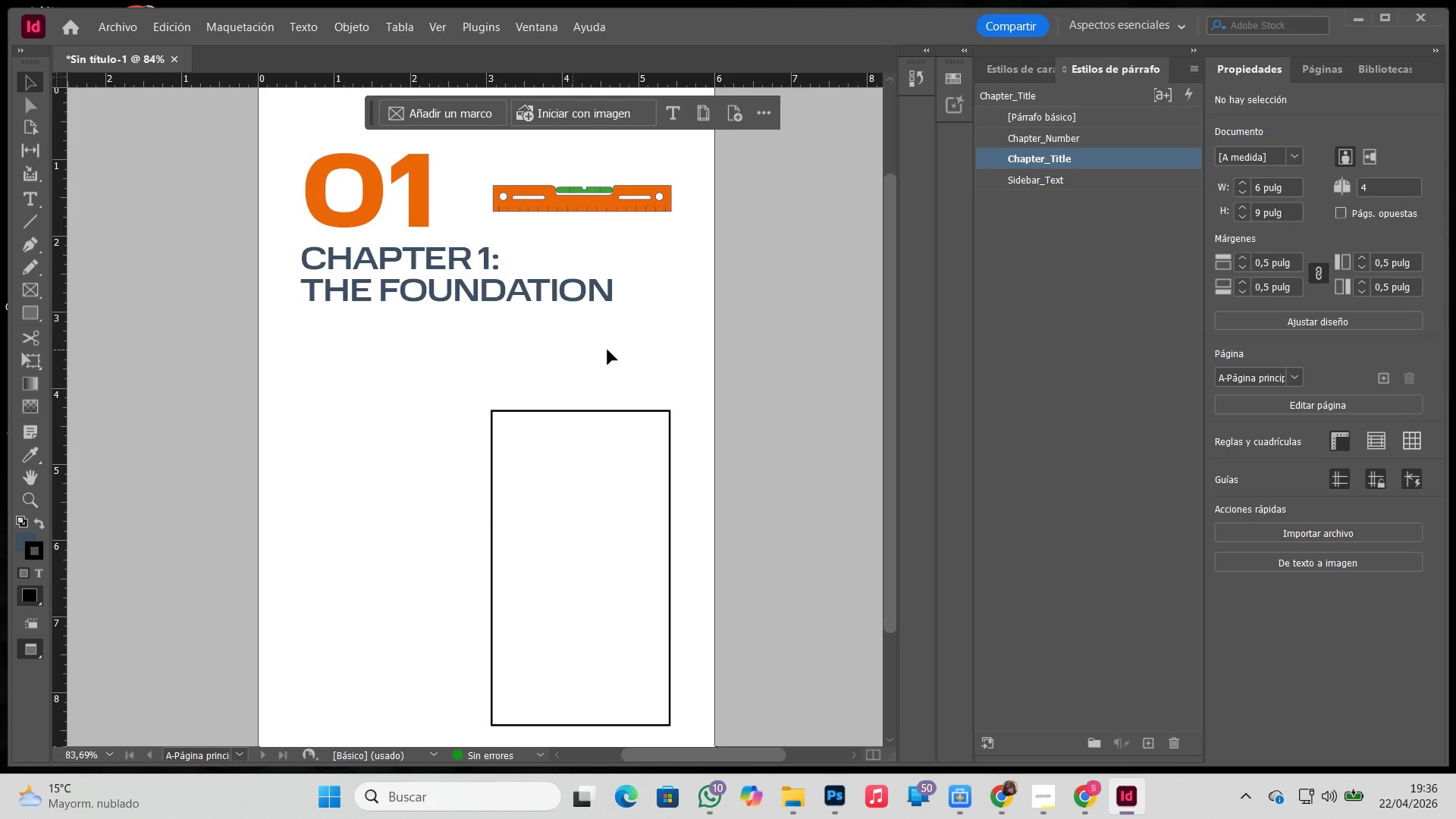 
left_click_drag(start_coordinate=[472, 328], to_coordinate=[471, 364])
 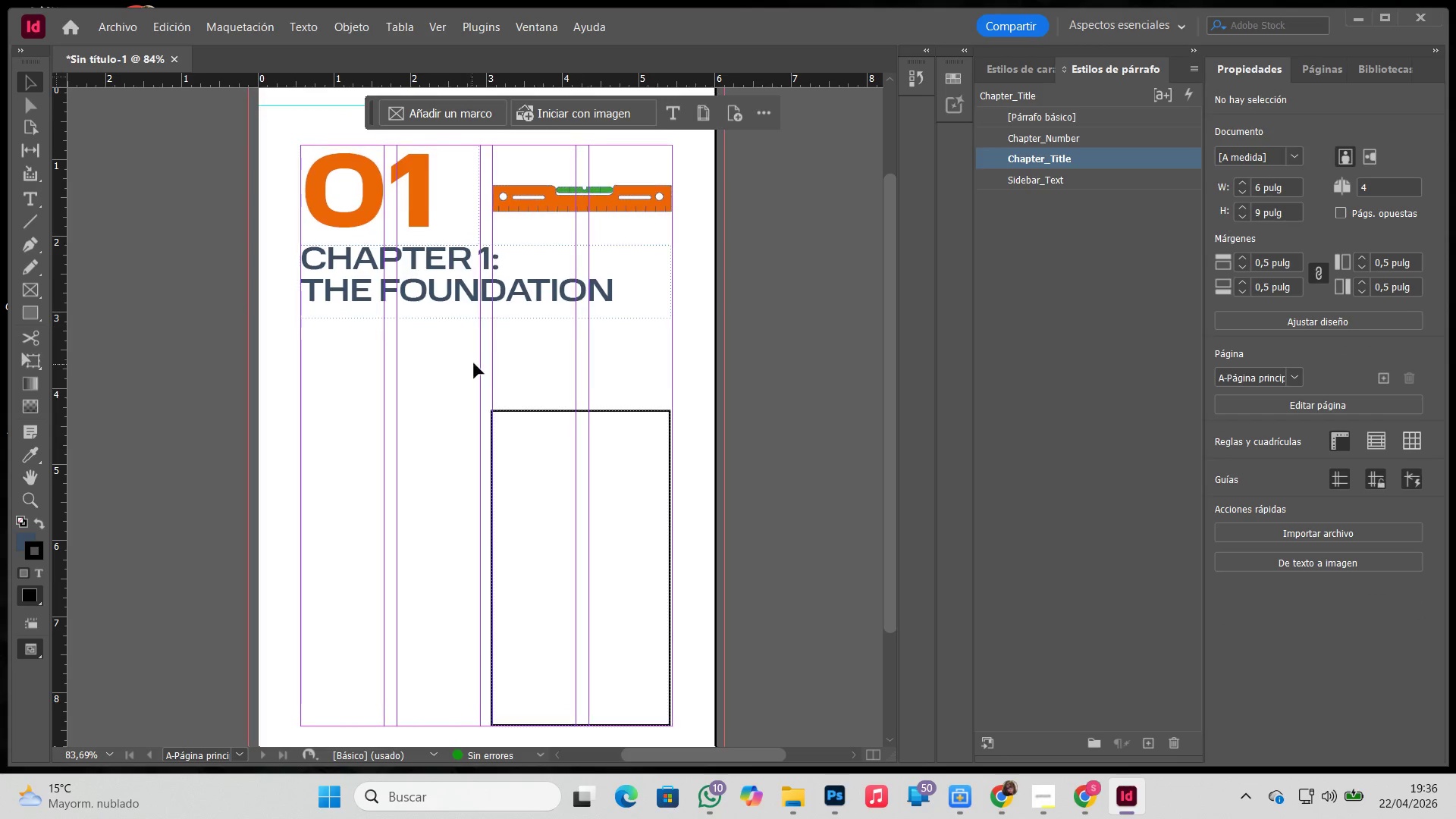 
type(WW)
 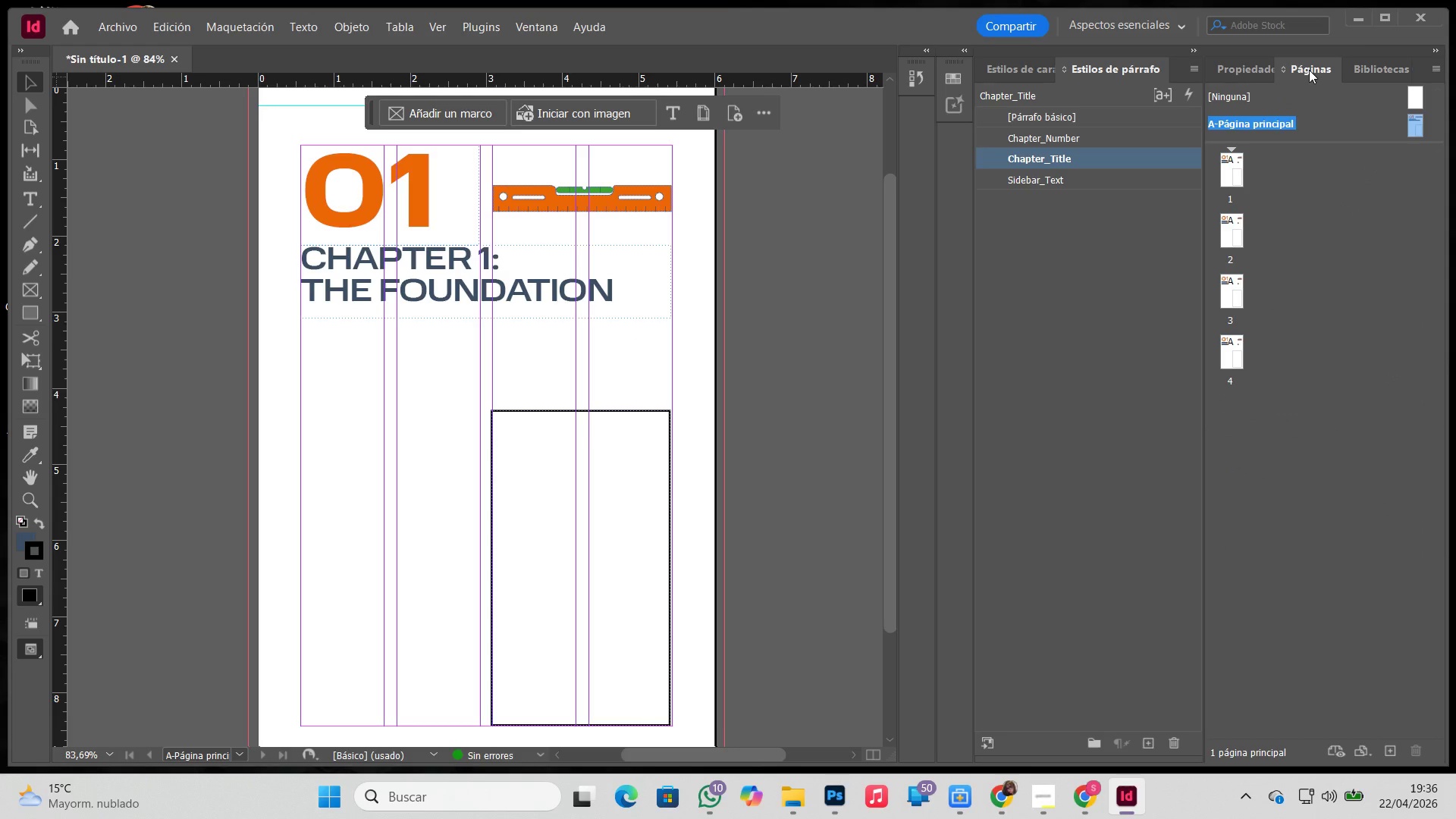 
wait(6.55)
 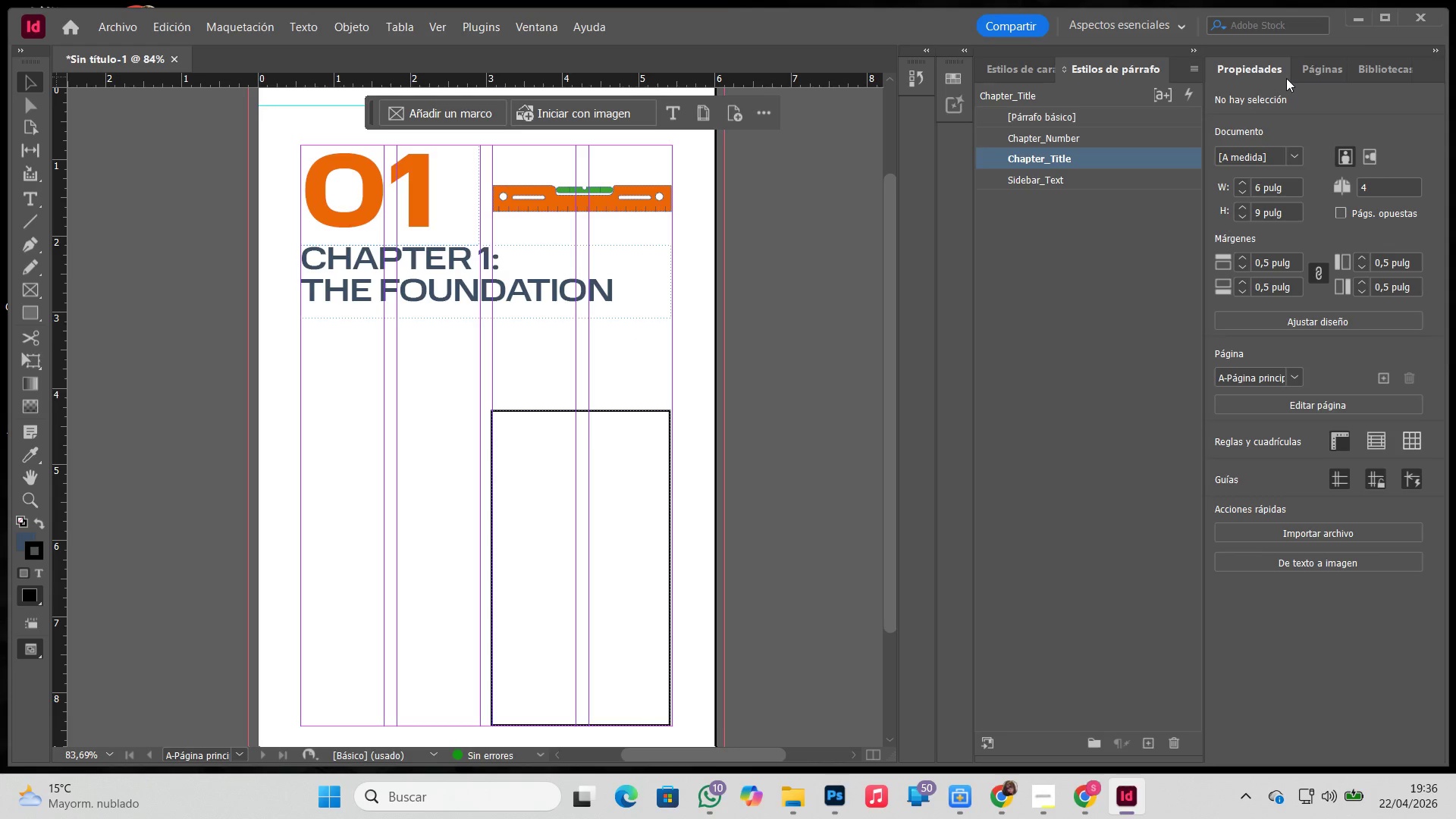 
left_click_drag(start_coordinate=[218, 164], to_coordinate=[635, 535])
 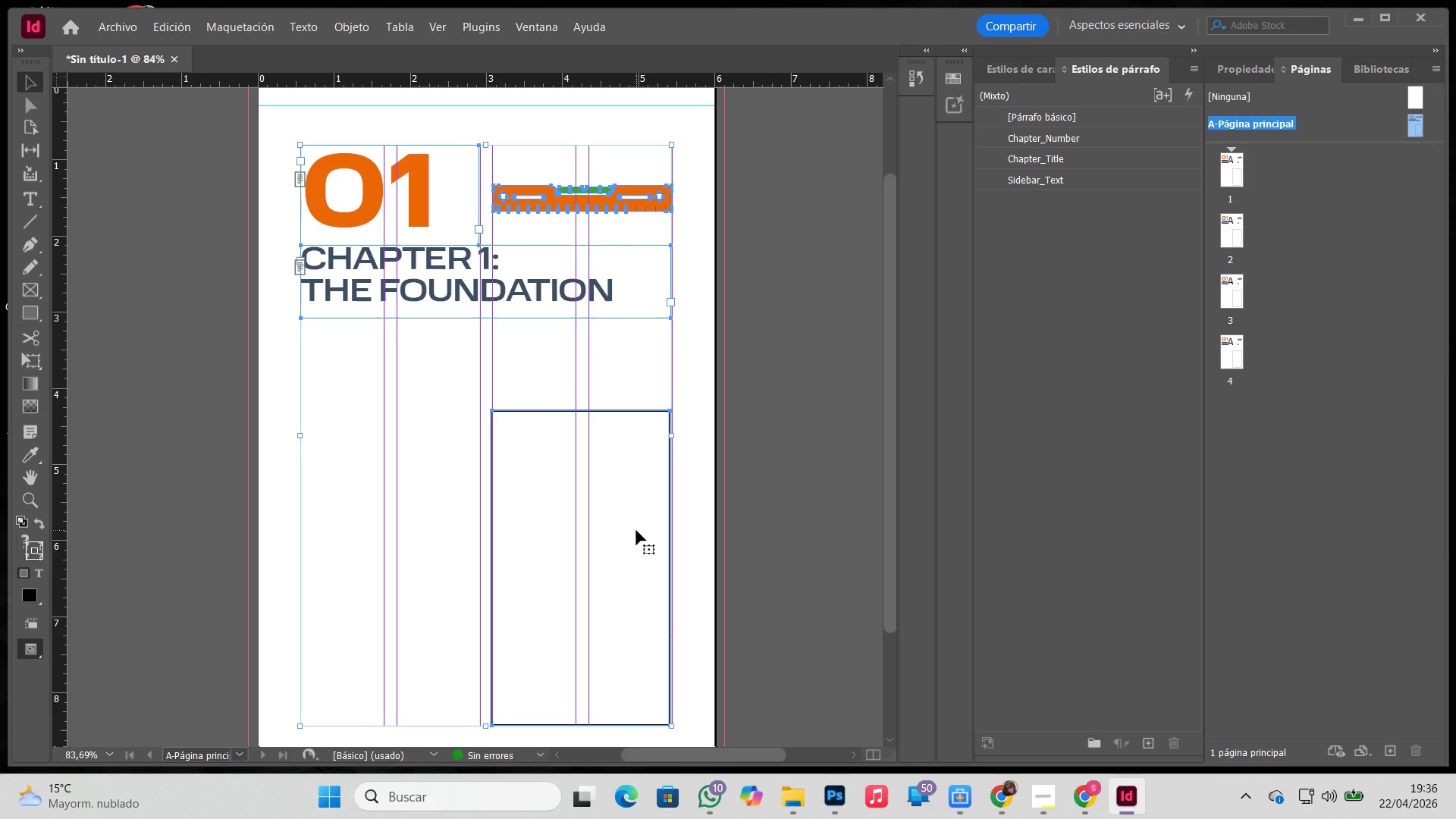 
left_click_drag(start_coordinate=[563, 344], to_coordinate=[385, 237])
 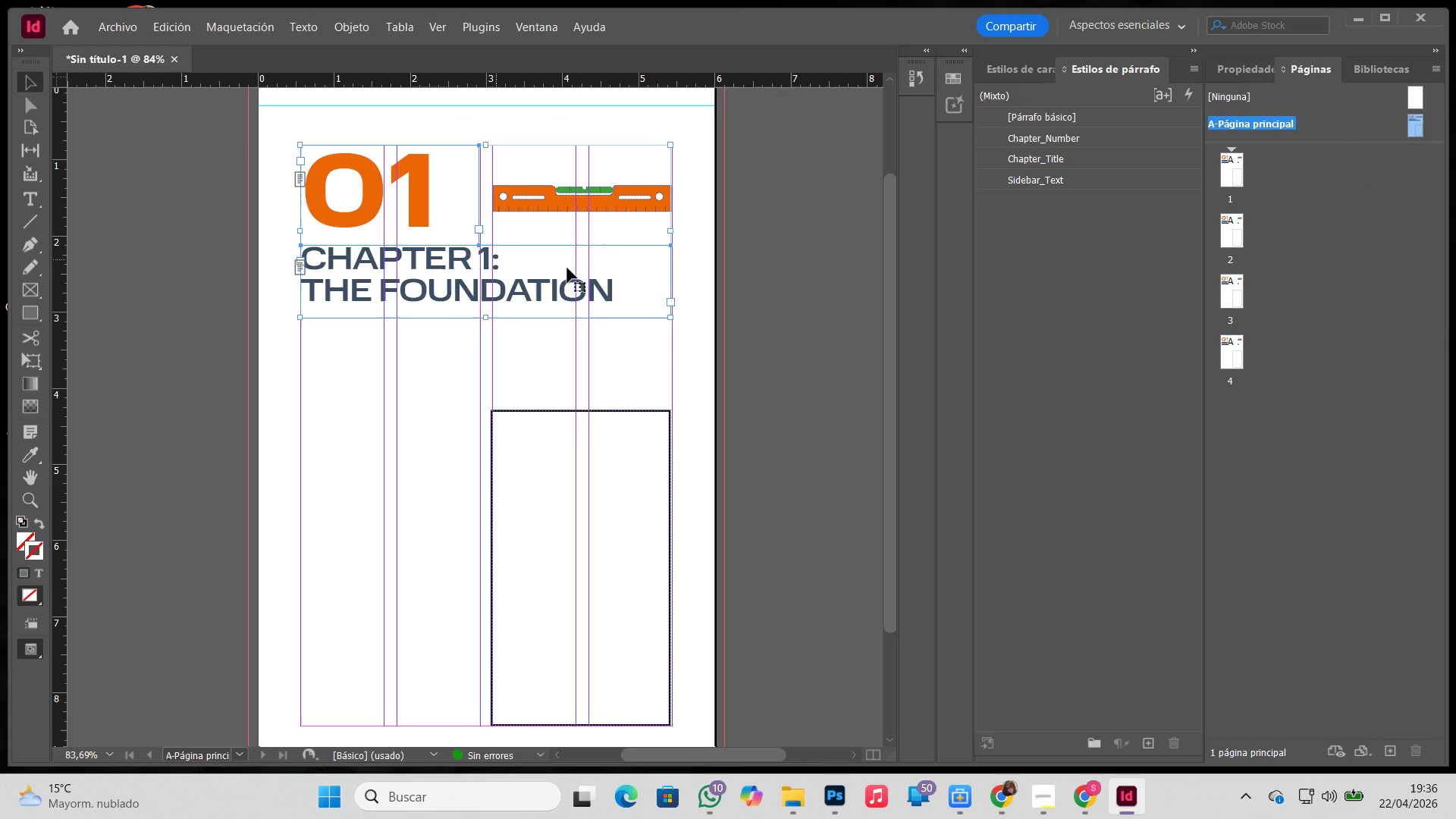 
key(Control+ControlLeft)
 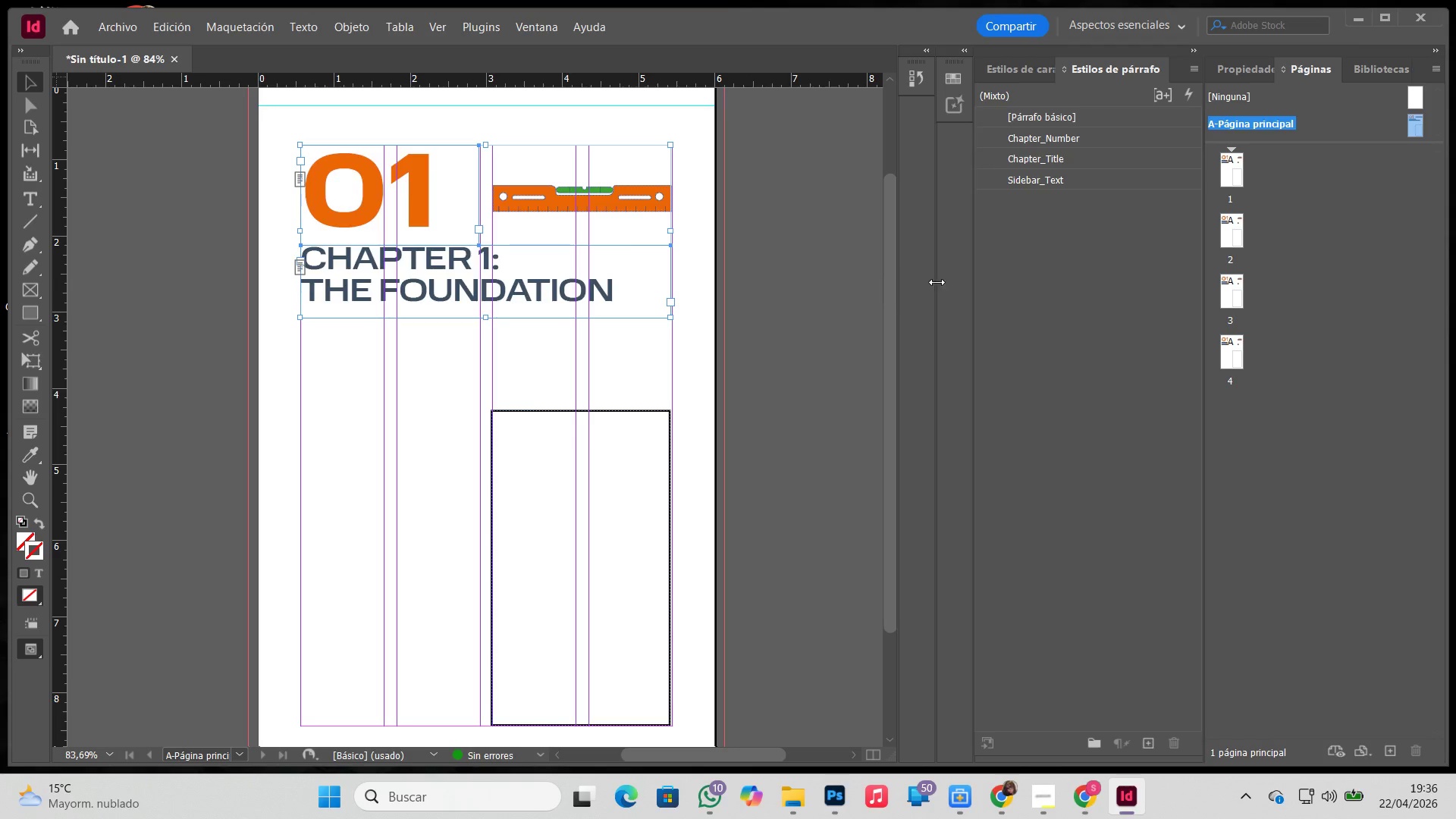 
key(Control+X)
 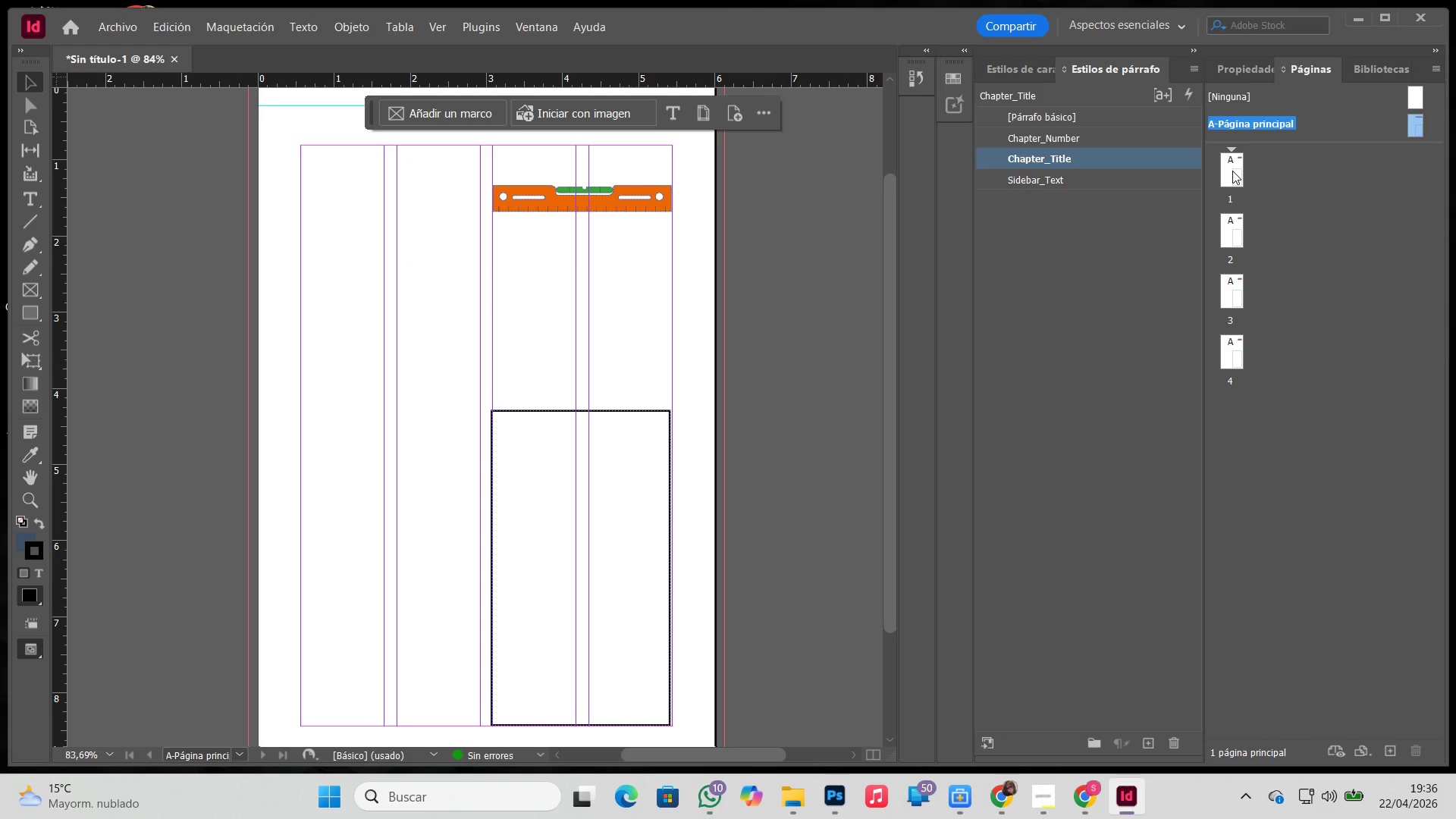 
double_click([1232, 171])
 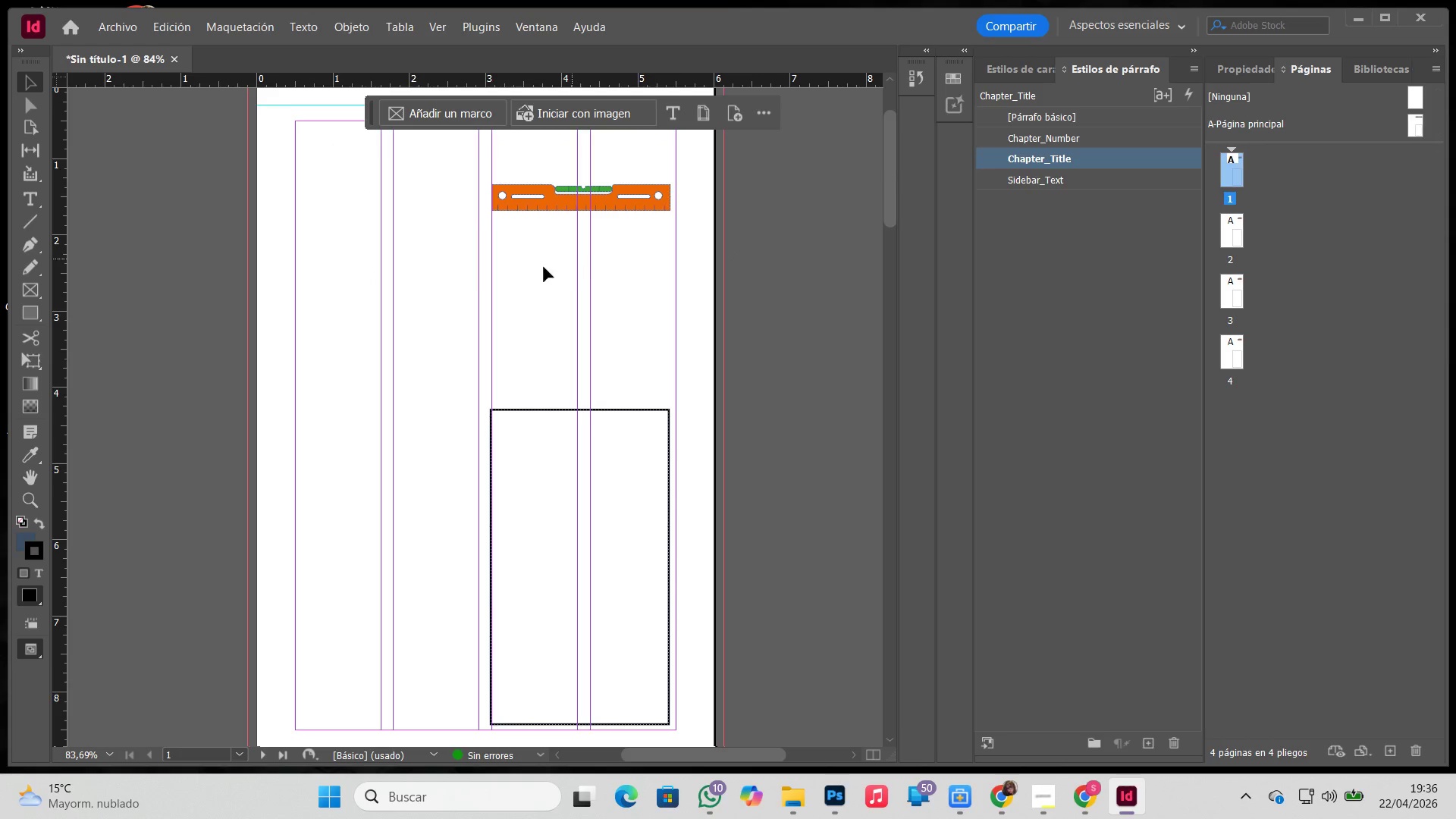 
left_click([478, 277])
 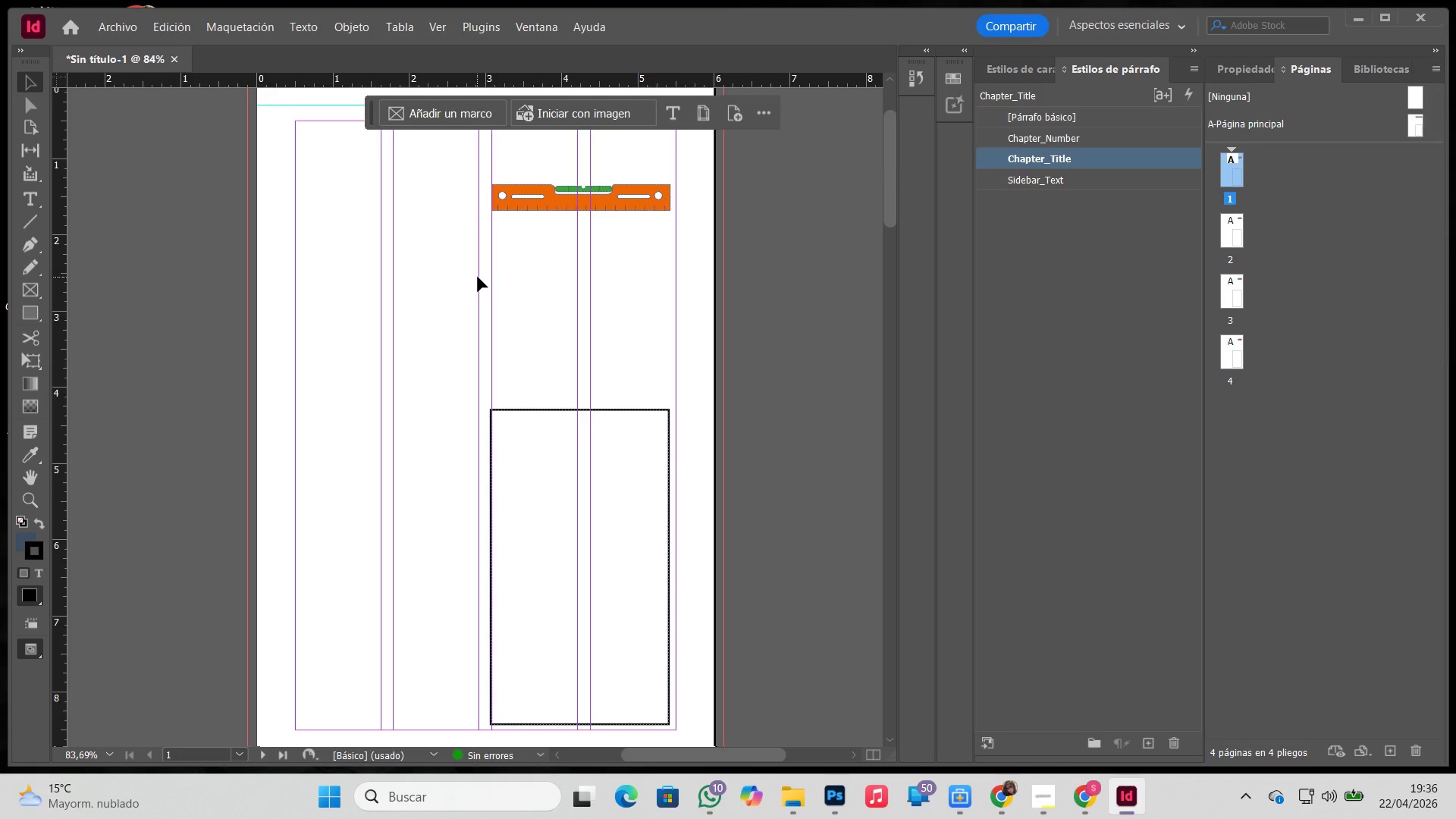 
key(Control+ControlLeft)
 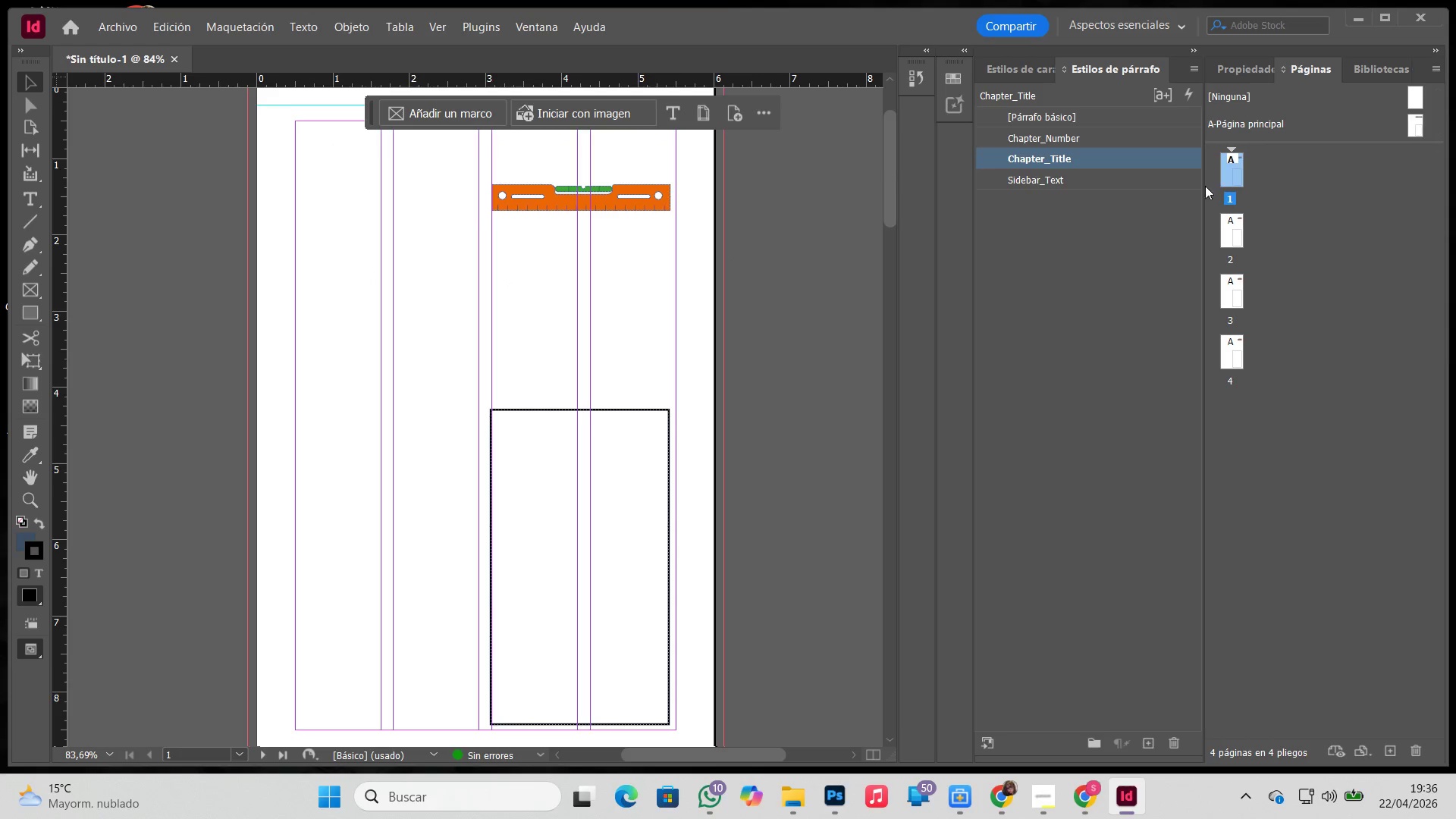 
left_click_drag(start_coordinate=[1351, 121], to_coordinate=[529, 298])
 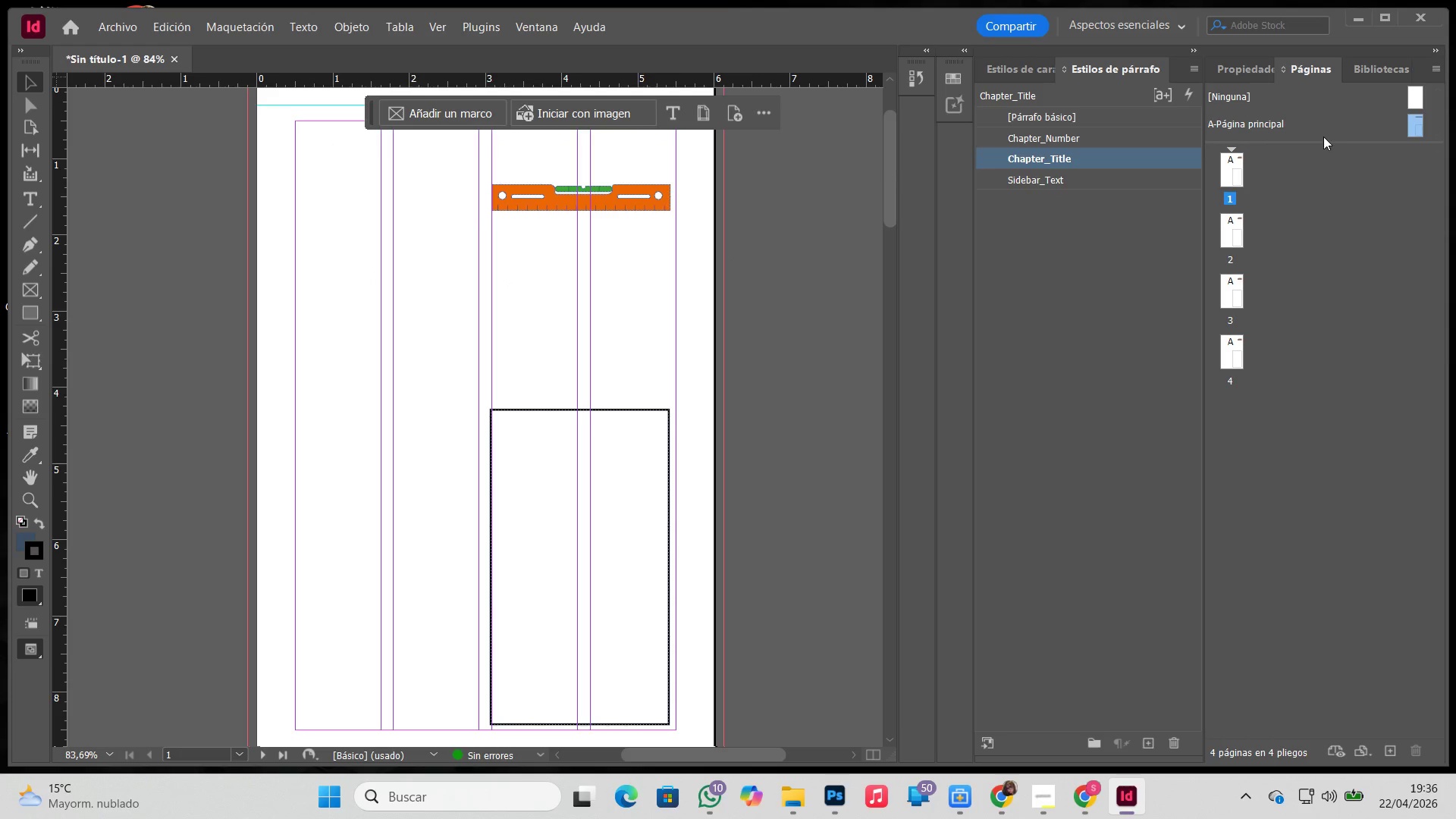 
left_click_drag(start_coordinate=[1323, 131], to_coordinate=[1231, 177])
 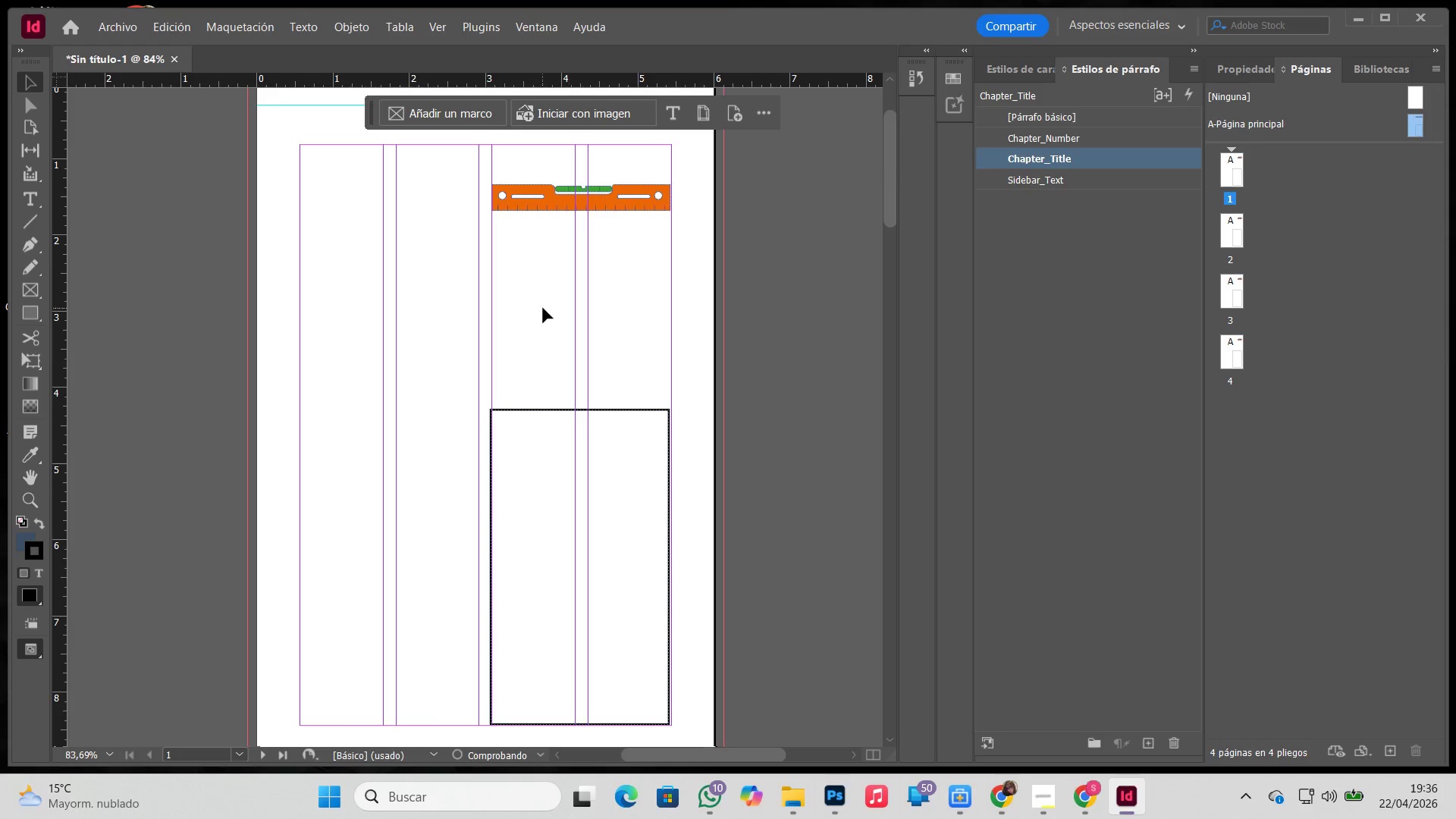 
left_click([543, 308])
 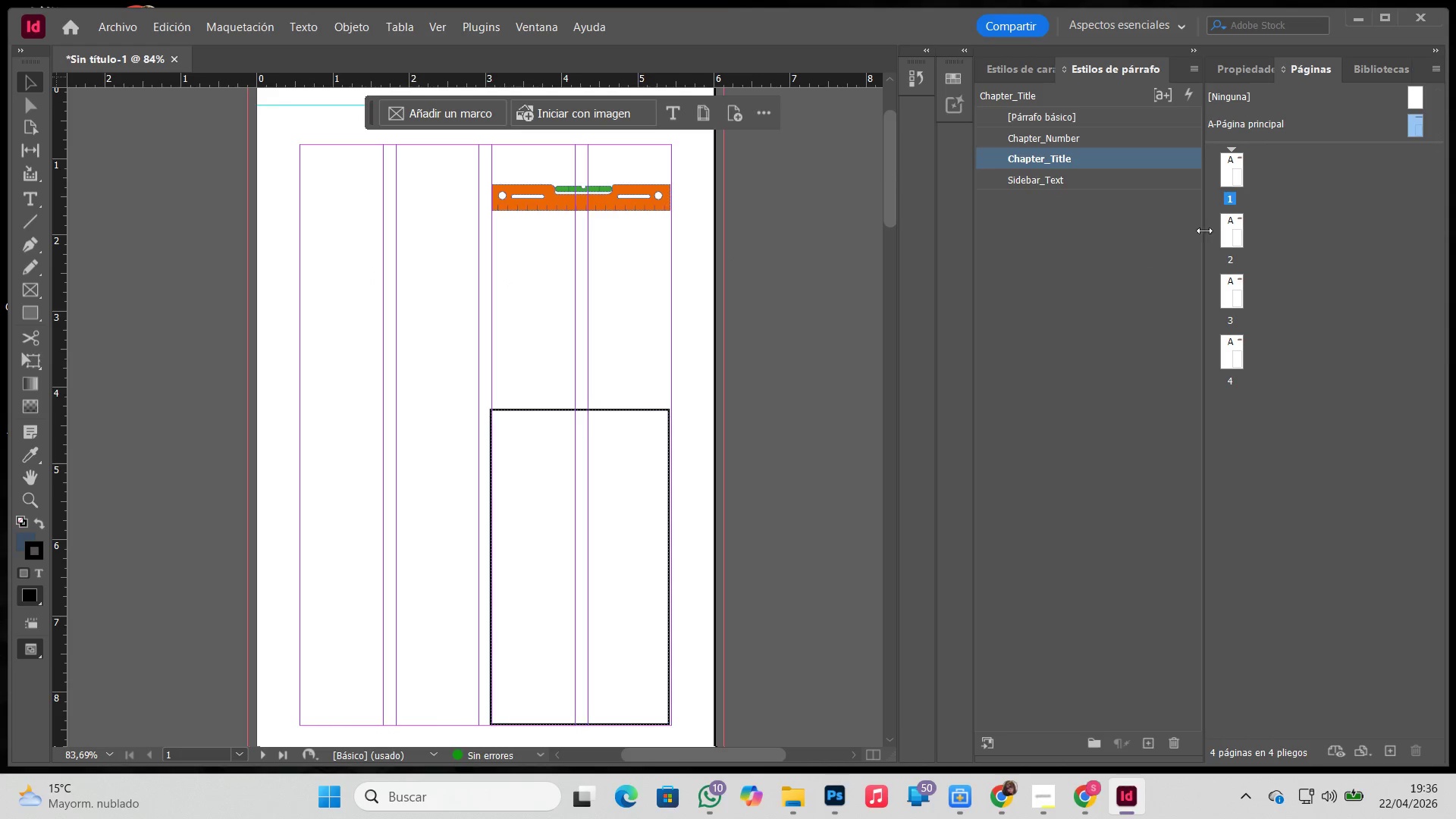 
left_click([1235, 219])
 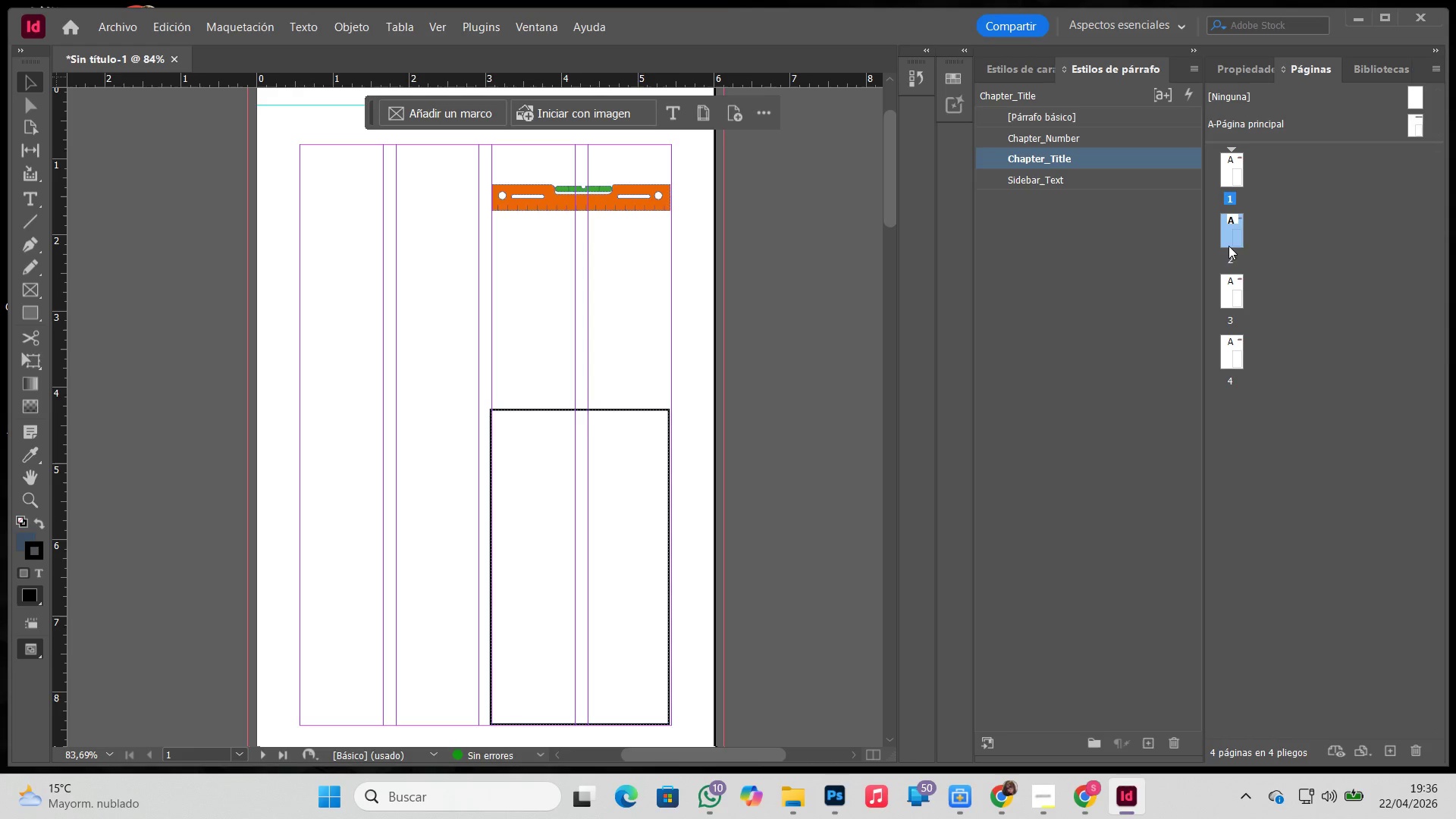 
double_click([1227, 237])
 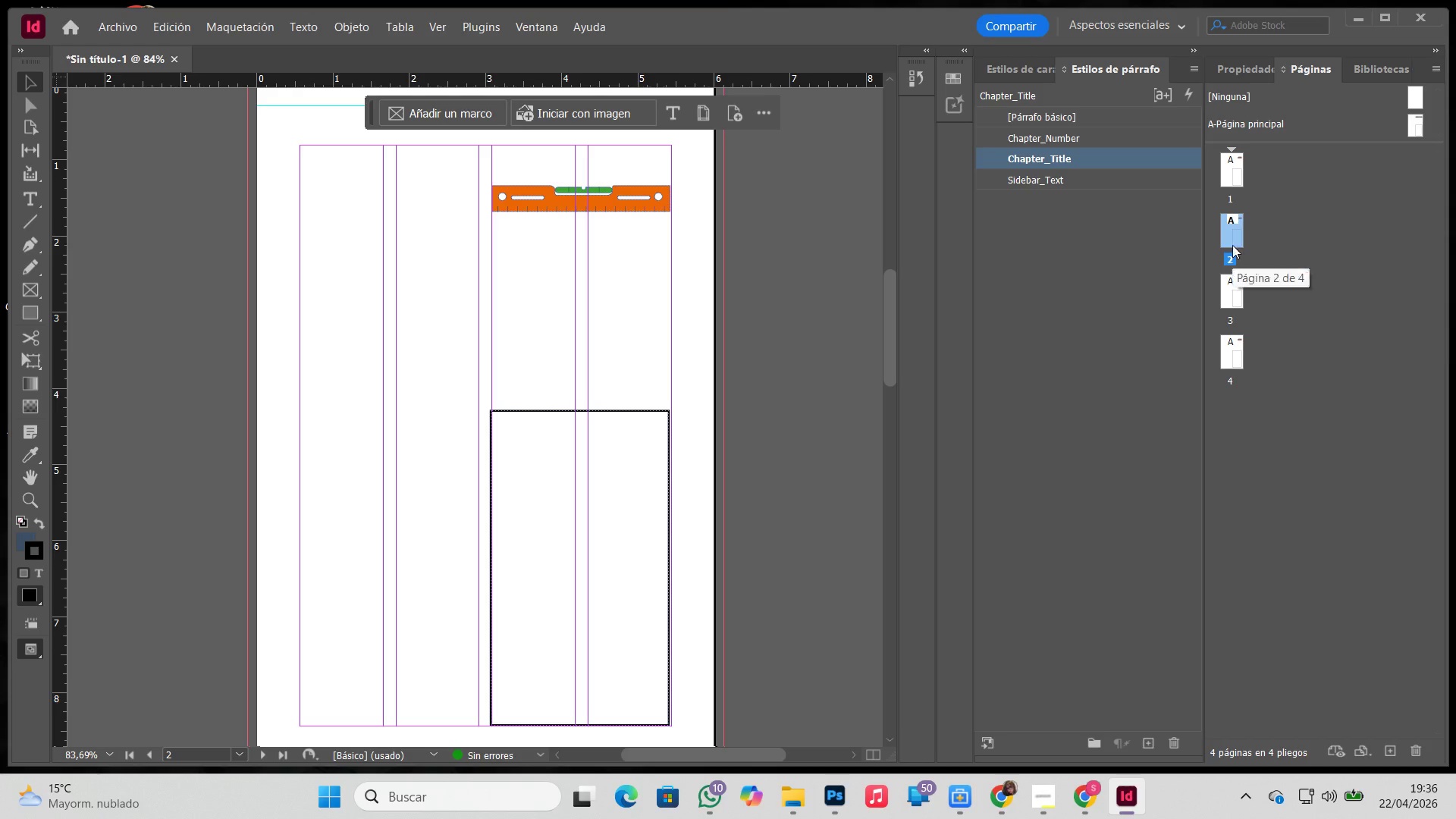 
left_click([1231, 172])
 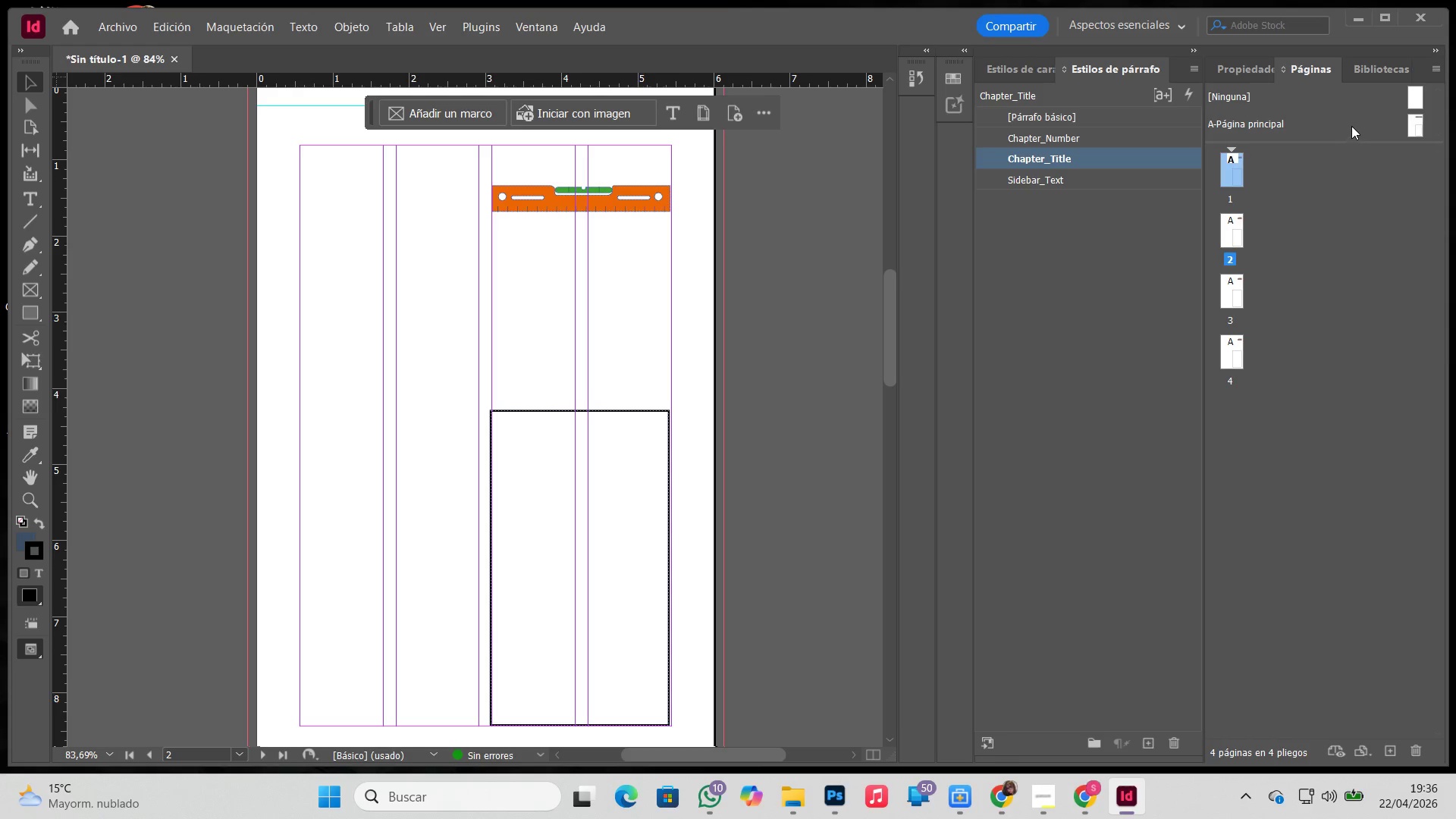 
double_click([1351, 126])
 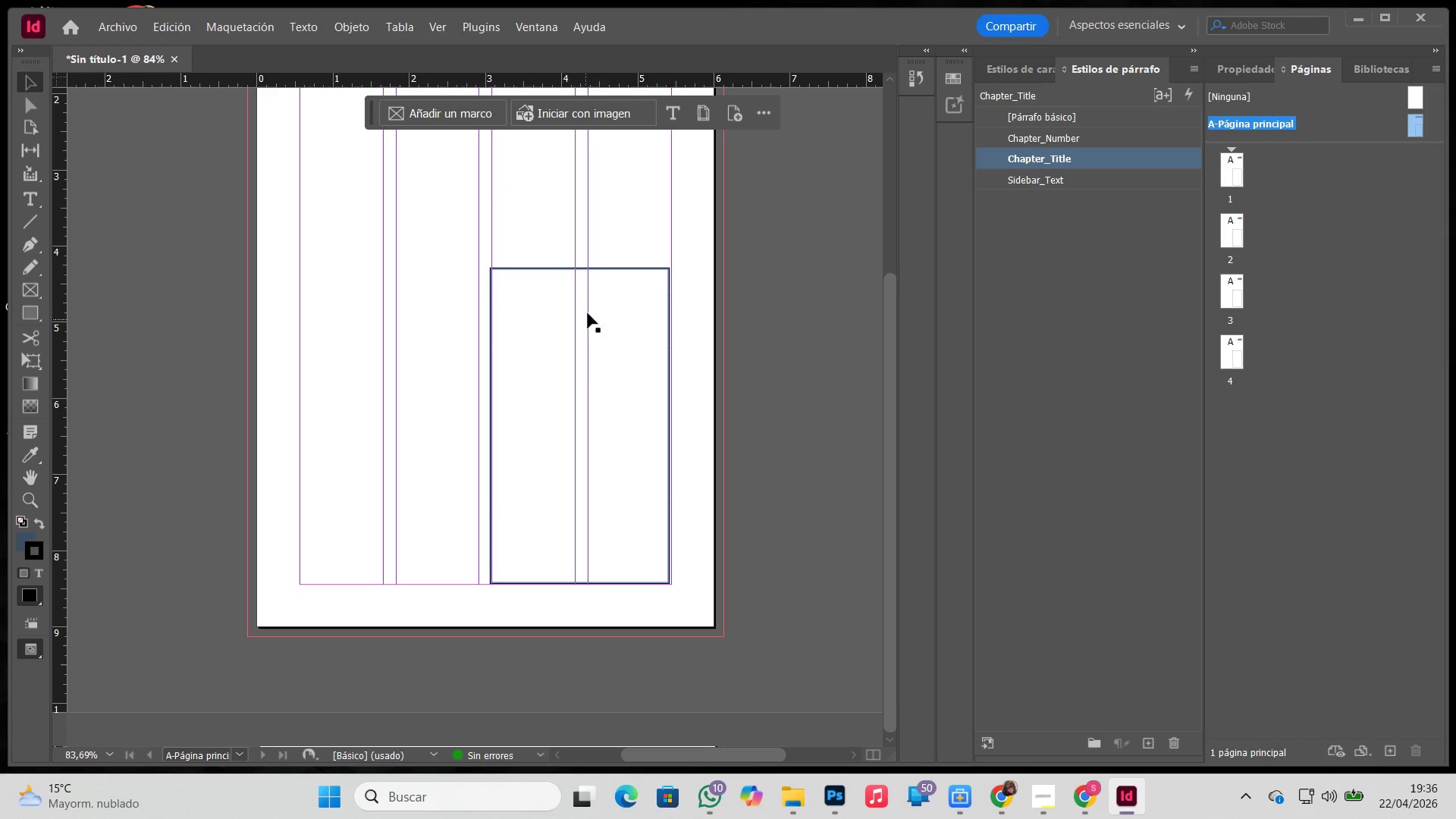 
left_click([597, 265])
 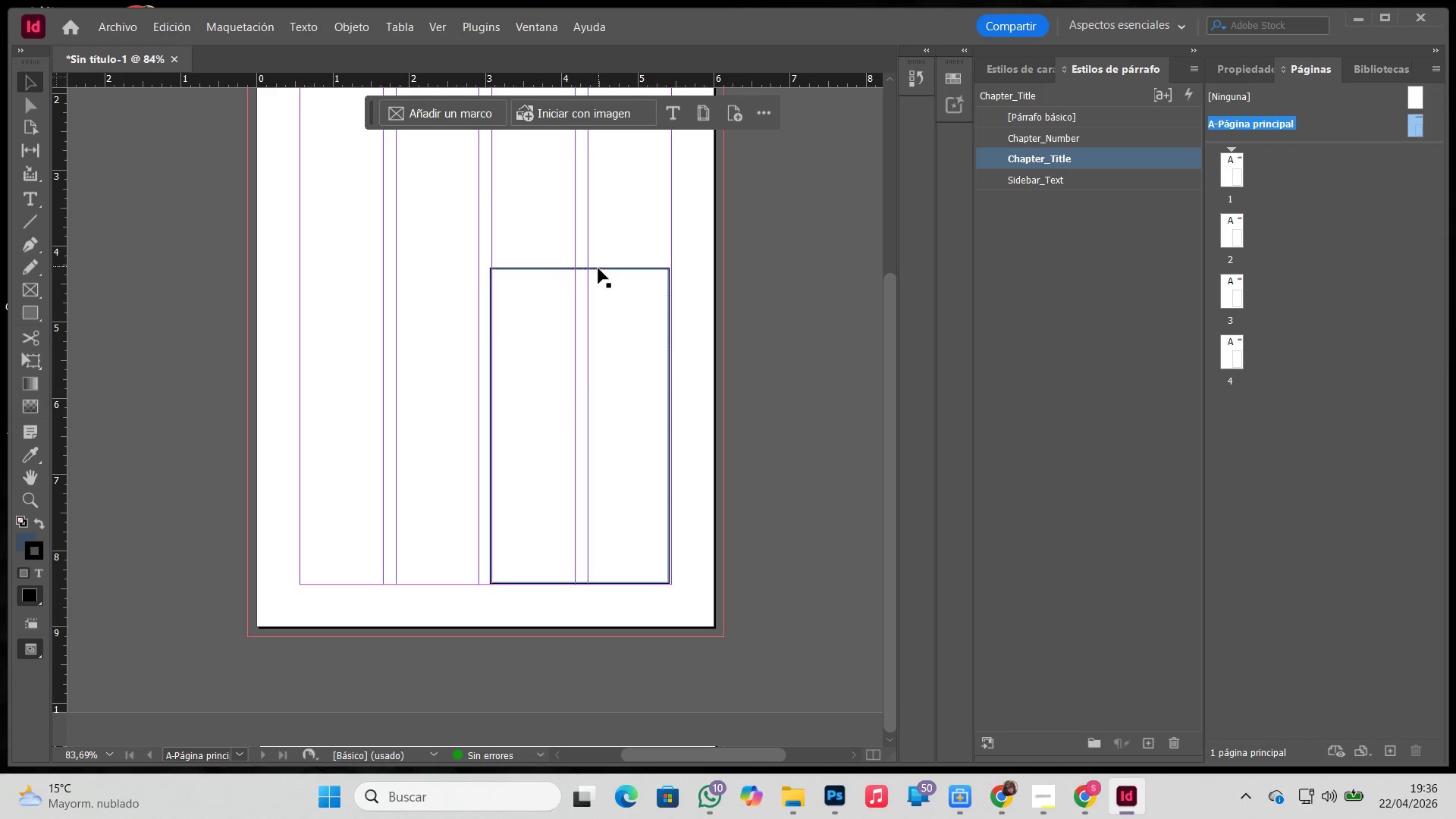 
left_click_drag(start_coordinate=[599, 269], to_coordinate=[603, 269])
 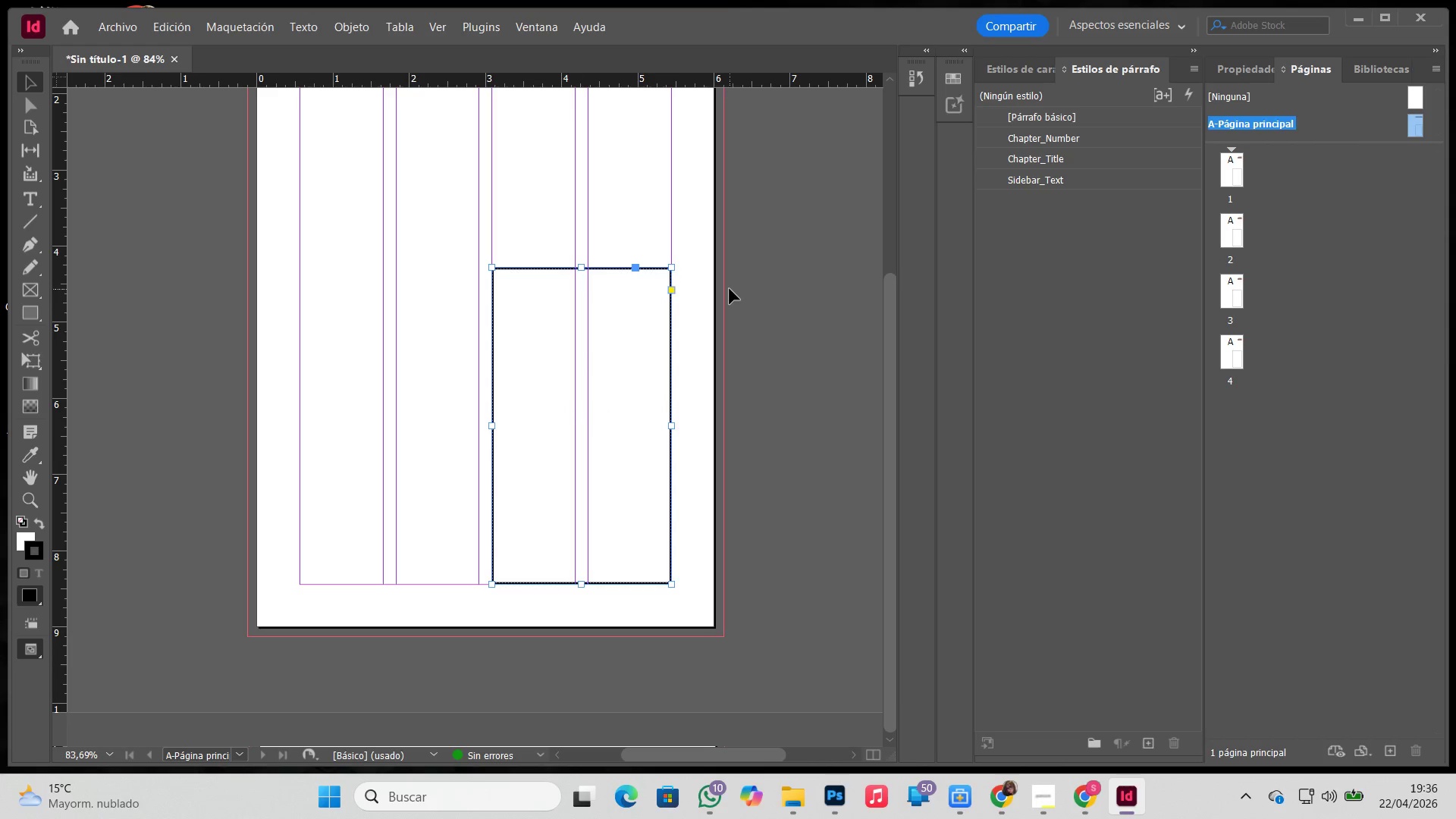 
left_click([730, 289])
 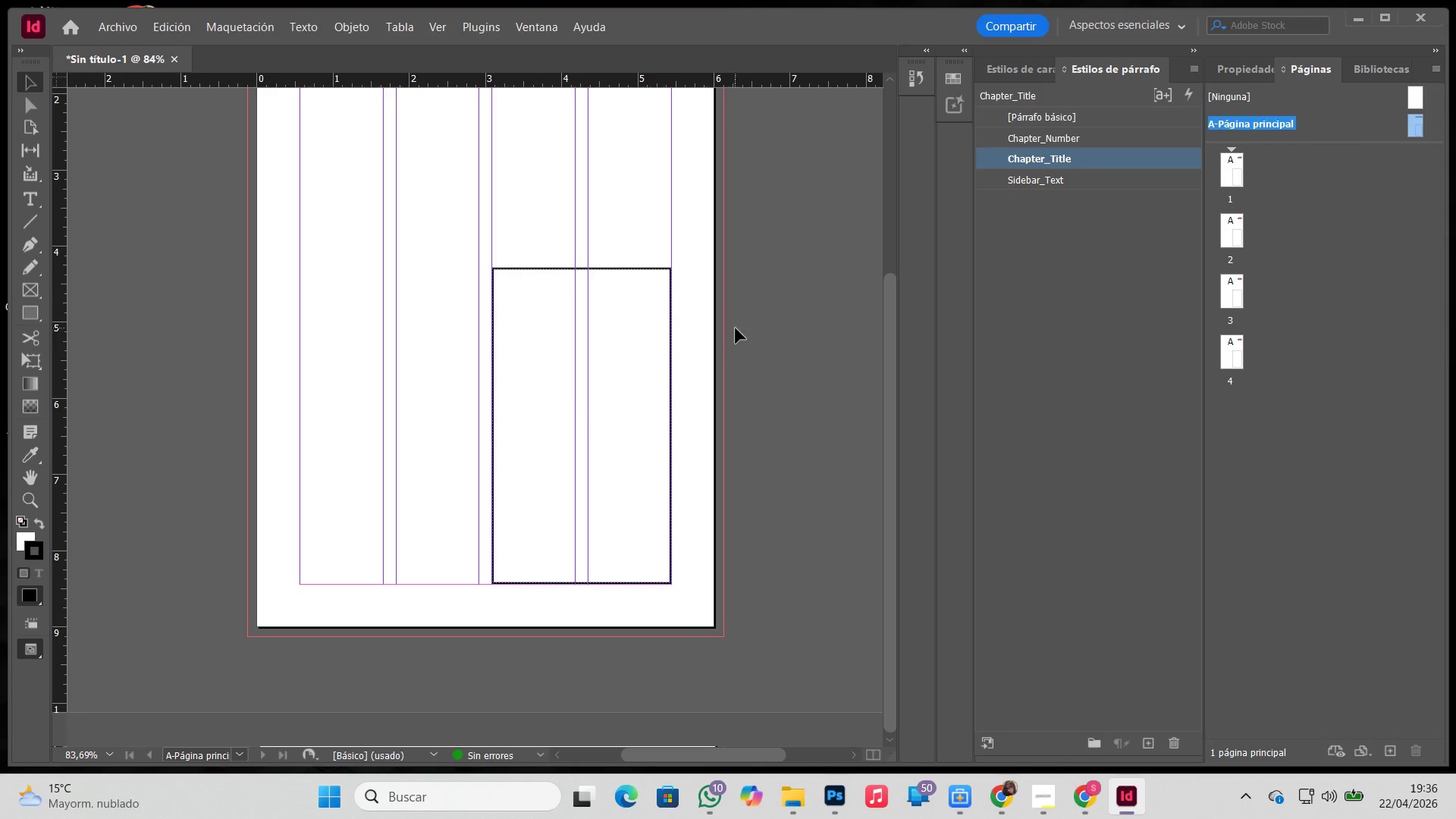 
scroll: coordinate [658, 374], scroll_direction: up, amount: 3.0
 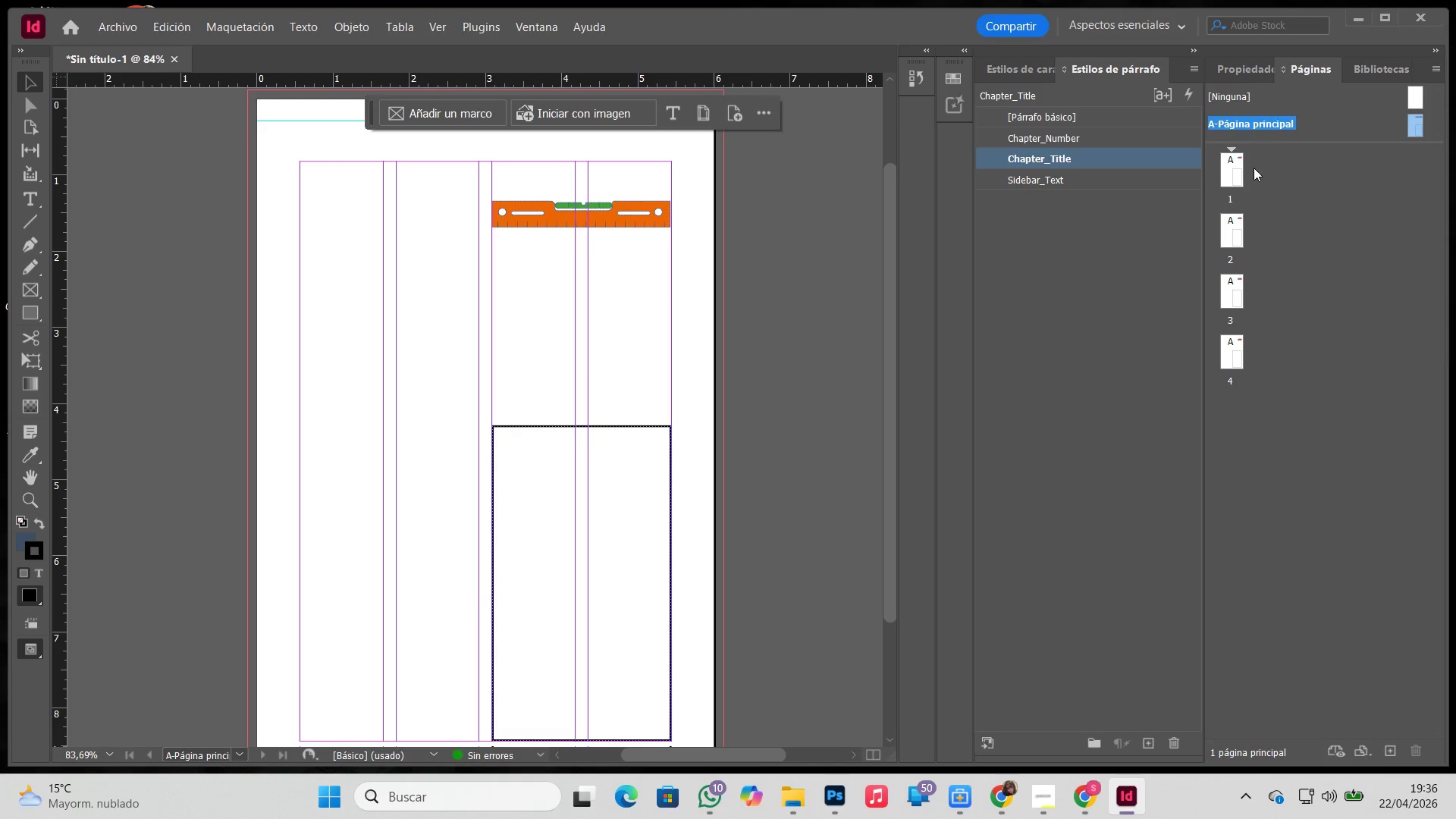 
left_click([1236, 172])
 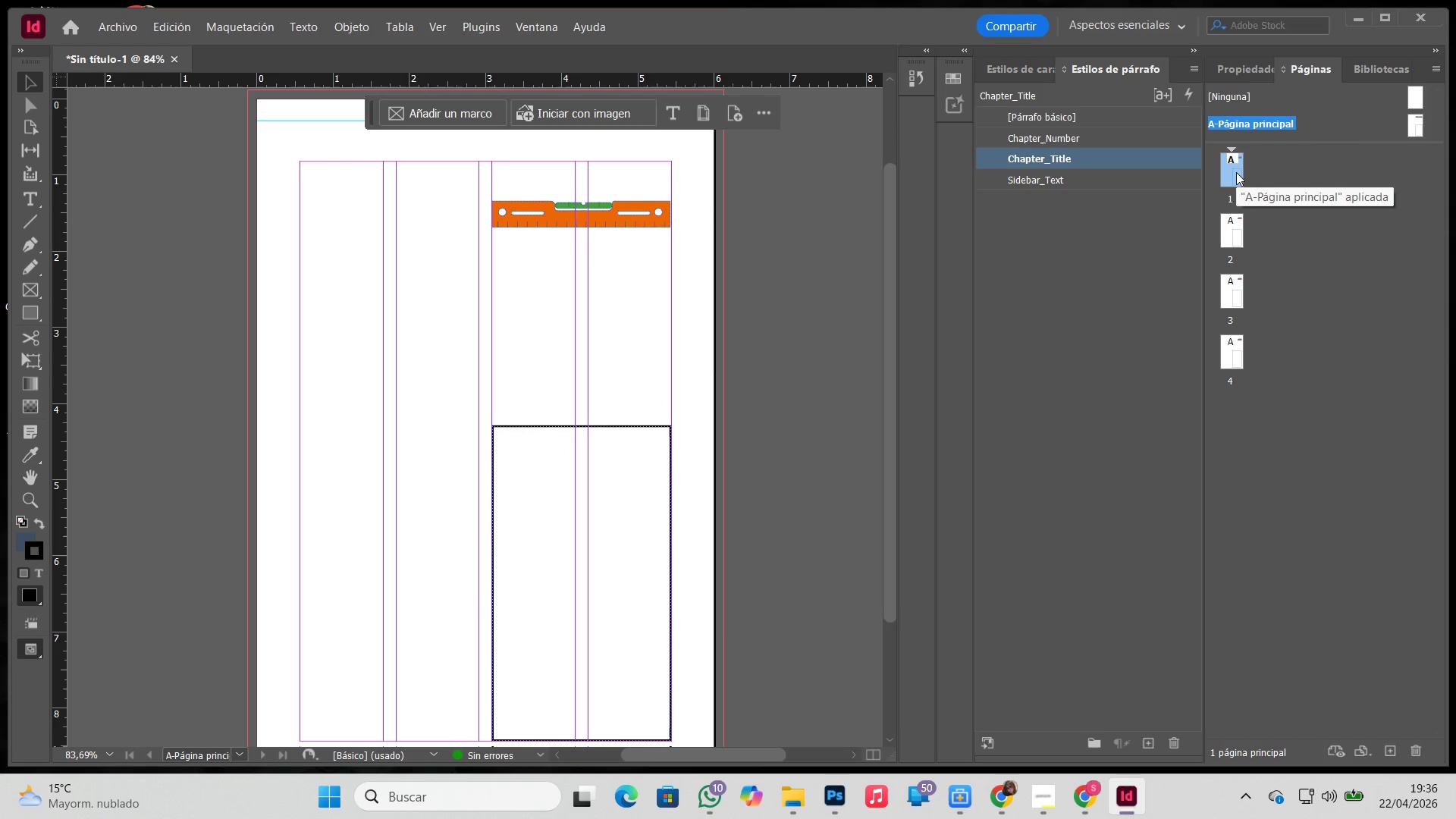 
double_click([1236, 172])
 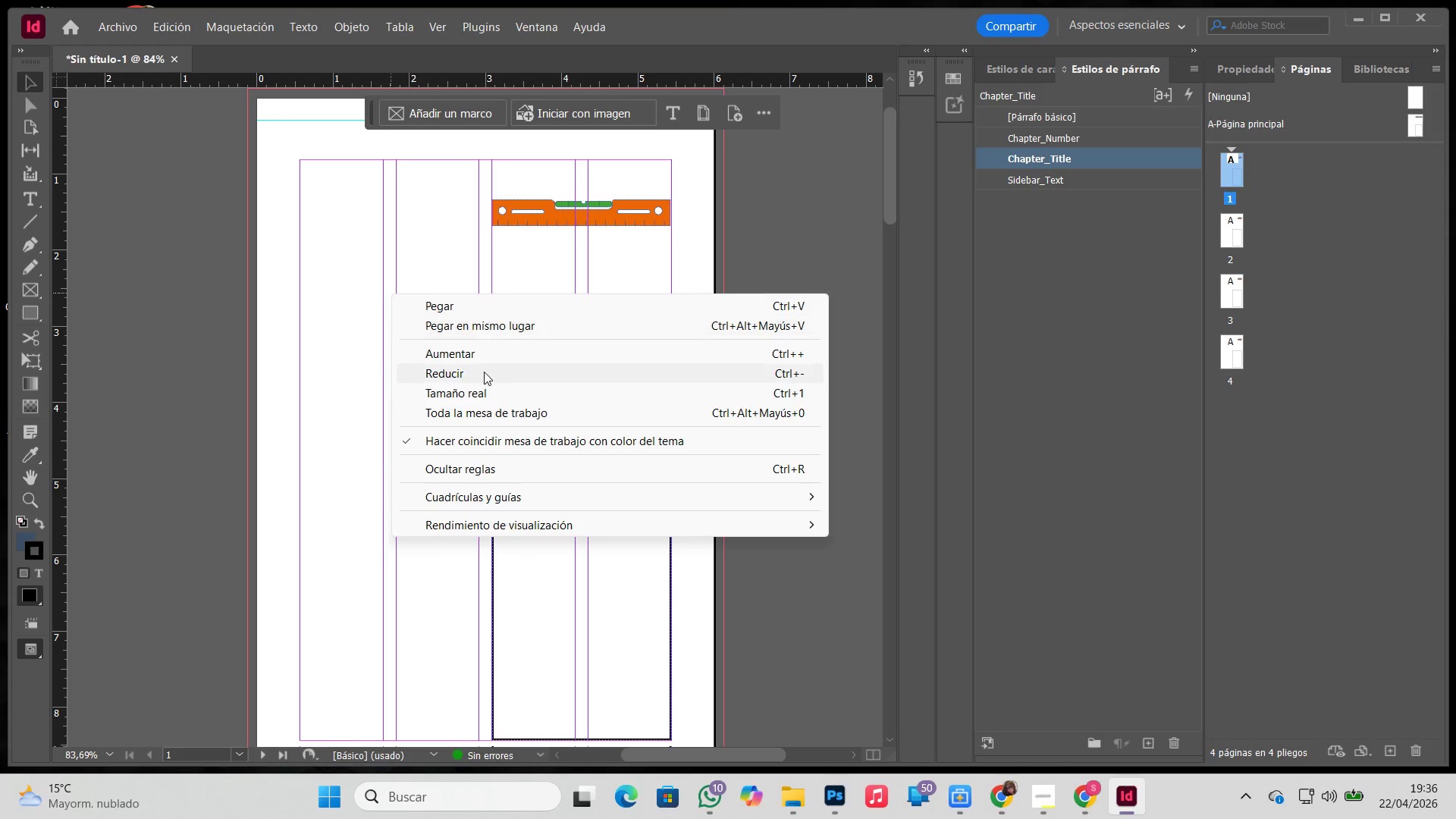 
left_click([483, 318])
 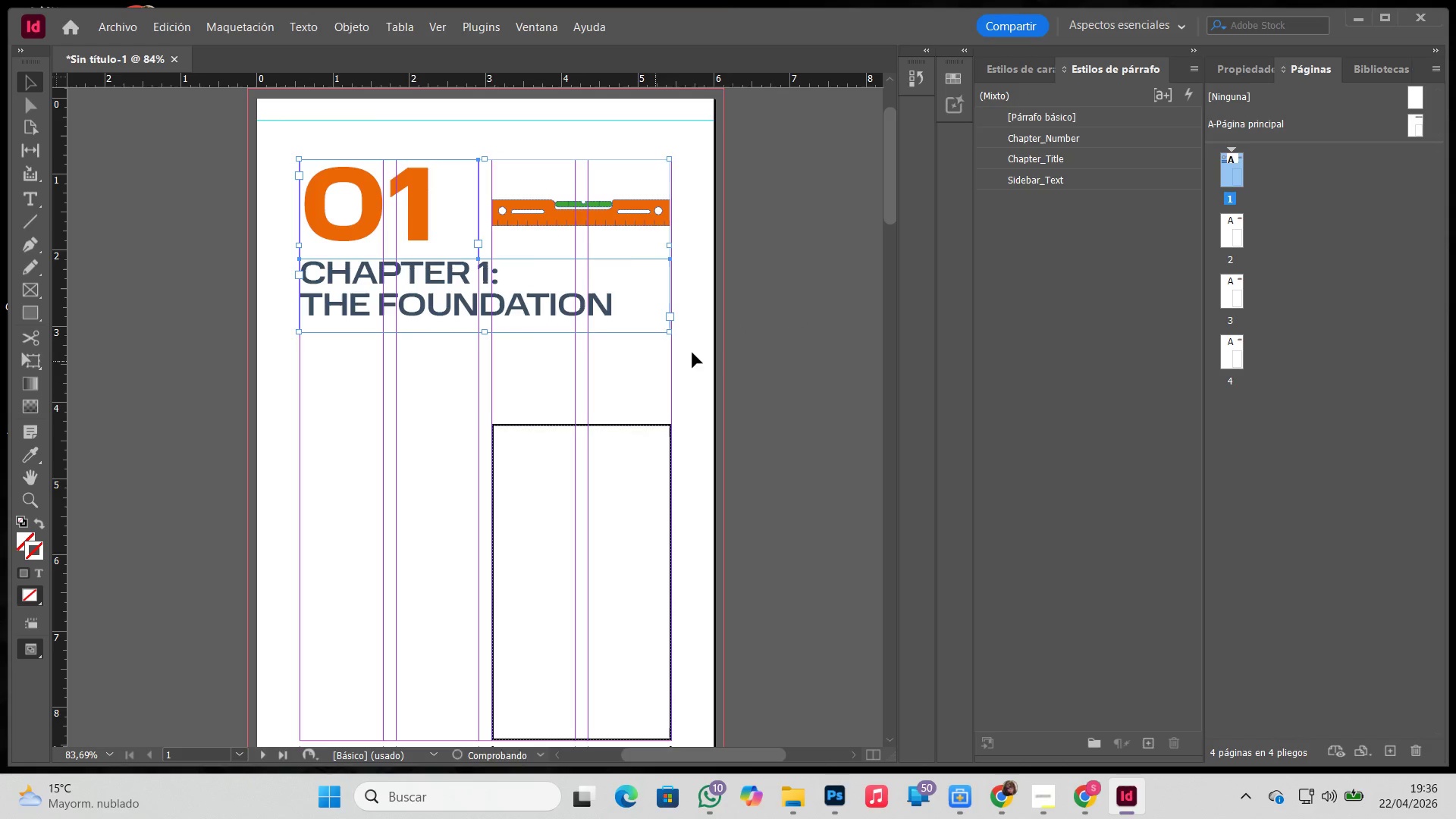 
left_click([735, 349])
 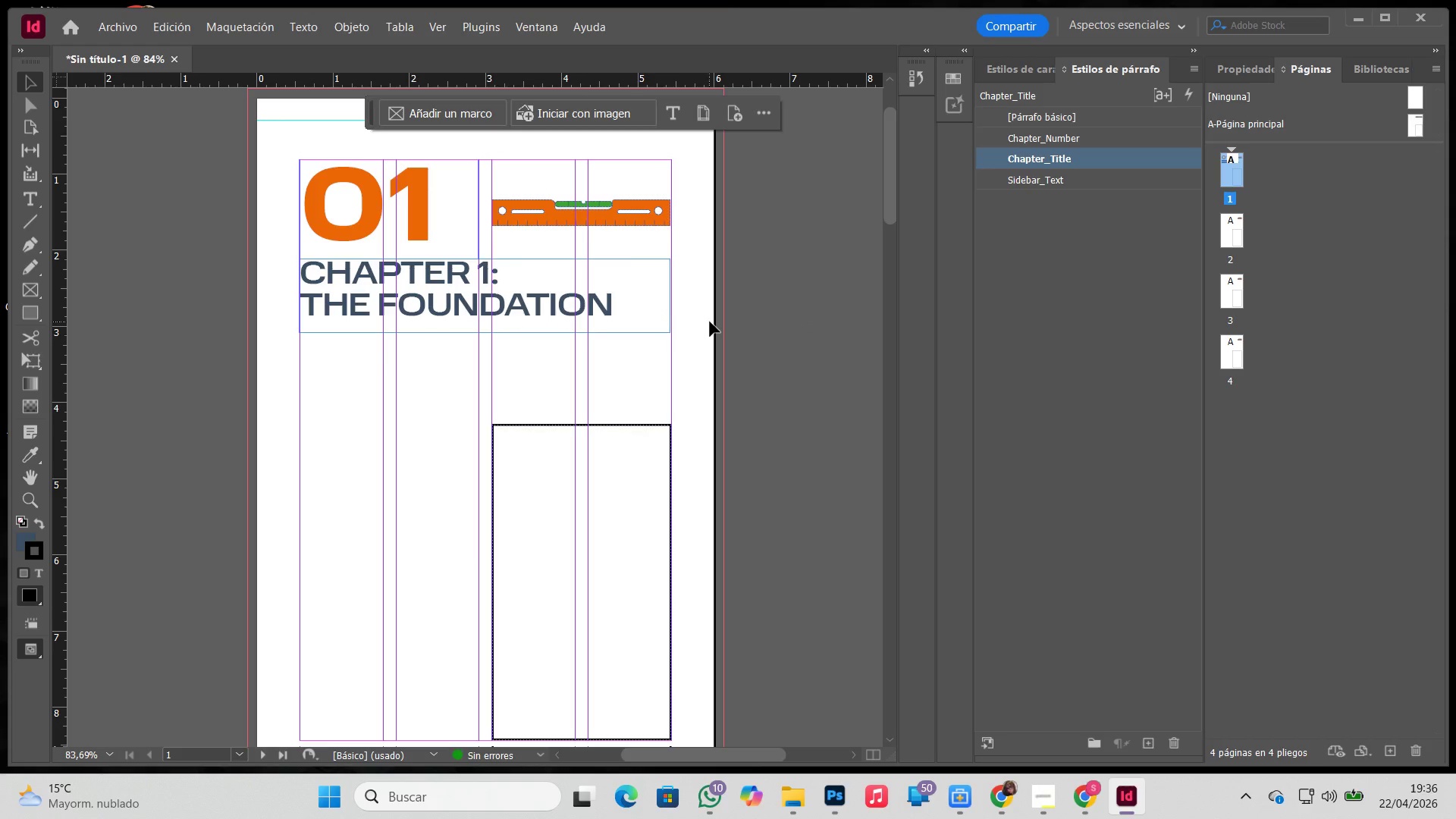 
type(WW)
 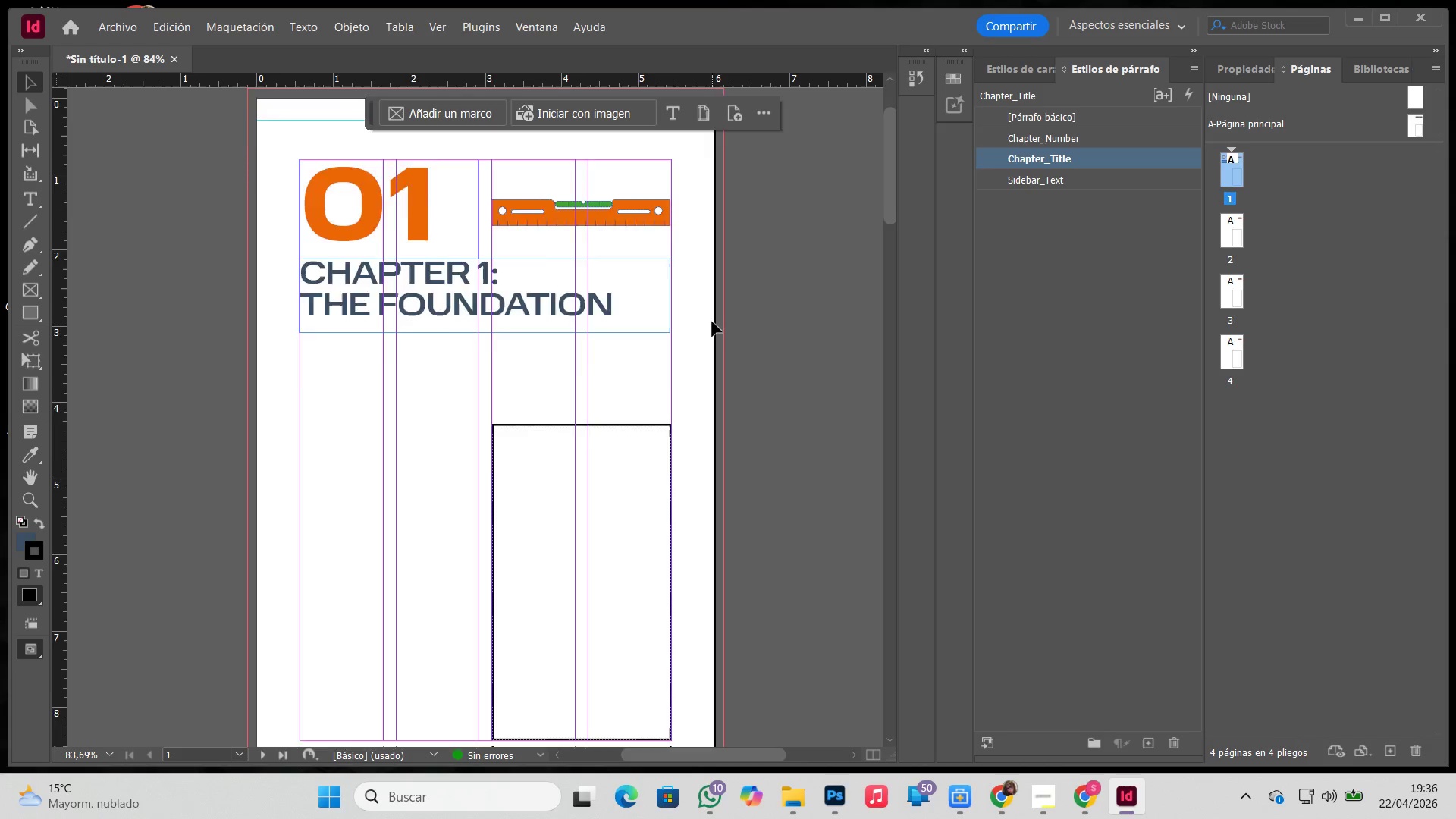 
scroll: coordinate [712, 322], scroll_direction: none, amount: 0.0
 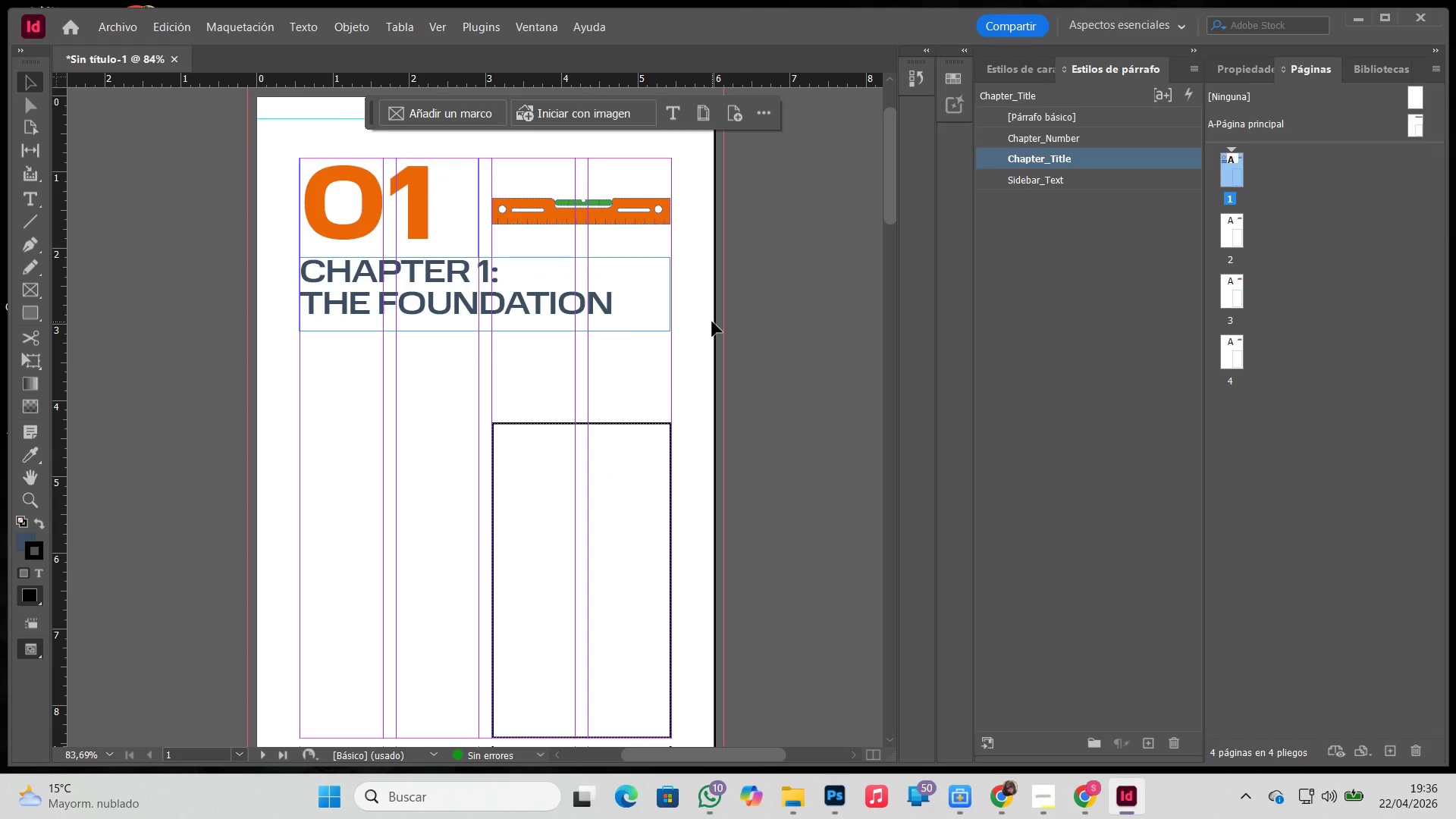 
key(W)
 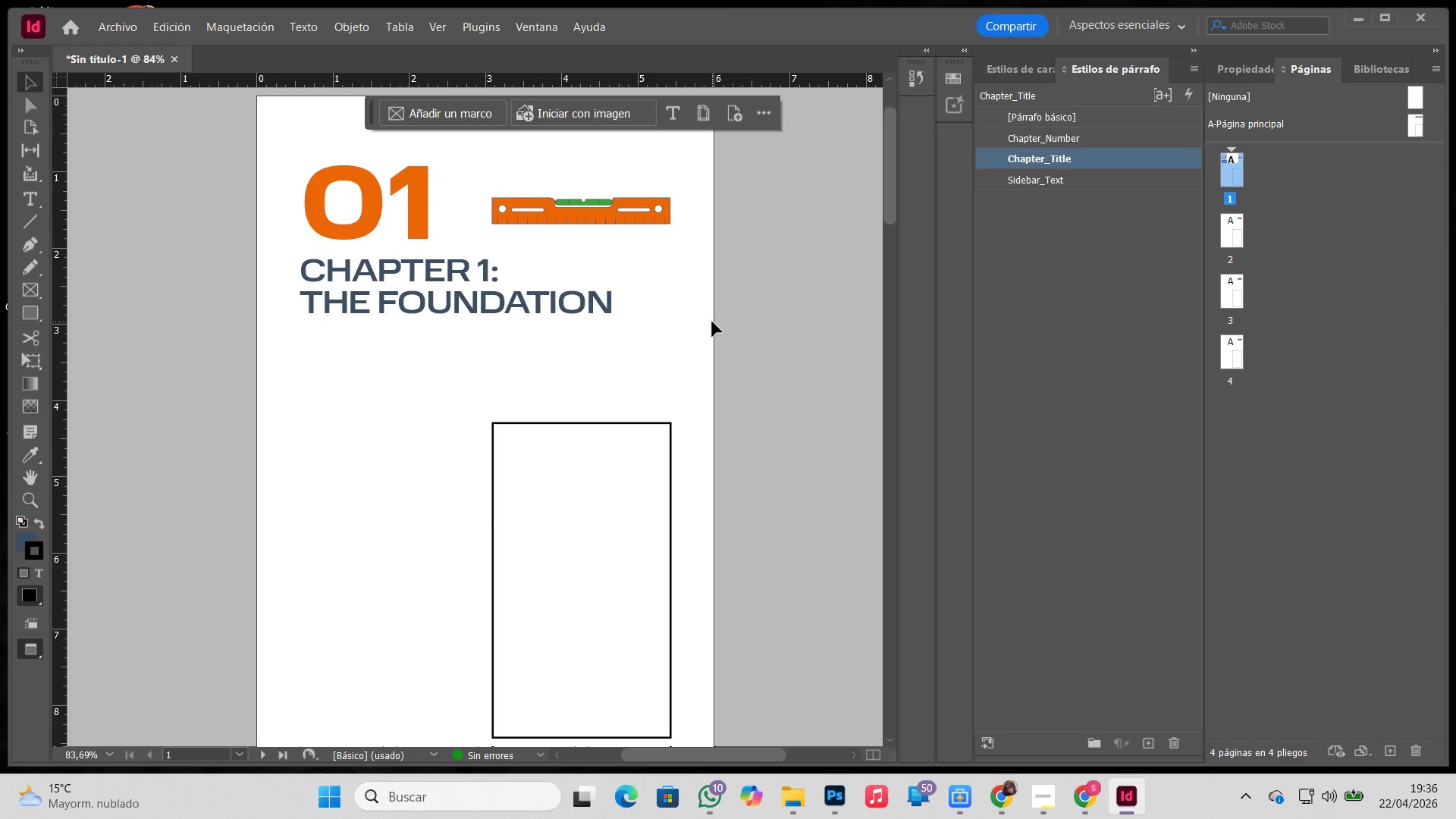 
scroll: coordinate [712, 322], scroll_direction: down, amount: 1.0
 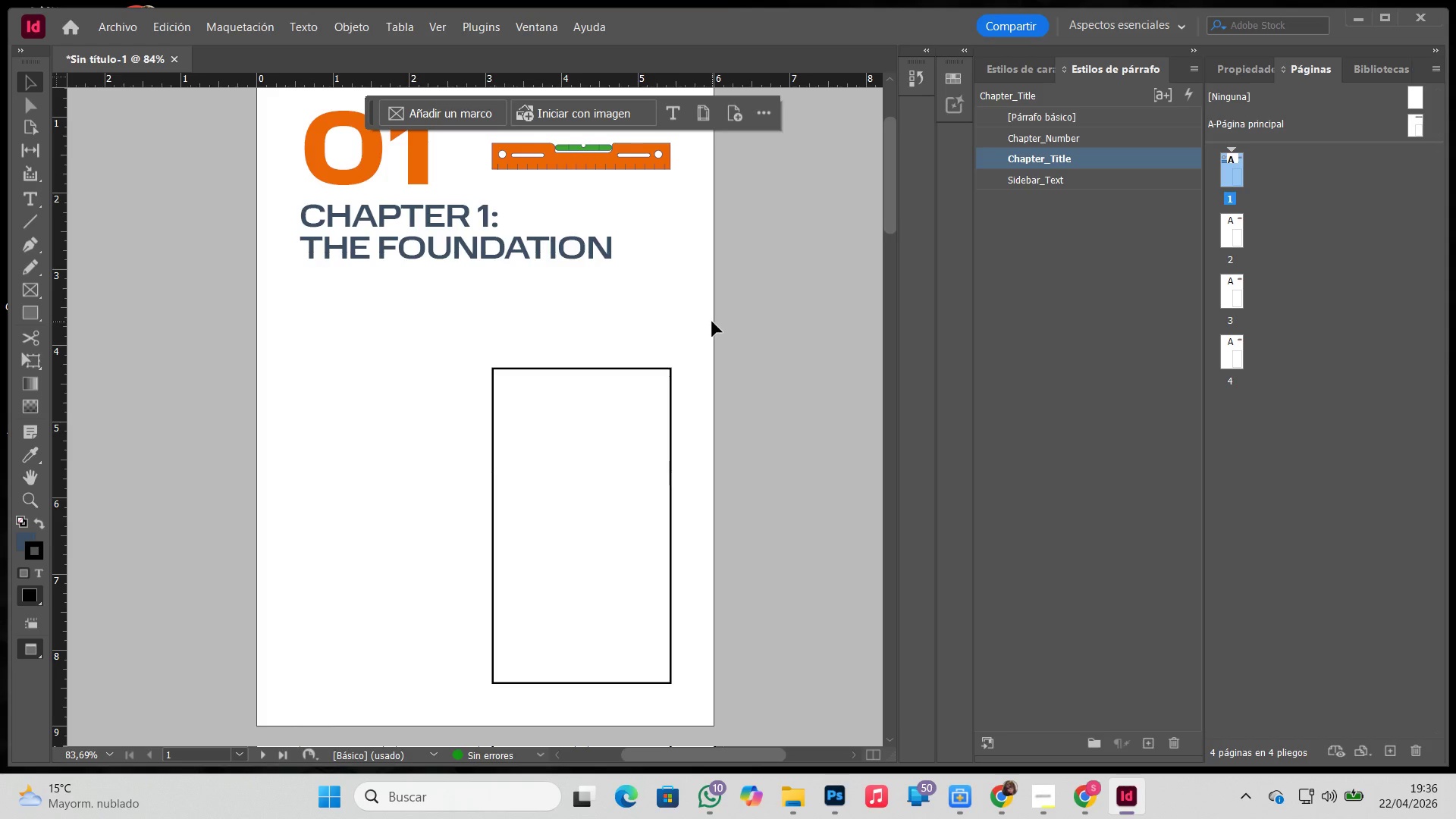 
type(WW)
 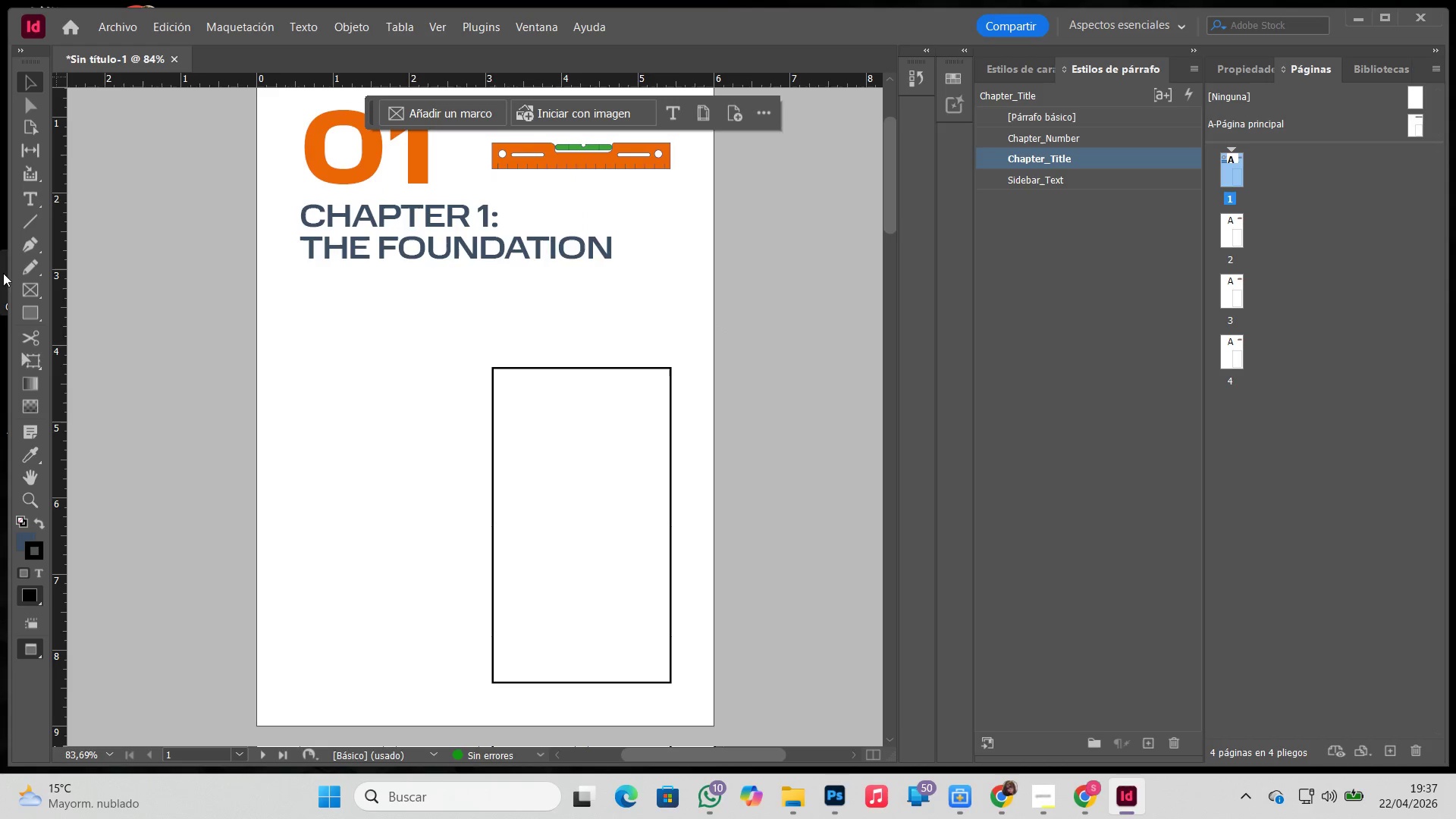 
left_click([27, 199])
 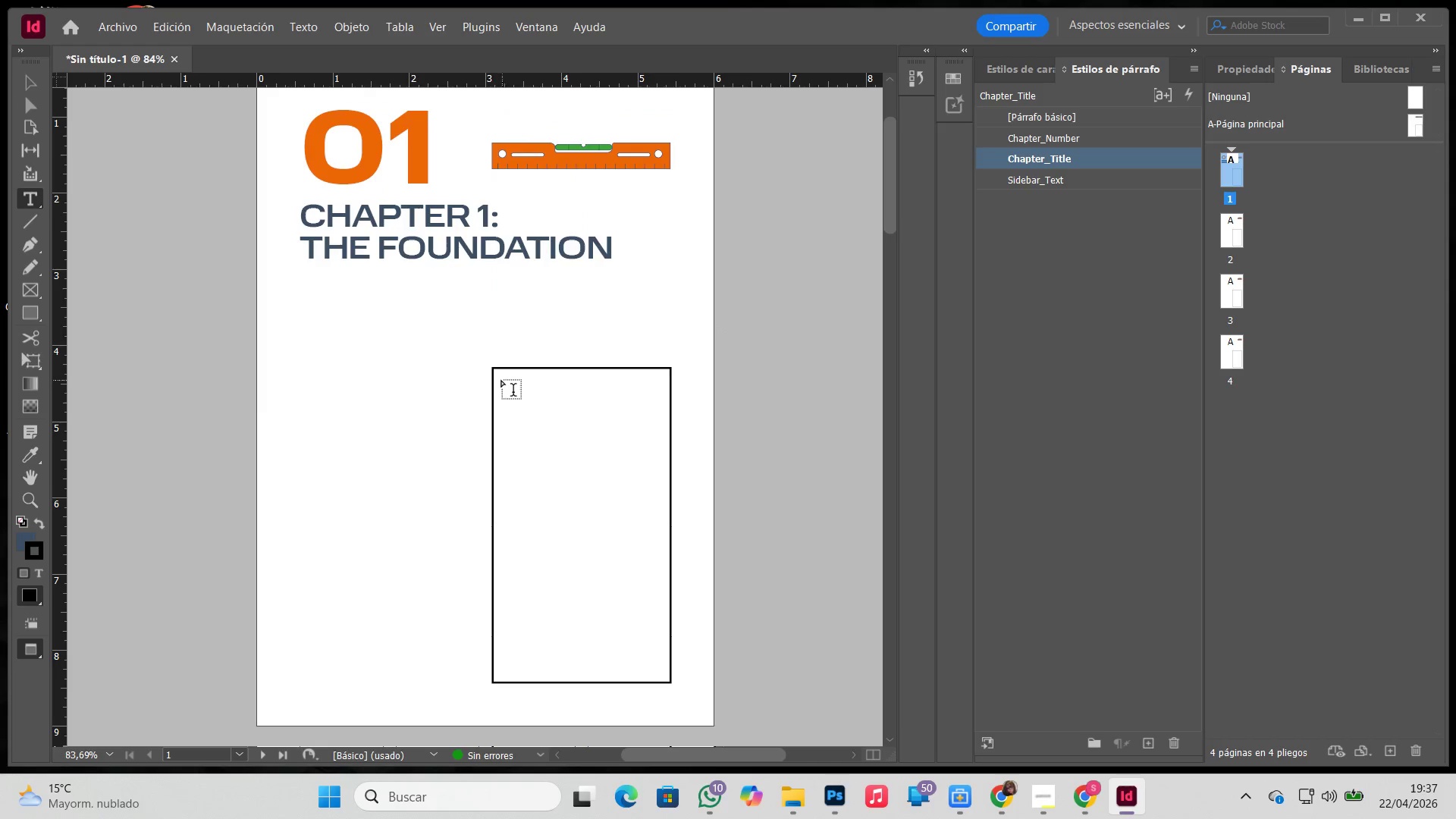 
left_click_drag(start_coordinate=[500, 378], to_coordinate=[663, 613])
 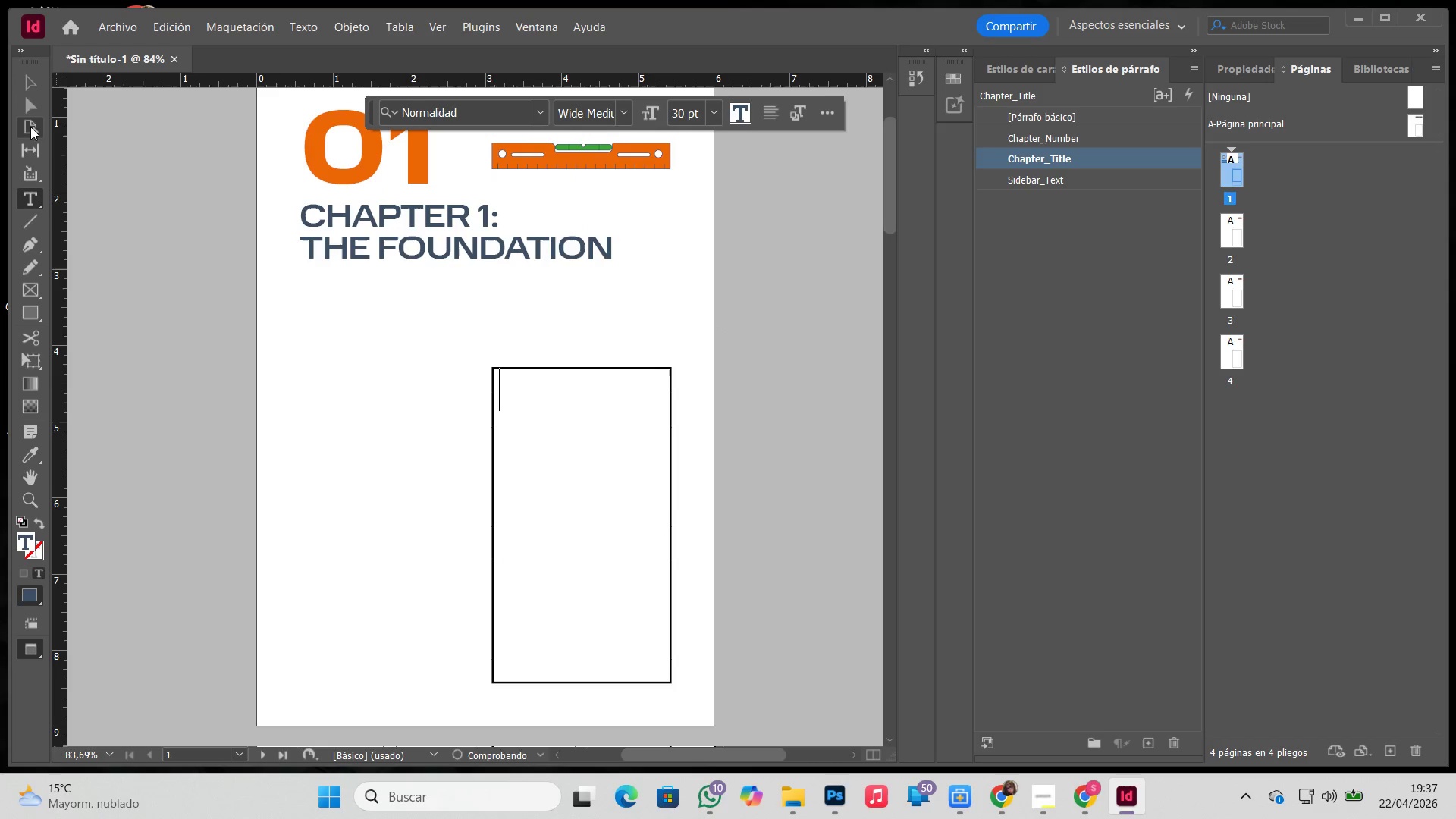 
left_click([31, 85])
 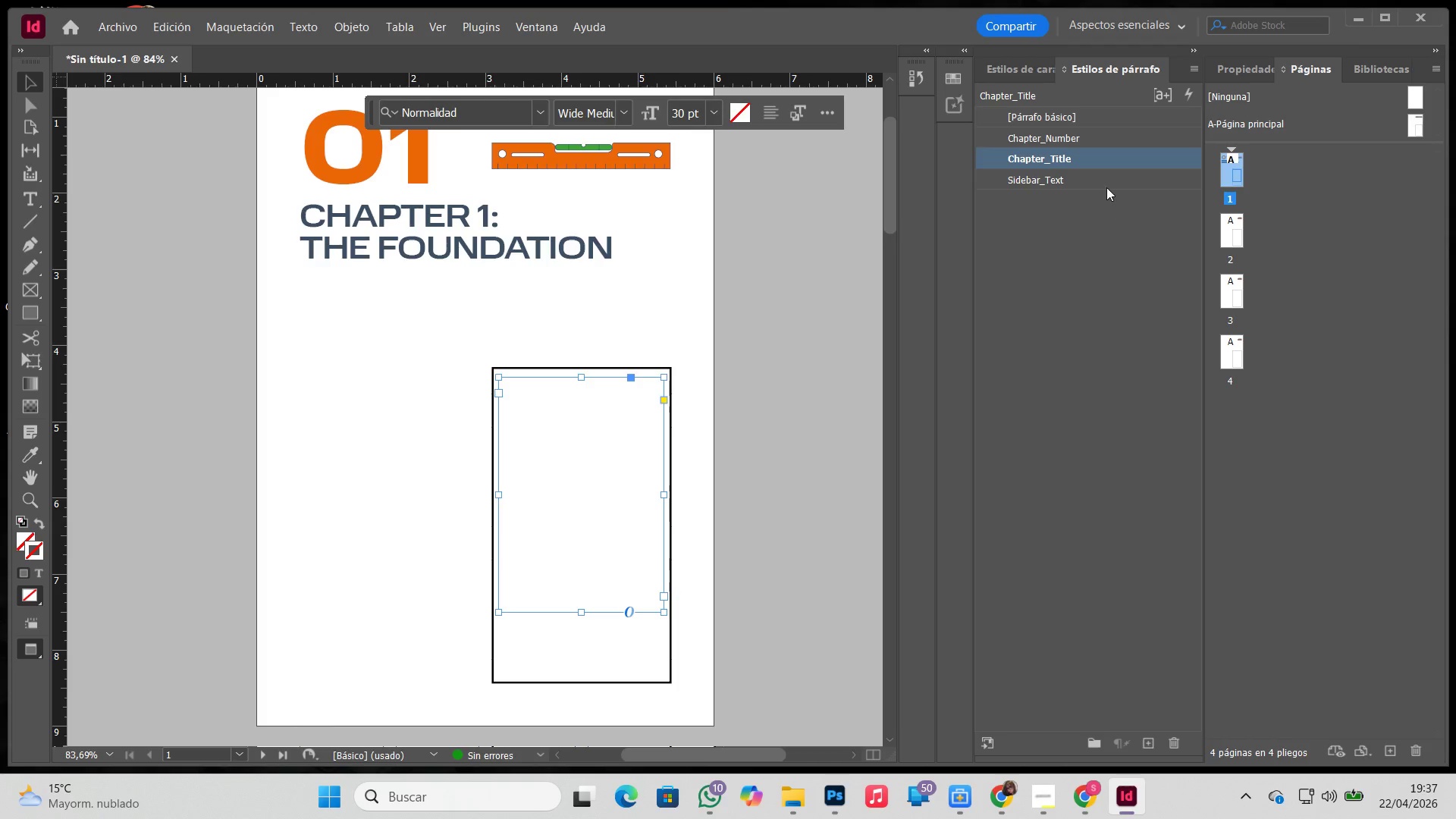 
left_click([1106, 180])
 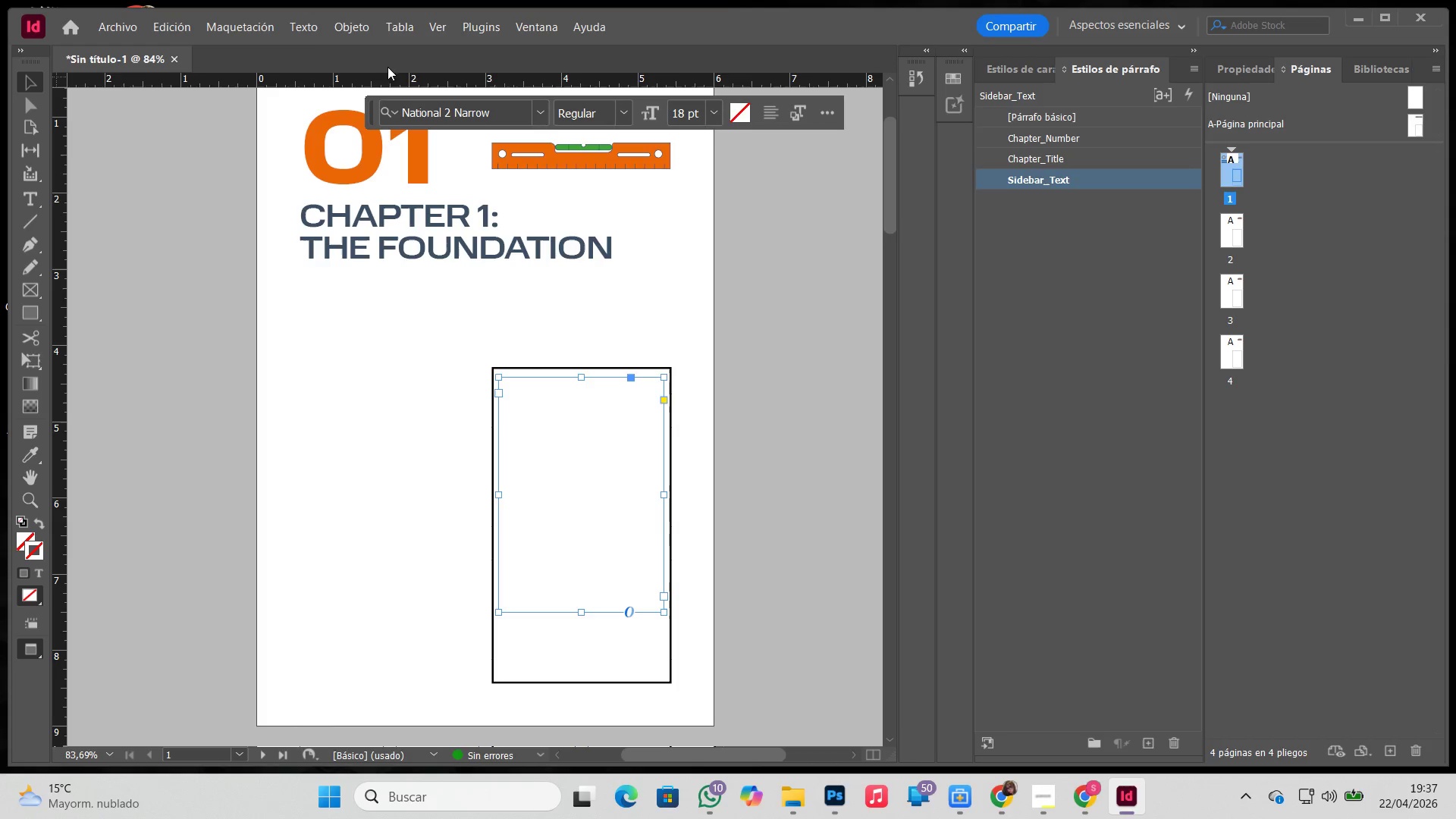 
left_click([290, 30])
 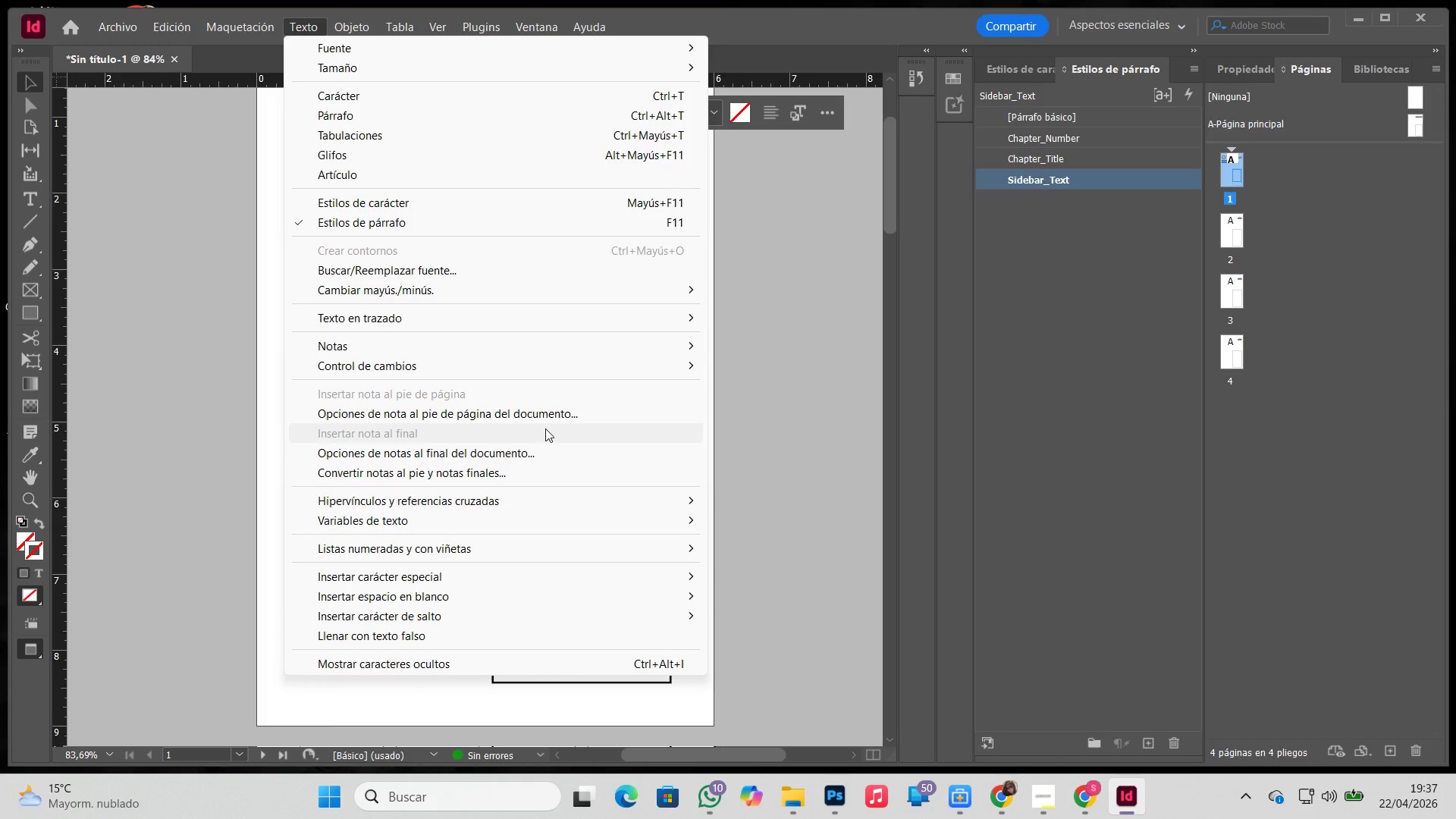 
left_click([482, 638])
 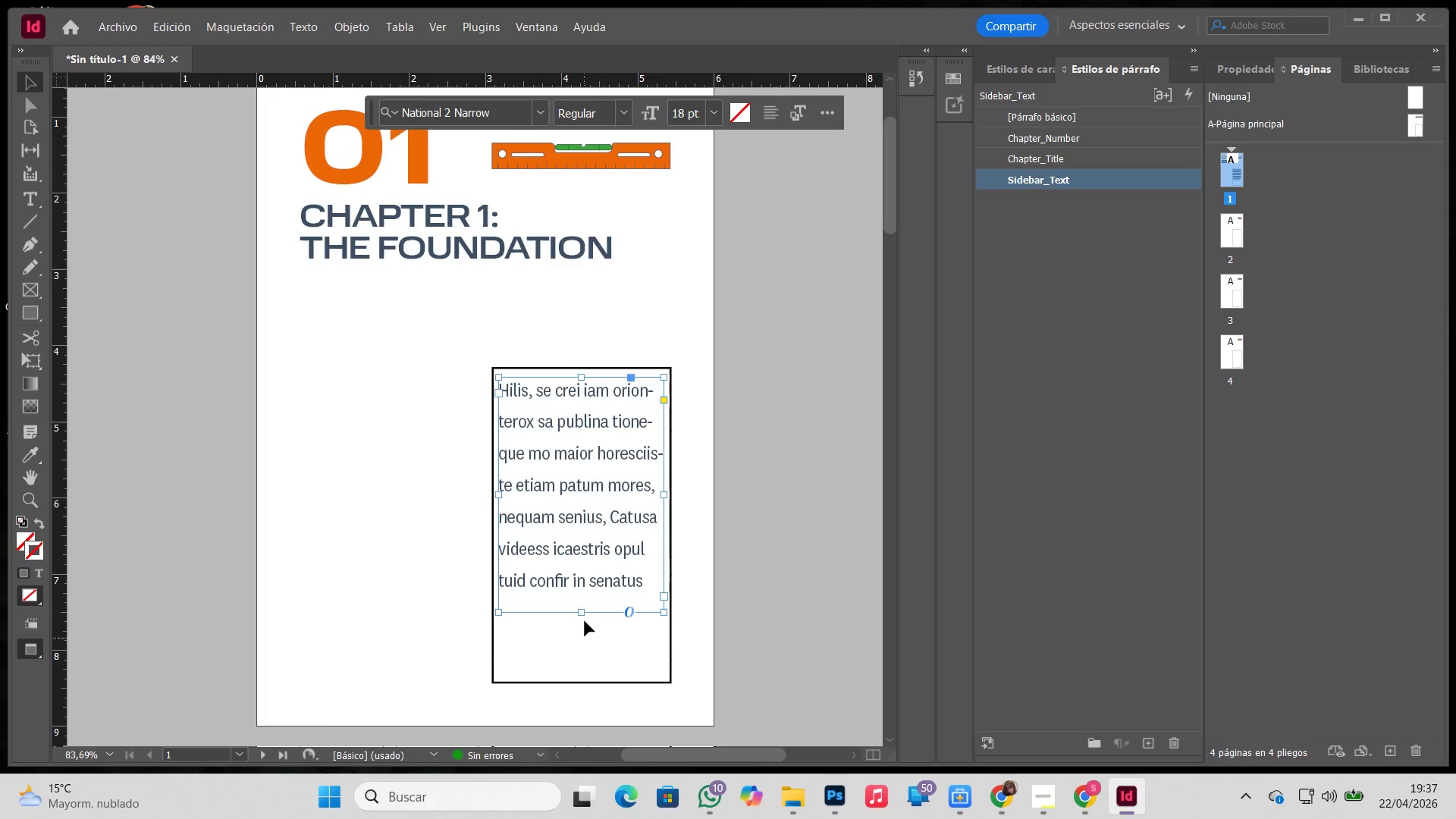 
left_click_drag(start_coordinate=[584, 613], to_coordinate=[585, 671])
 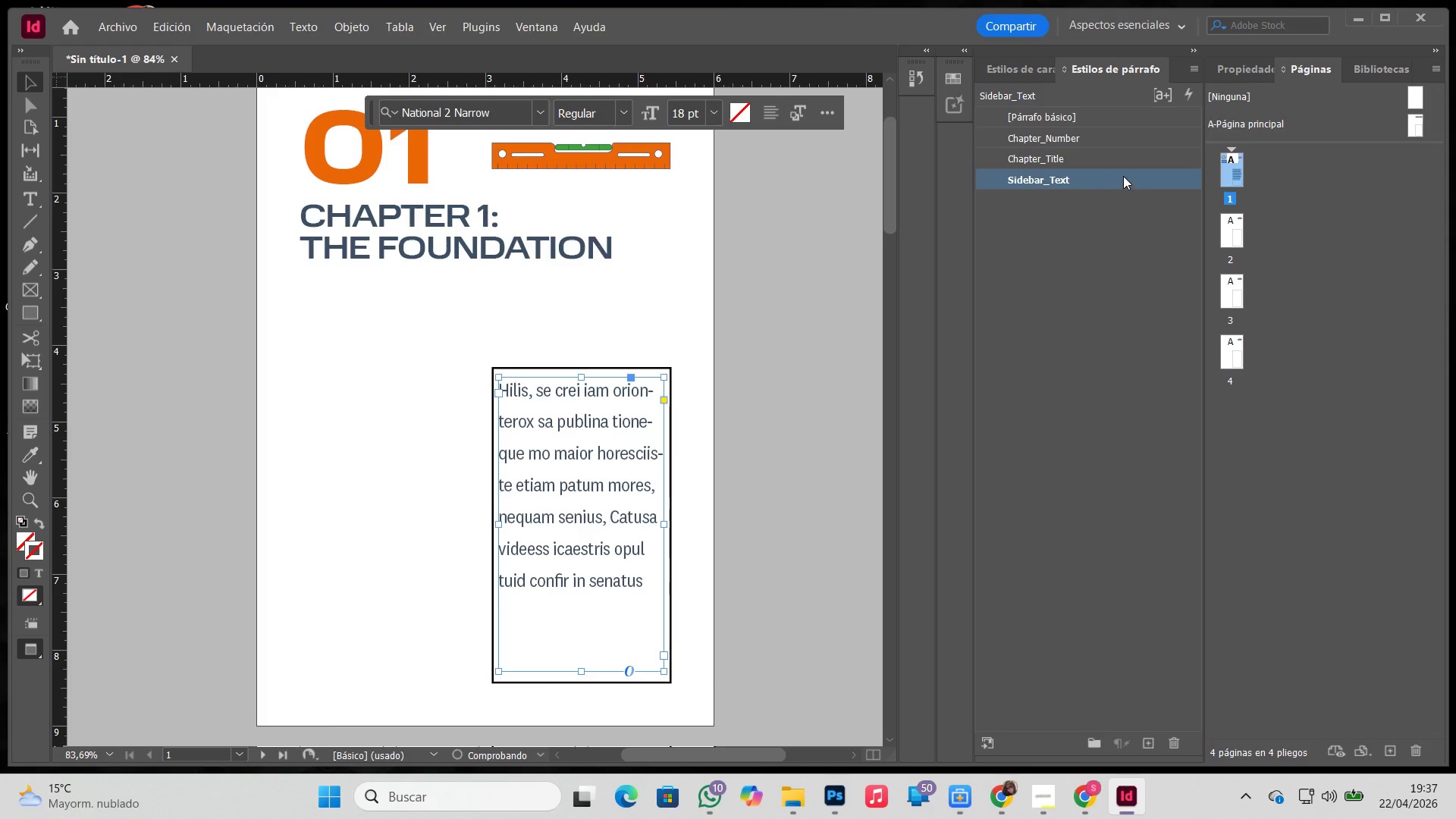 
double_click([1123, 176])
 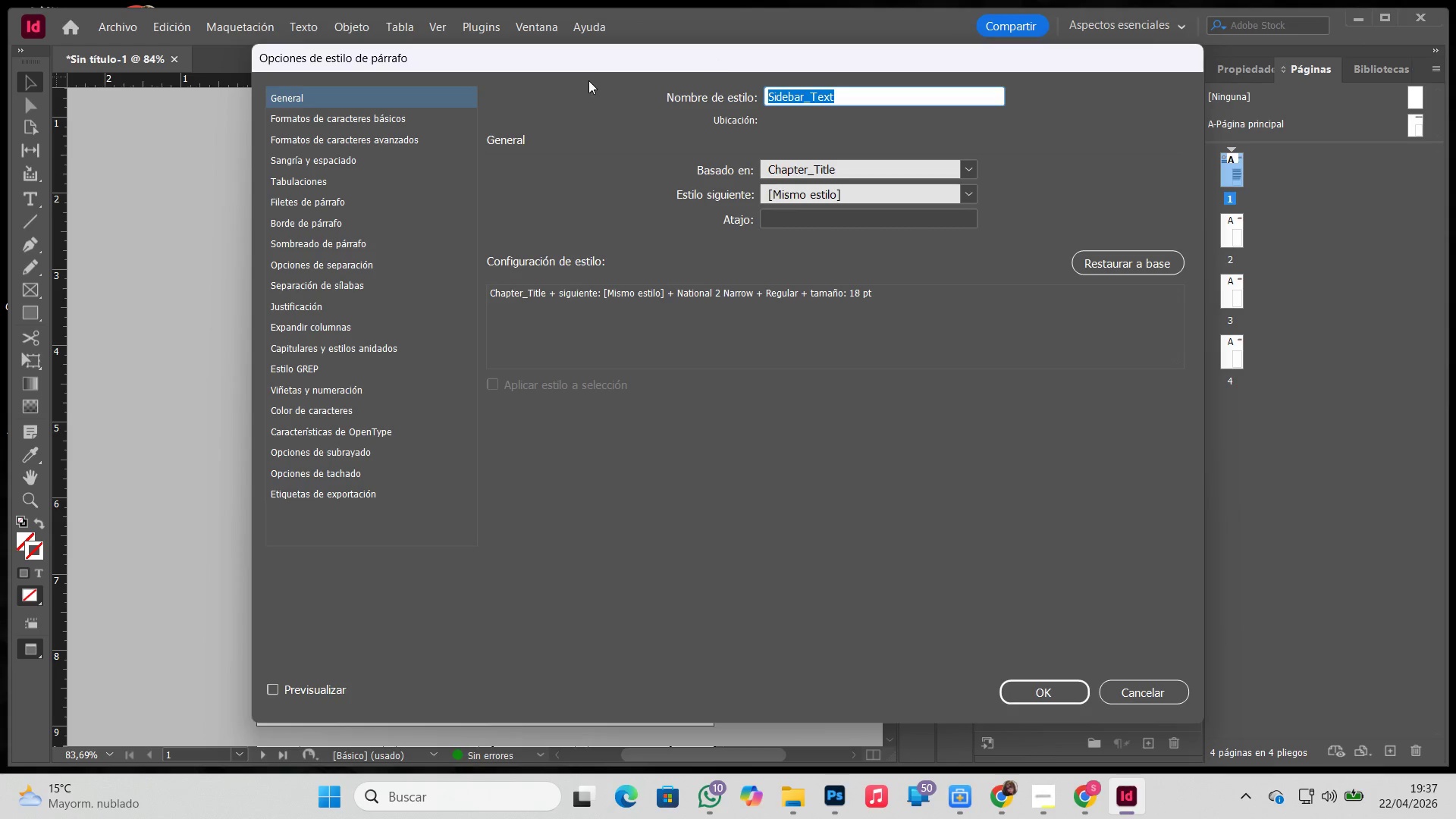 
left_click([379, 117])
 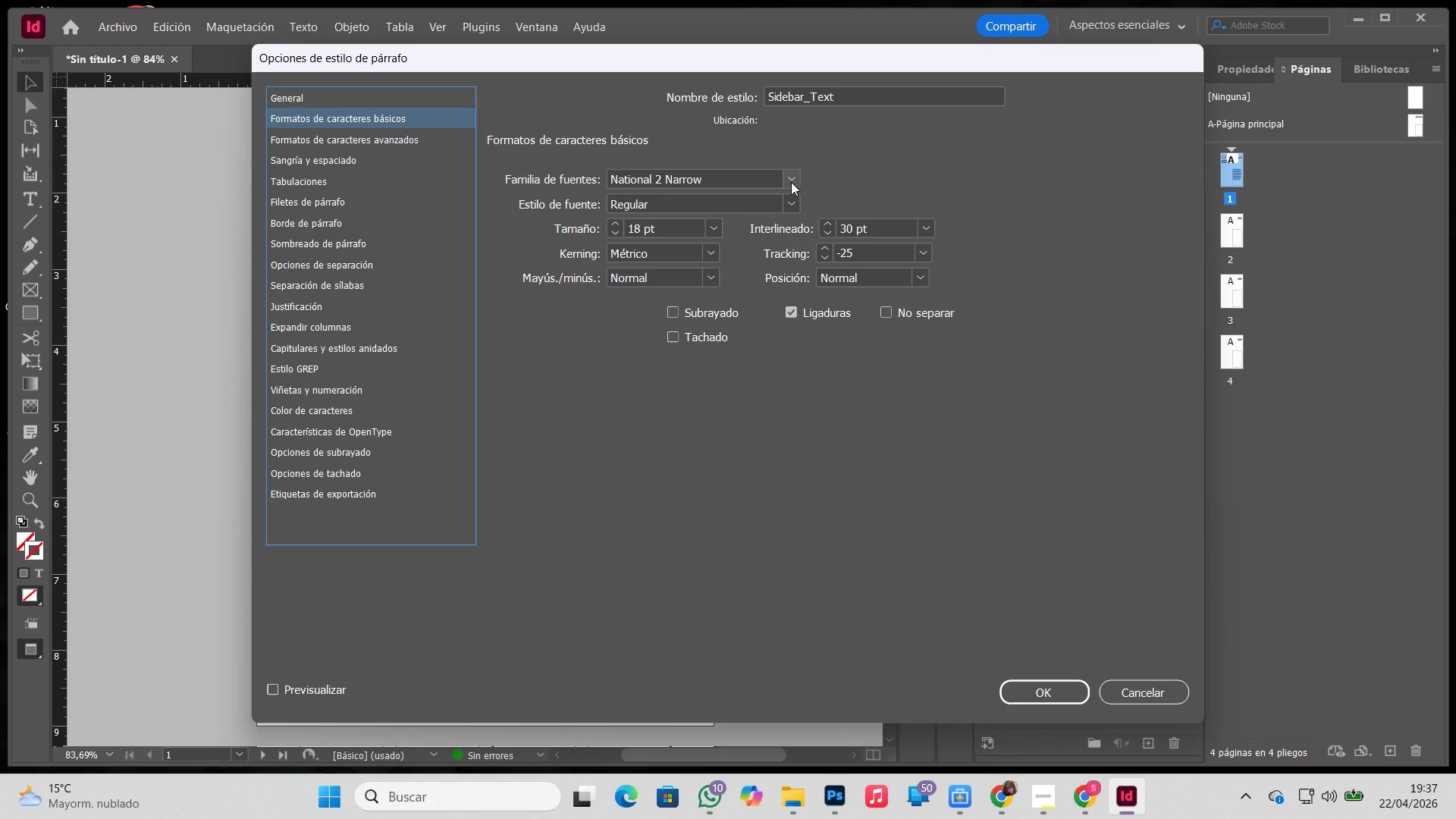 
double_click([315, 93])
 